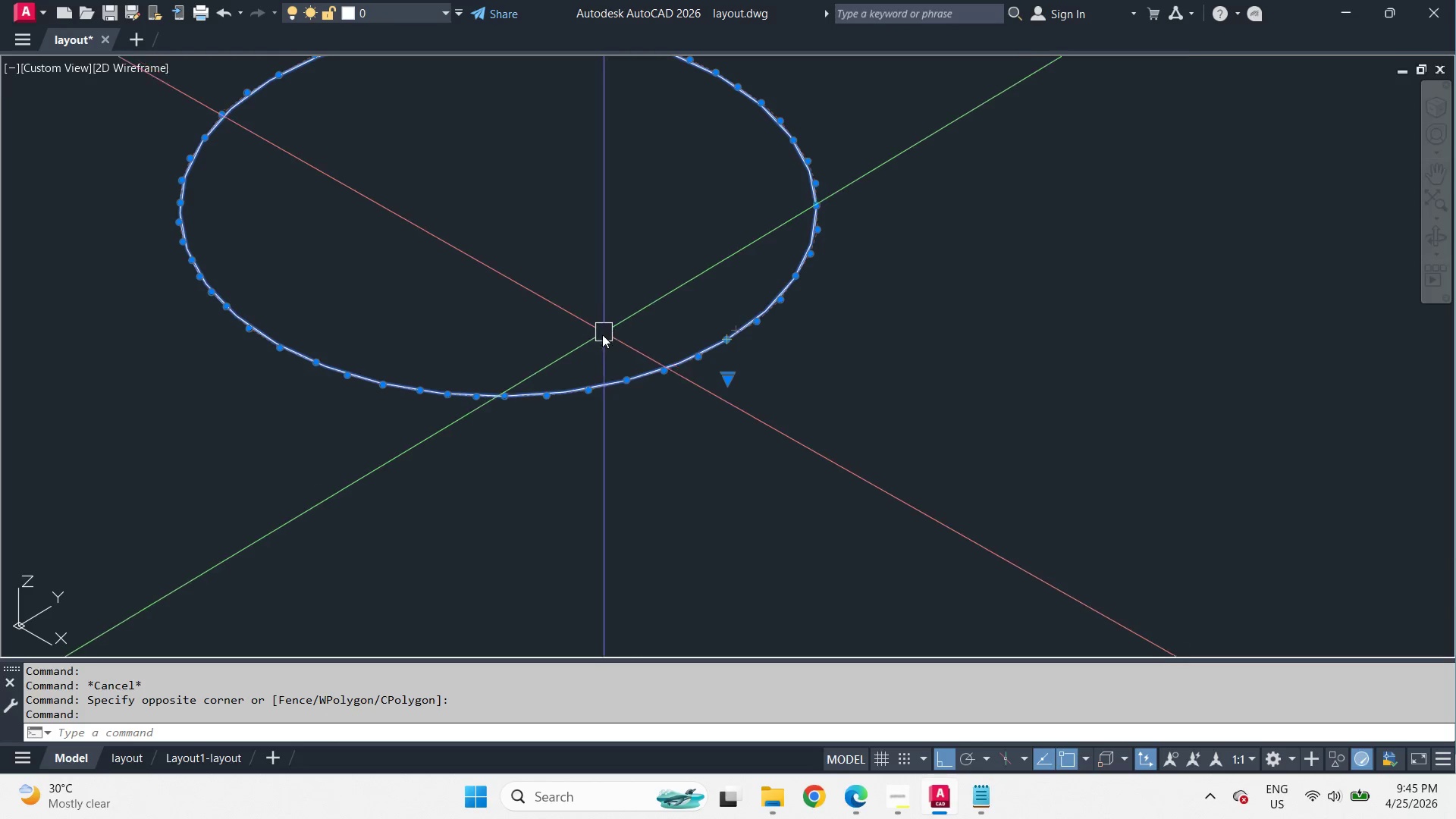 
scroll: coordinate [604, 350], scroll_direction: up, amount: 2.0
 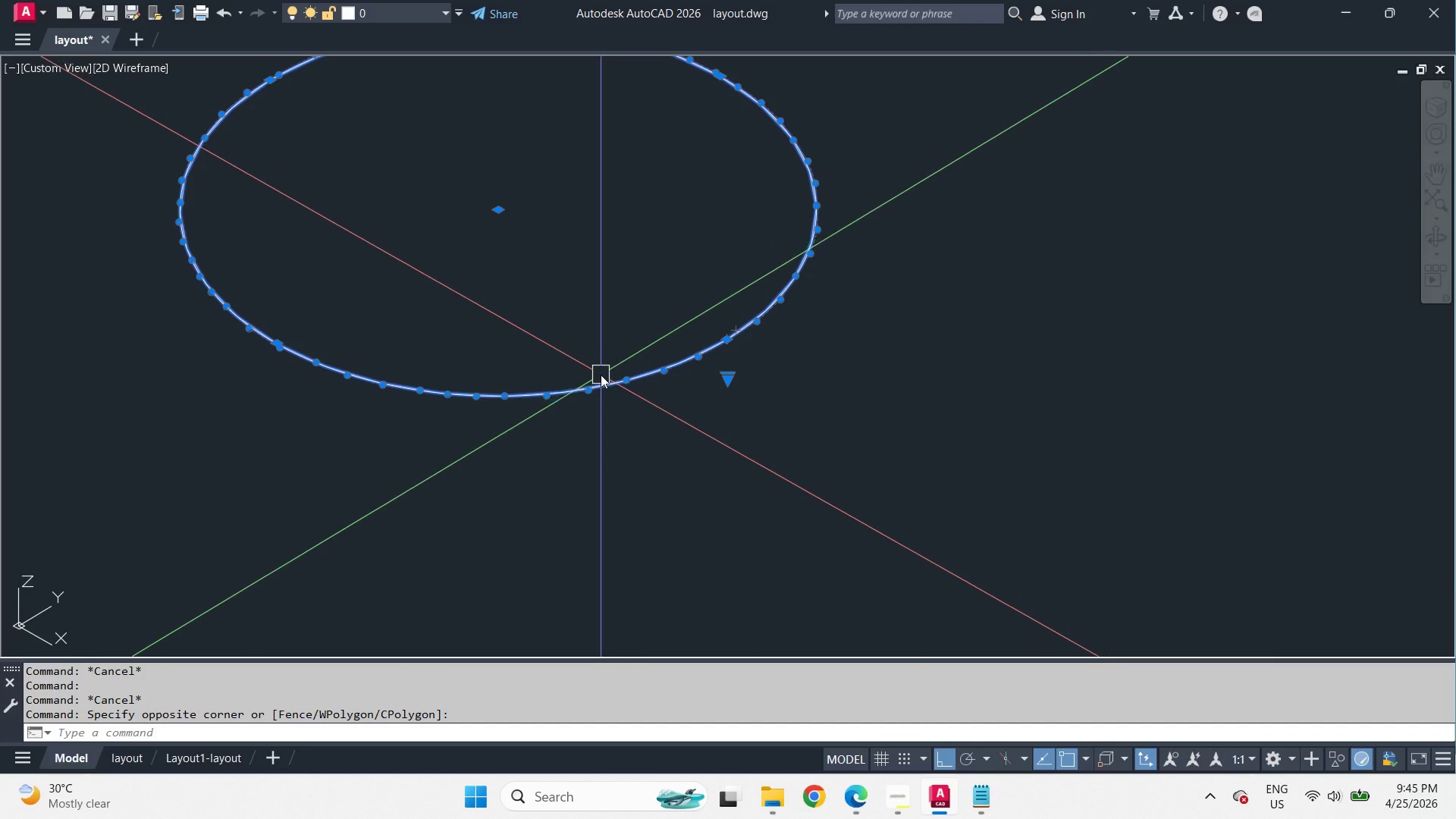 
key(E)
 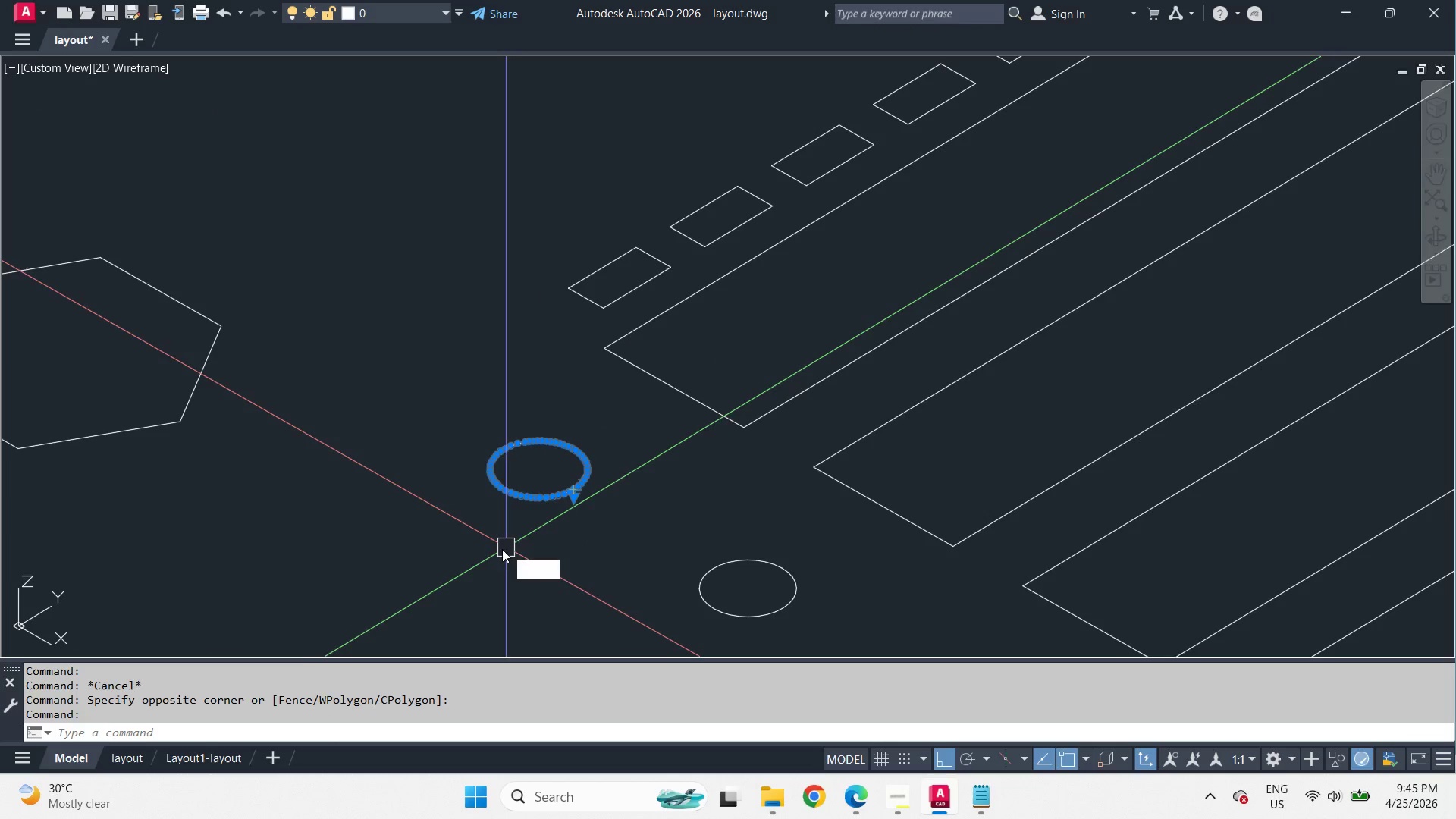 
key(Space)
 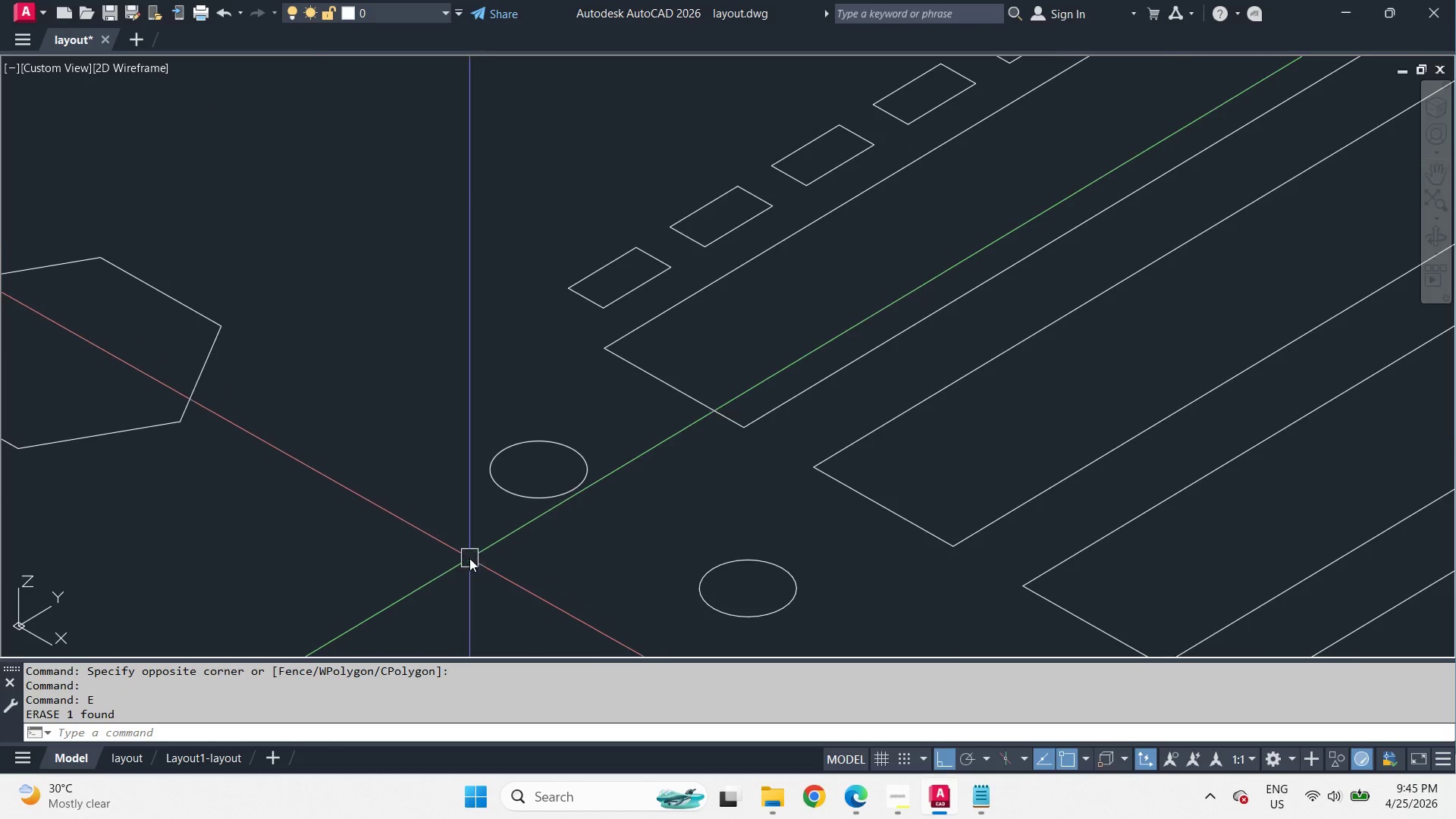 
scroll: coordinate [533, 531], scroll_direction: down, amount: 4.0
 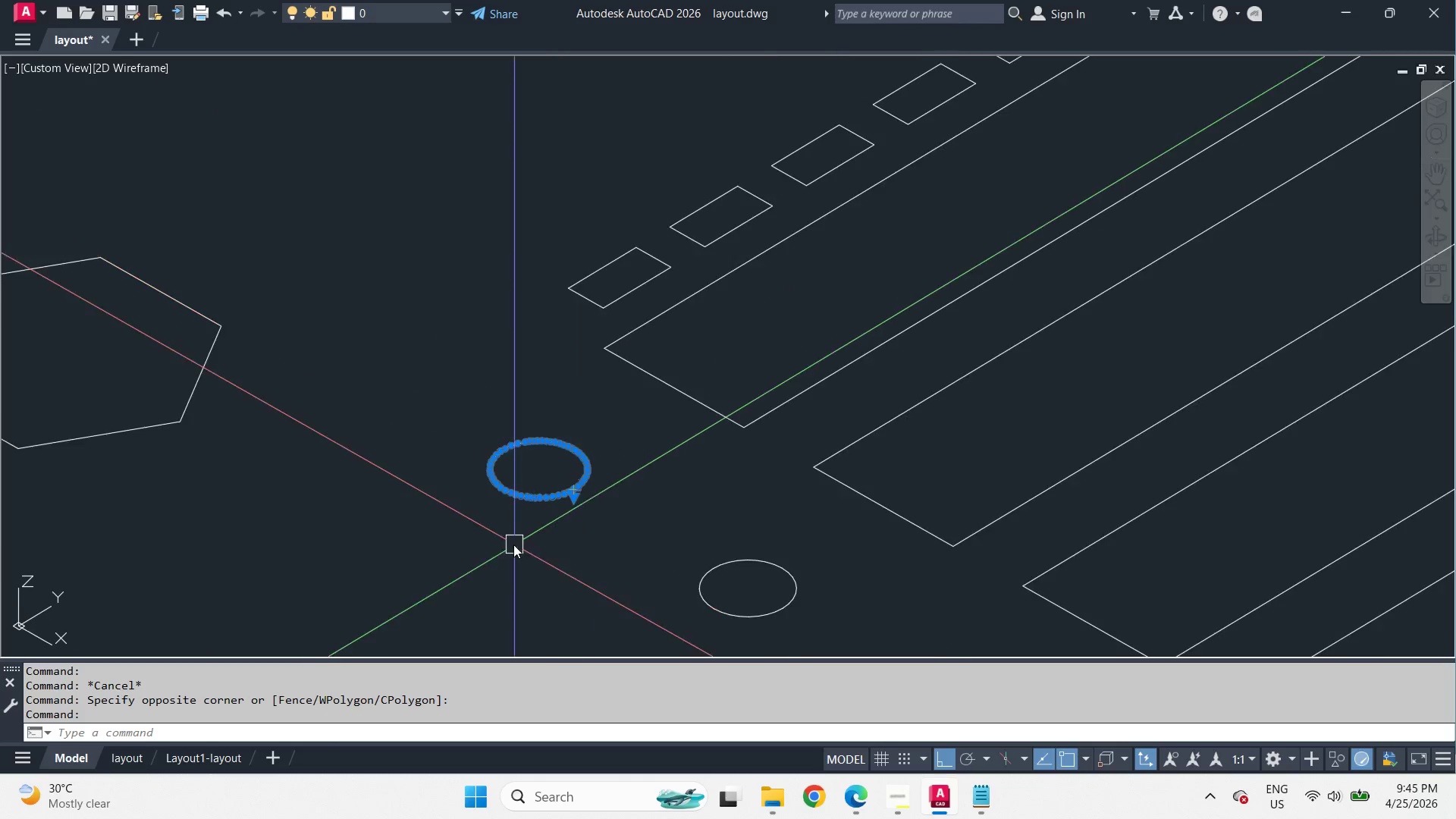 
left_click_drag(start_coordinate=[1002, 331], to_coordinate=[999, 322])
 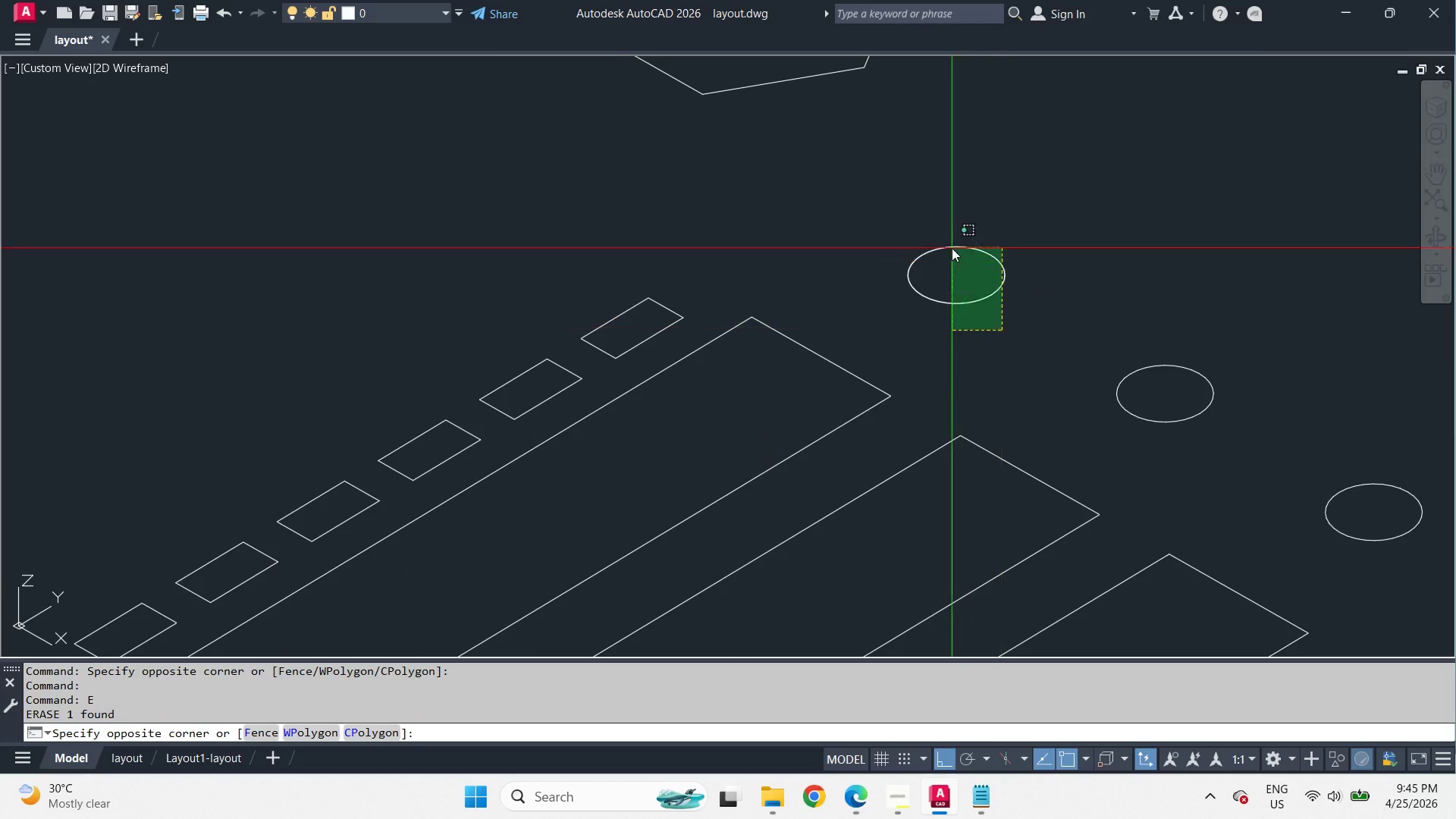 
double_click([952, 248])
 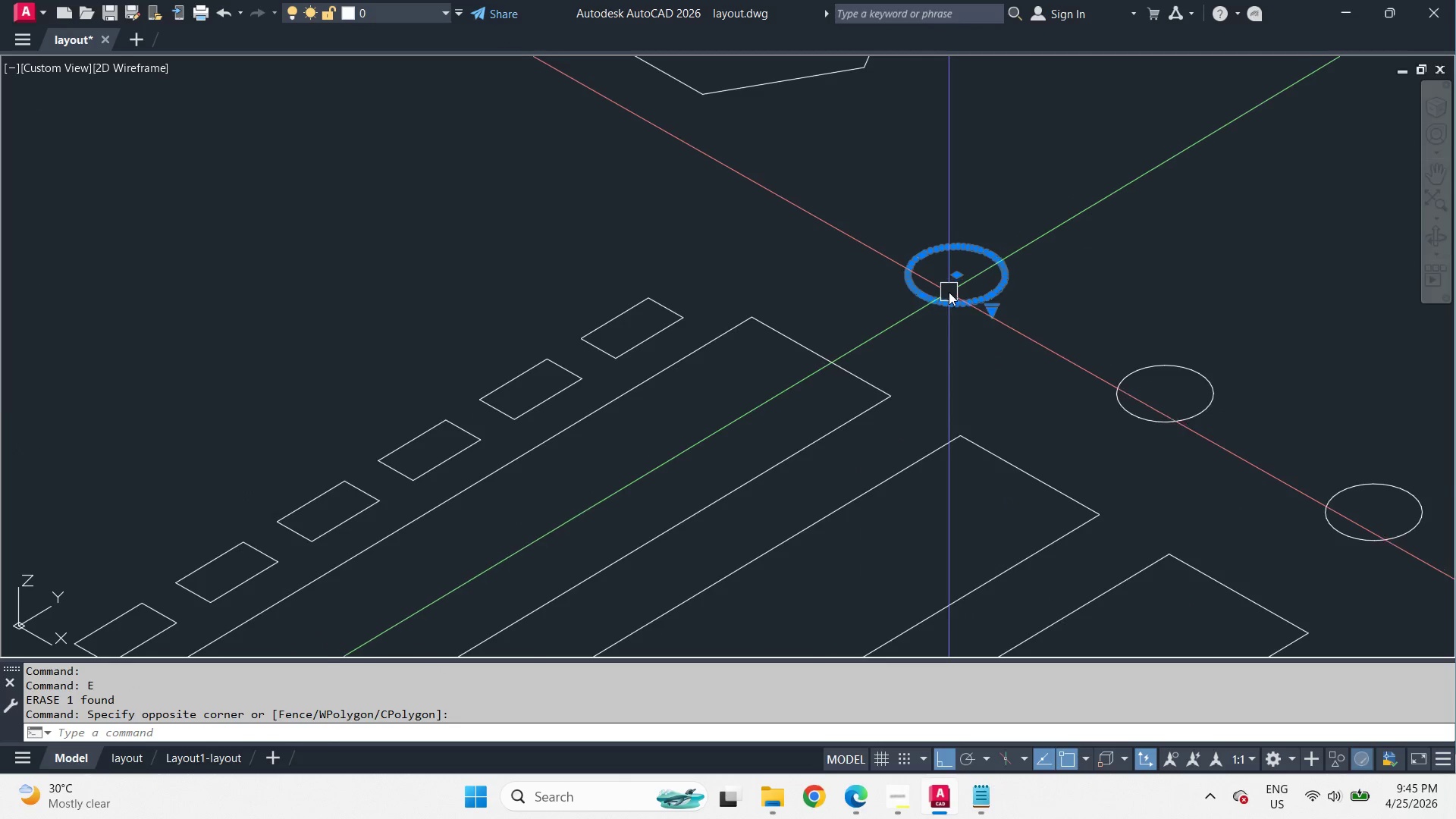 
scroll: coordinate [465, 558], scroll_direction: down, amount: 3.0
 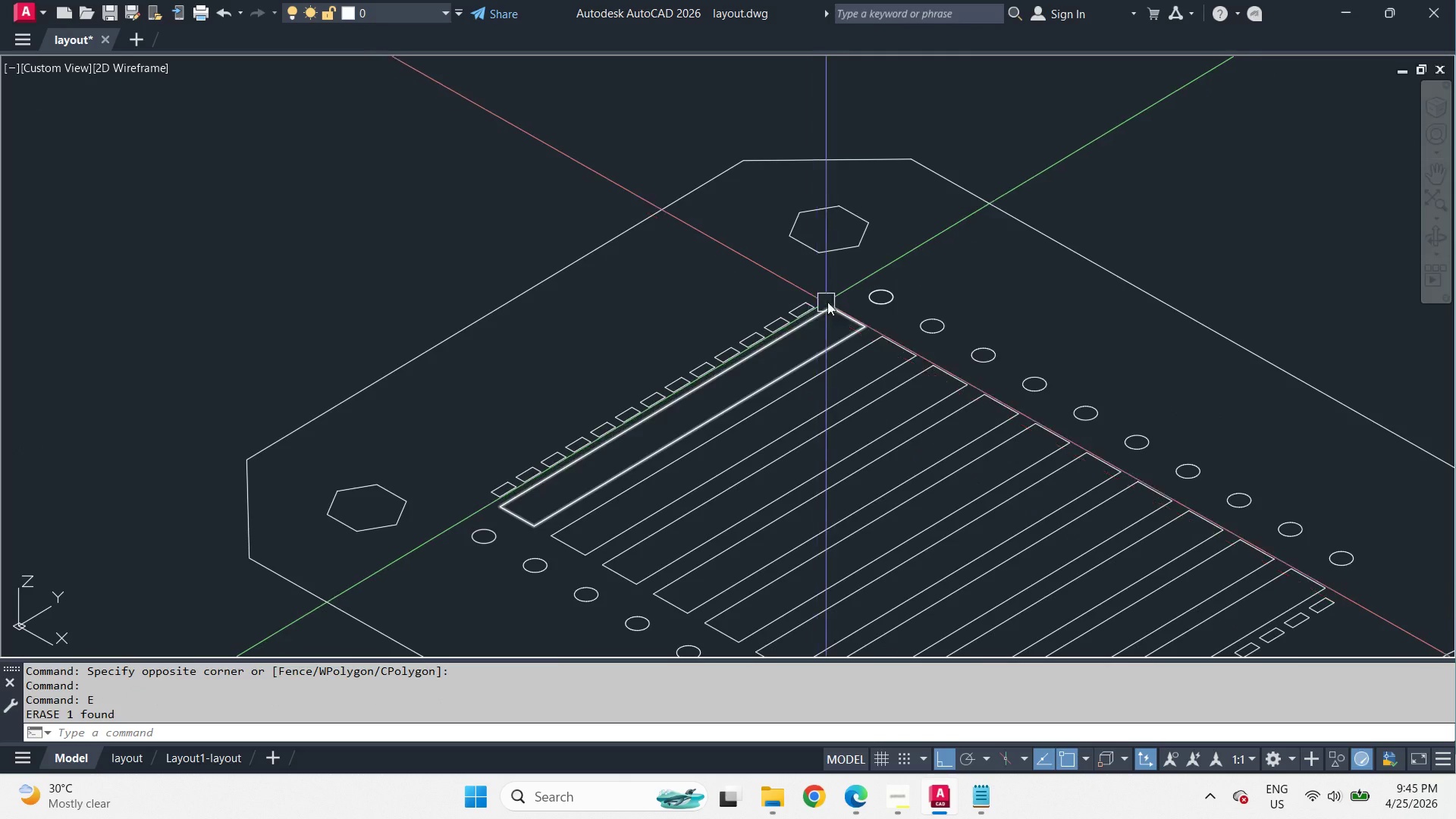 
scroll: coordinate [855, 303], scroll_direction: up, amount: 3.0
 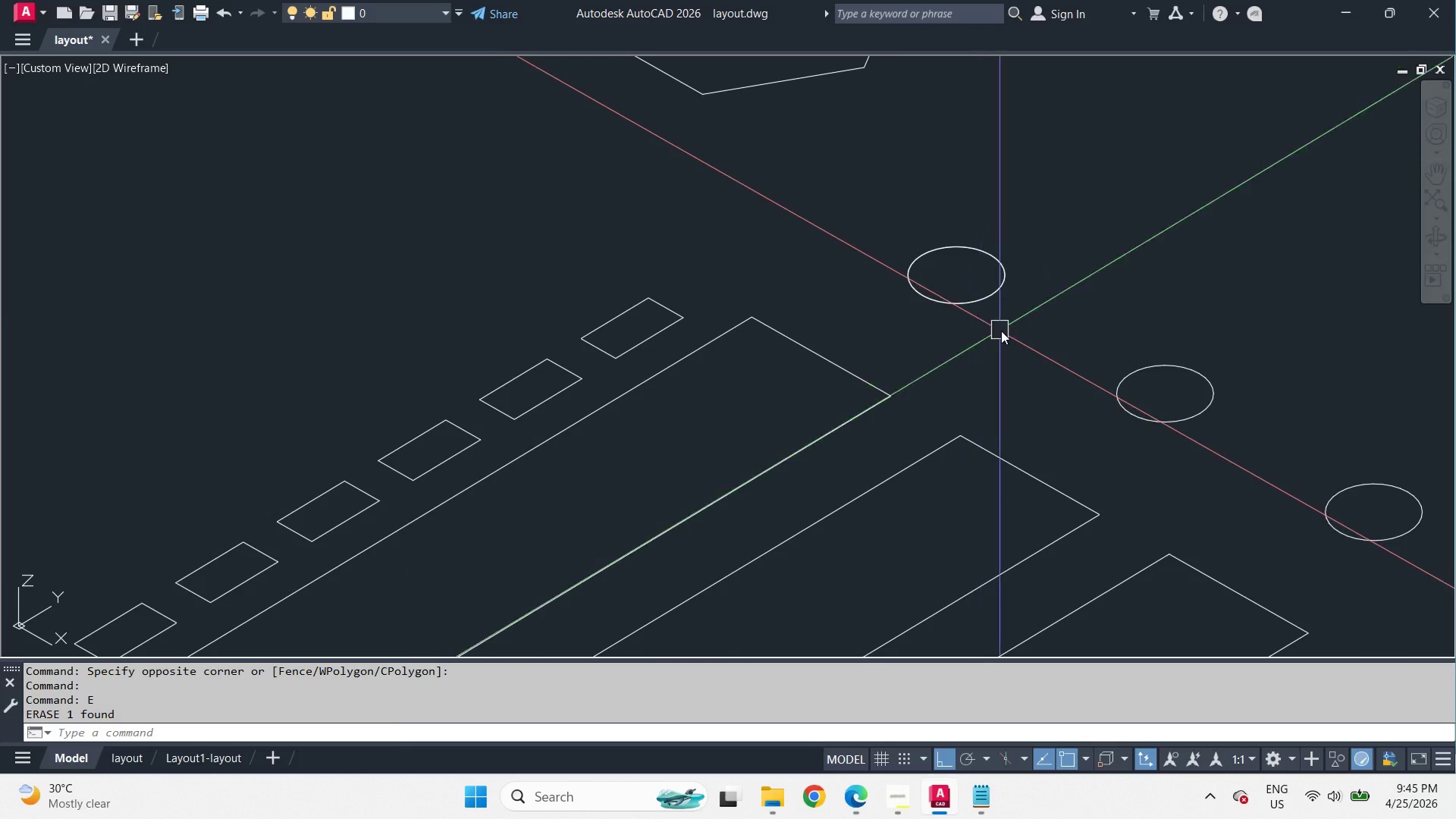 
hold_key(key=ShiftLeft, duration=0.64)
left_click([985, 404])
 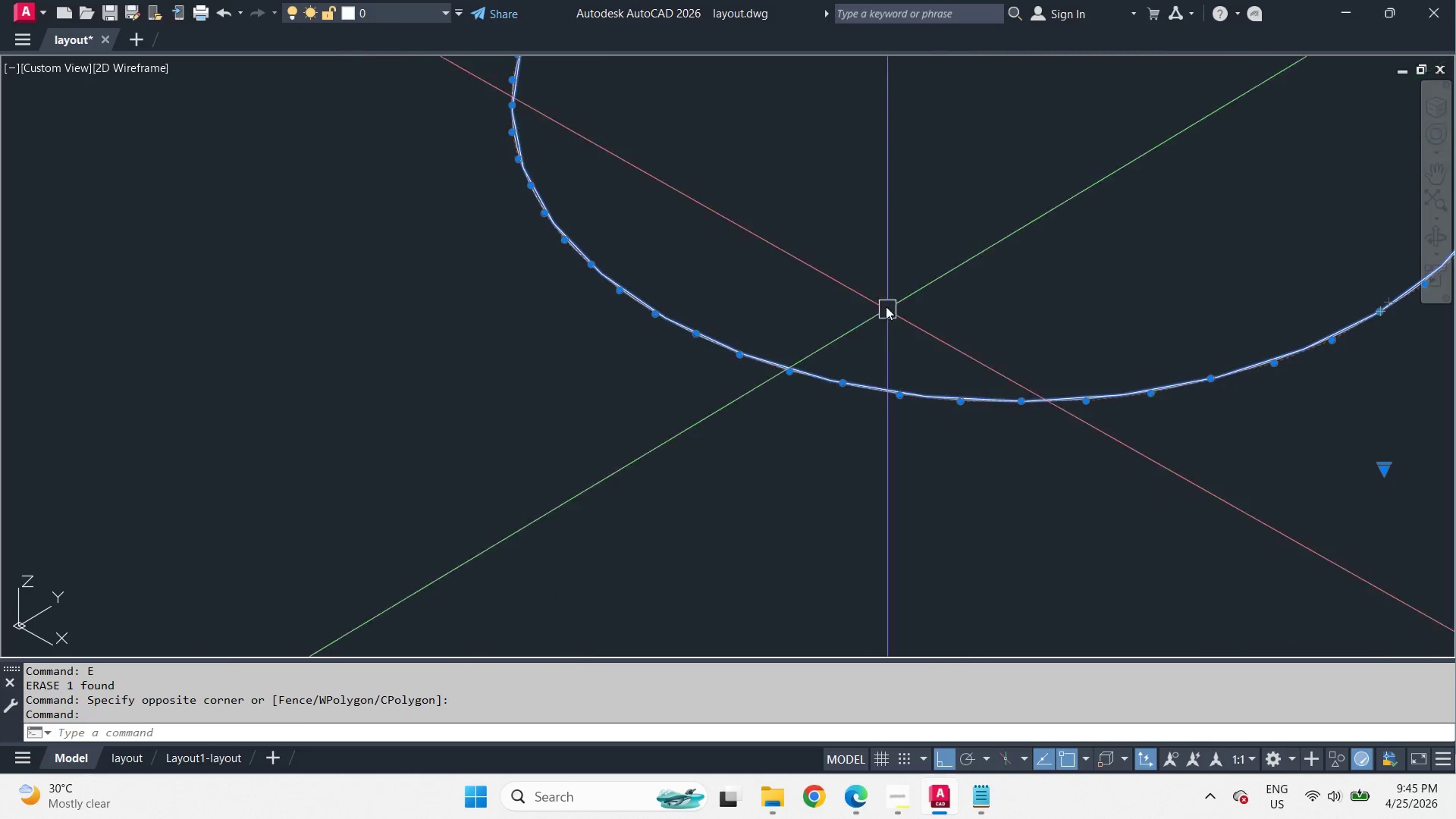 
scroll: coordinate [949, 294], scroll_direction: up, amount: 5.0
 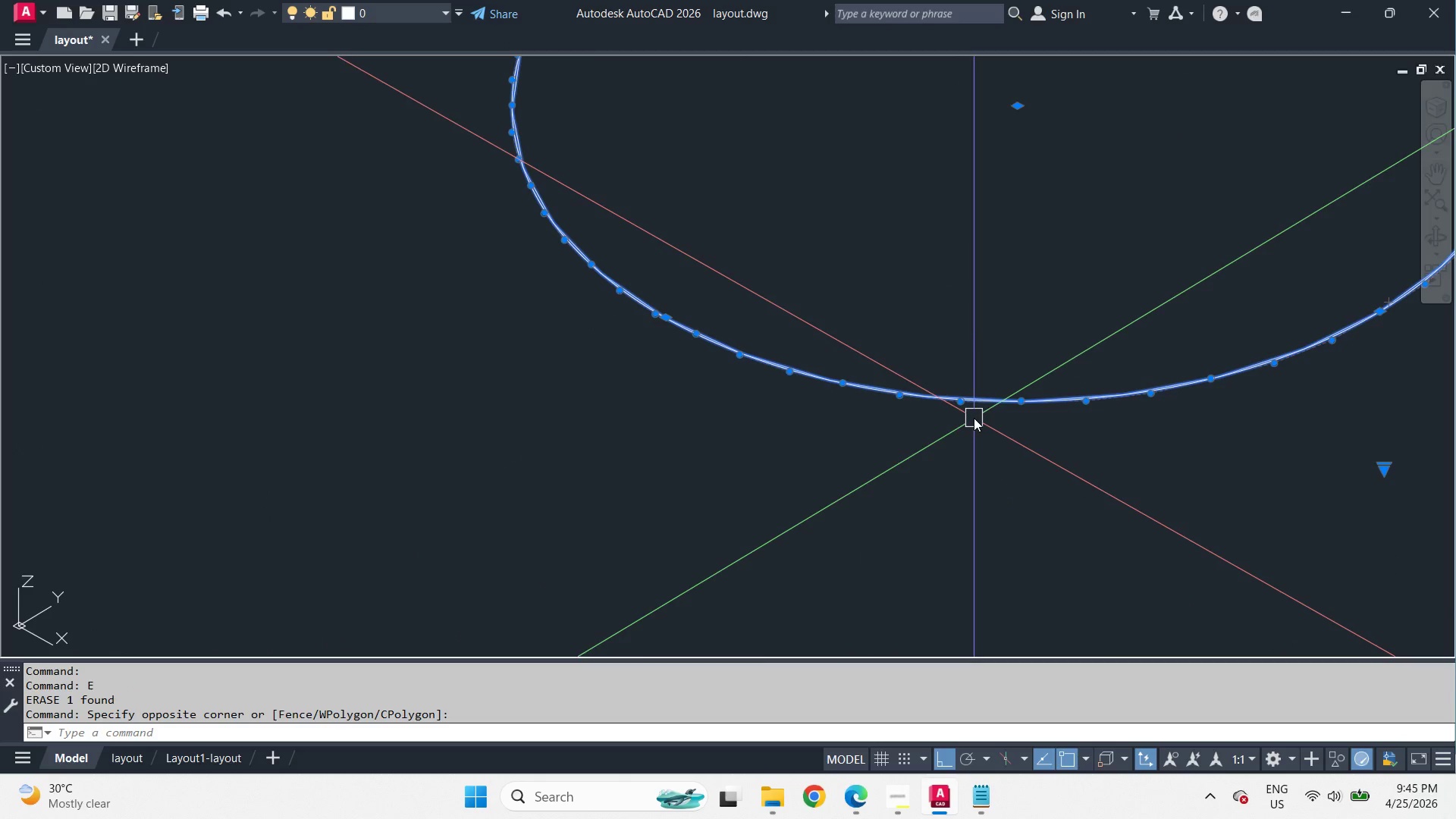 
key(E)
 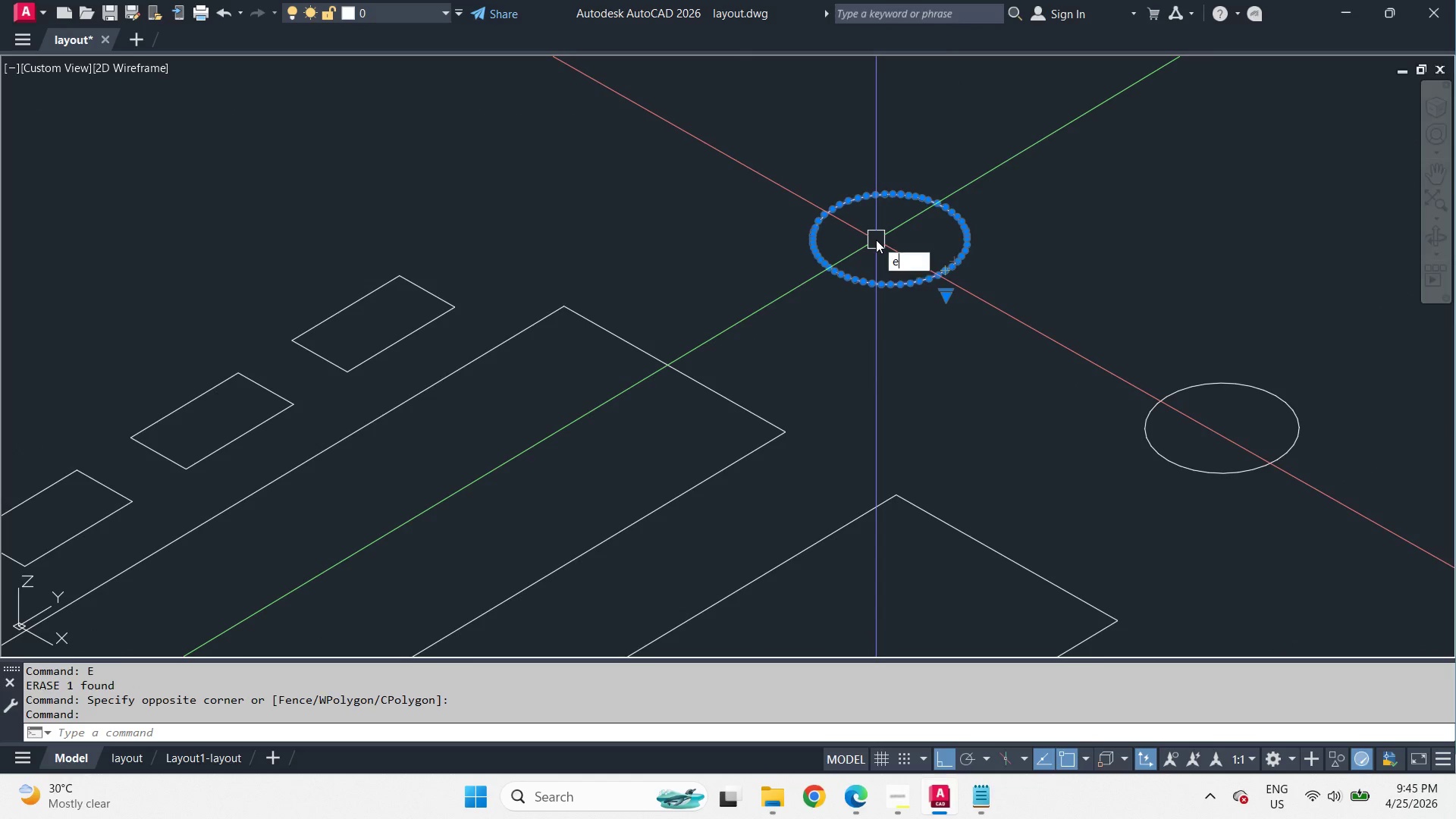 
key(Space)
 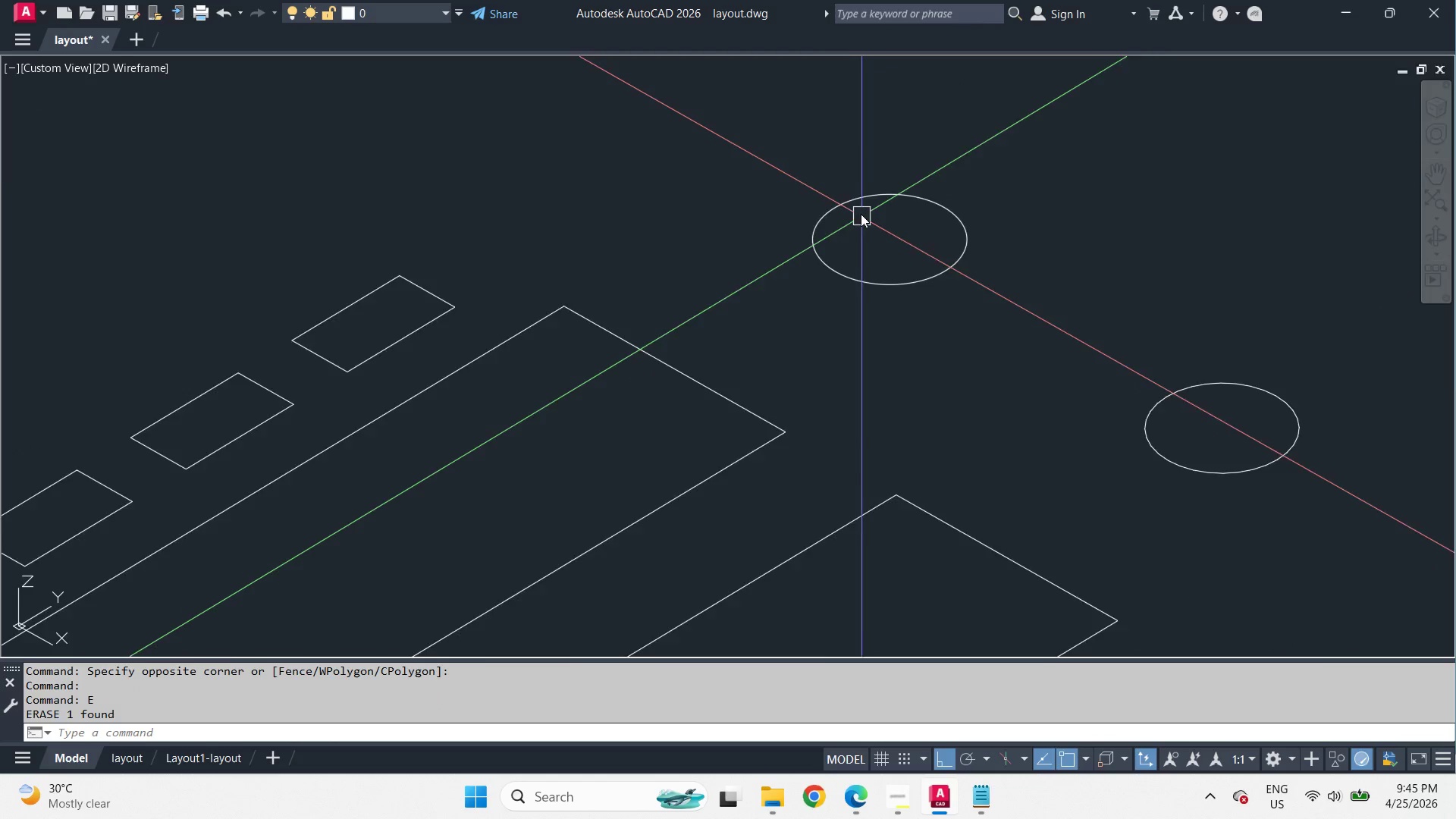 
left_click_drag(start_coordinate=[890, 196], to_coordinate=[932, 236])
 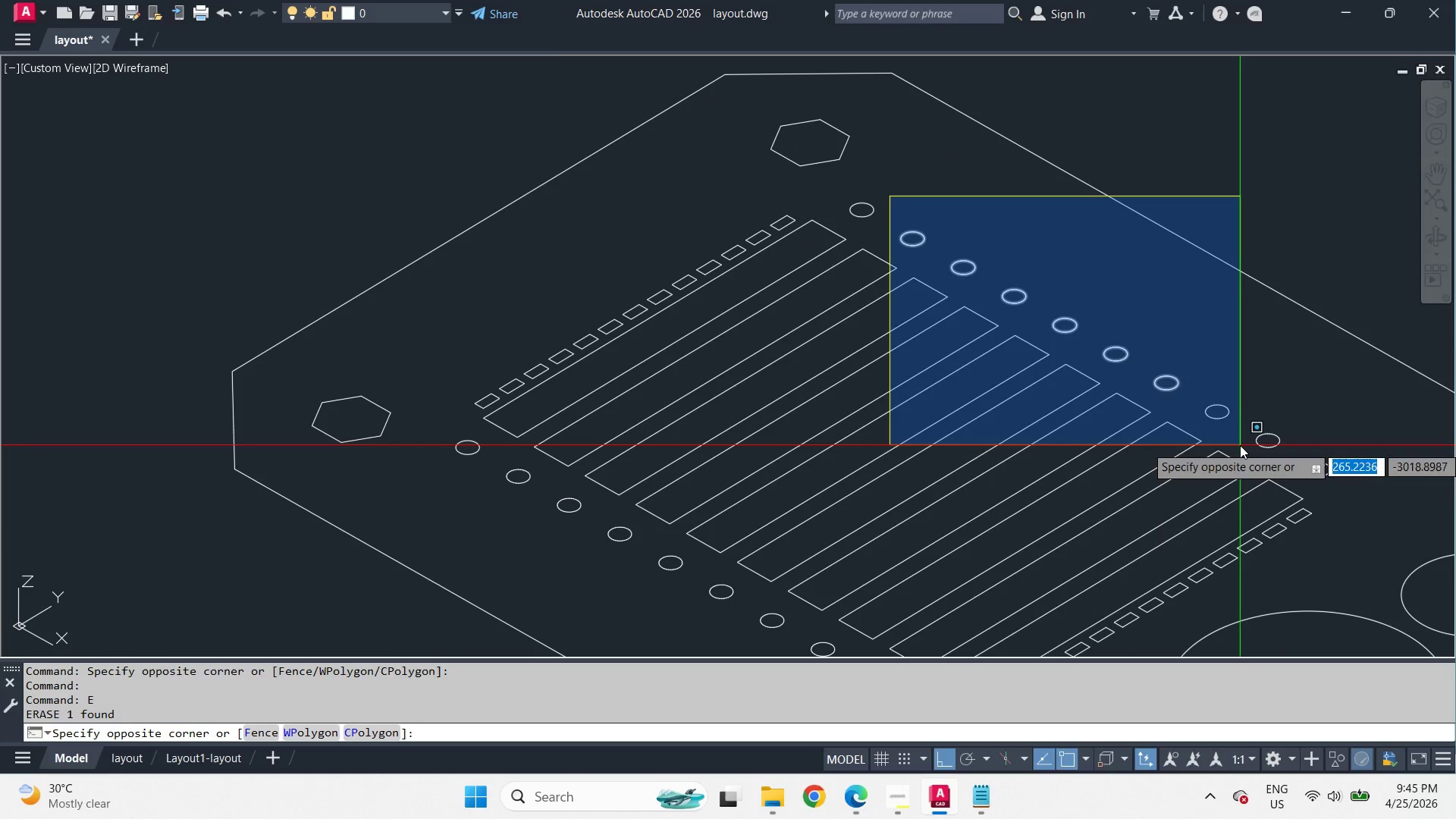 
scroll: coordinate [867, 262], scroll_direction: down, amount: 4.0
 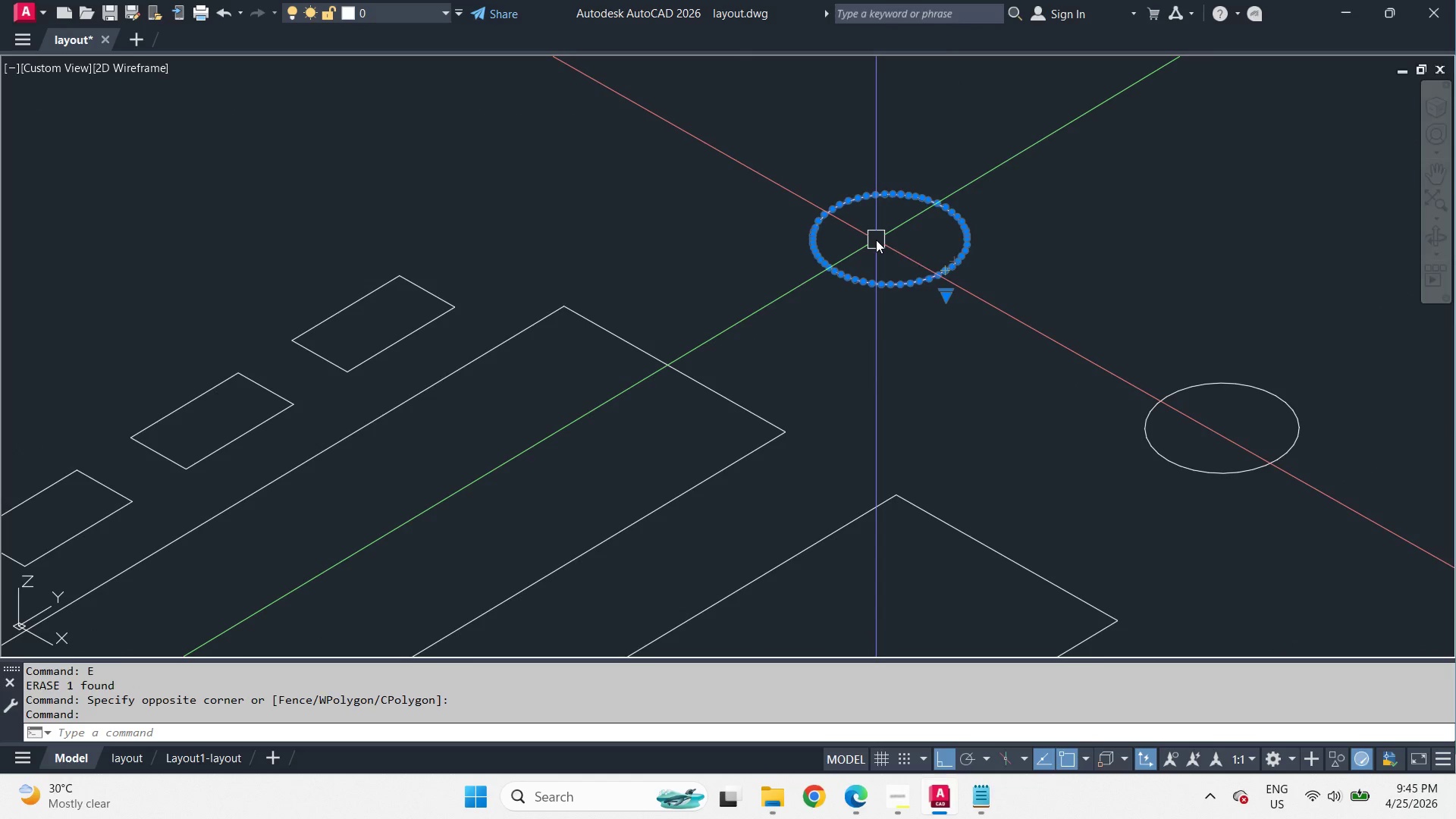 
left_click([1241, 445])
 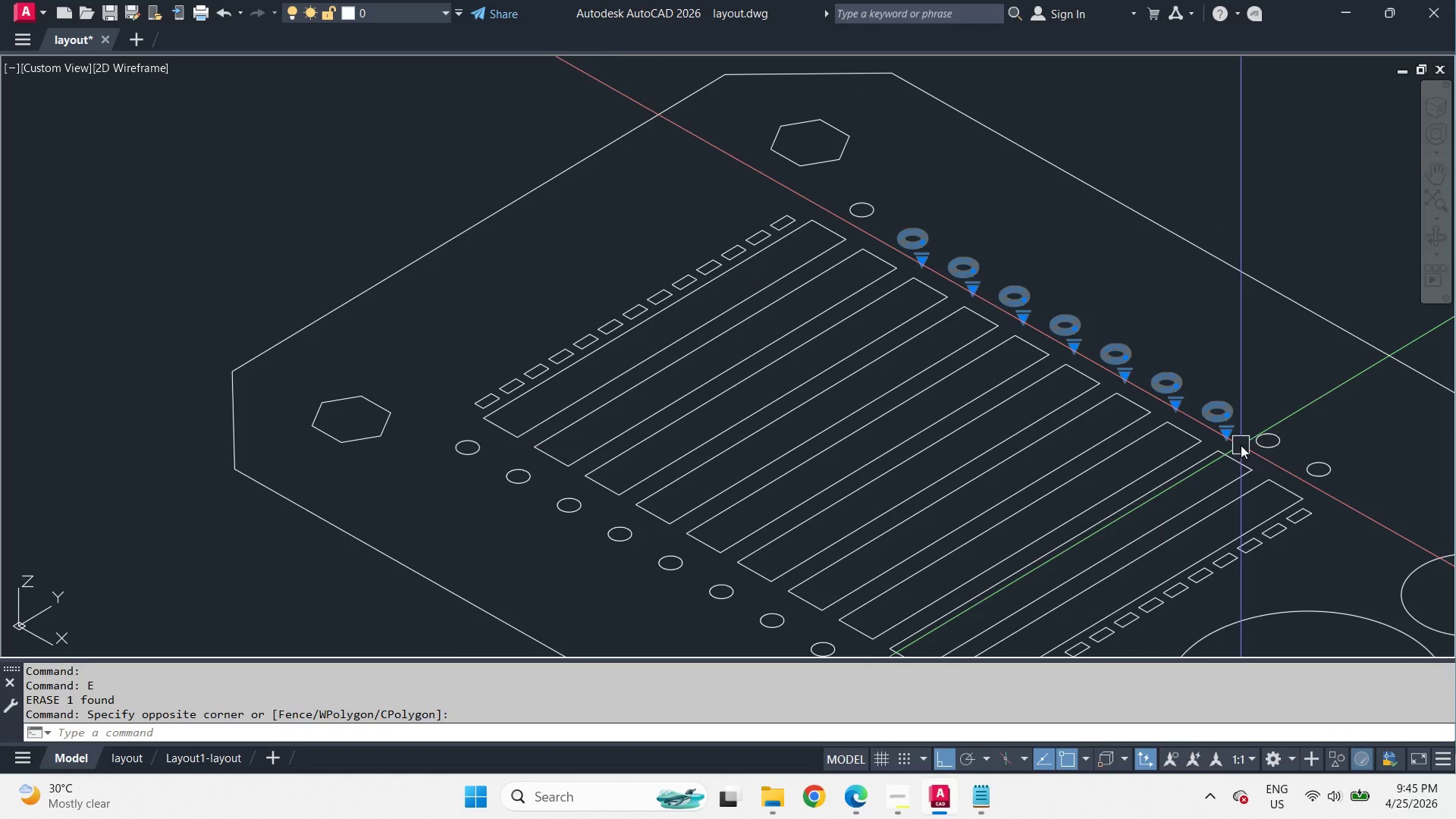 
key(E)
 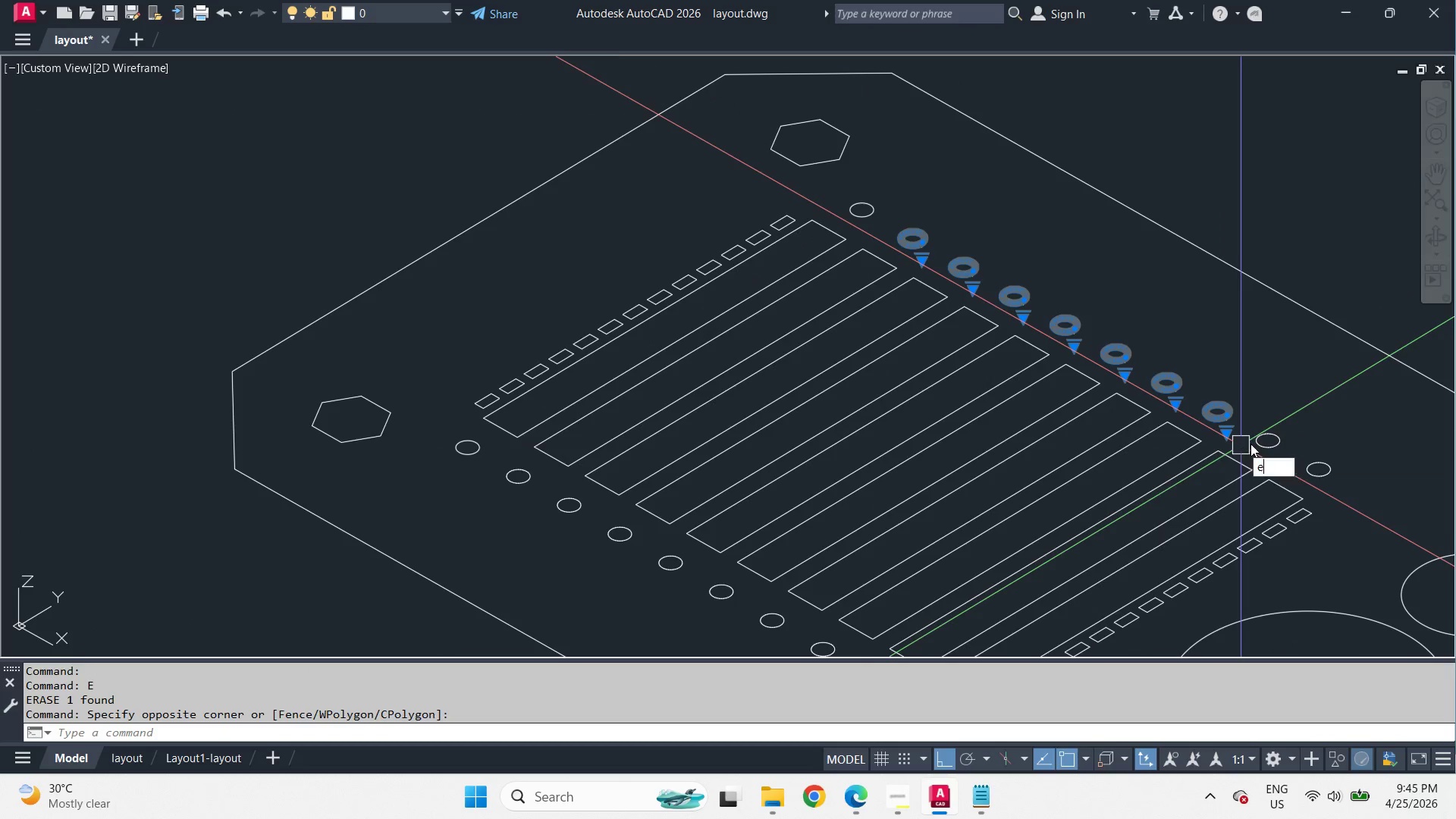 
scroll: coordinate [856, 203], scroll_direction: down, amount: 4.0
 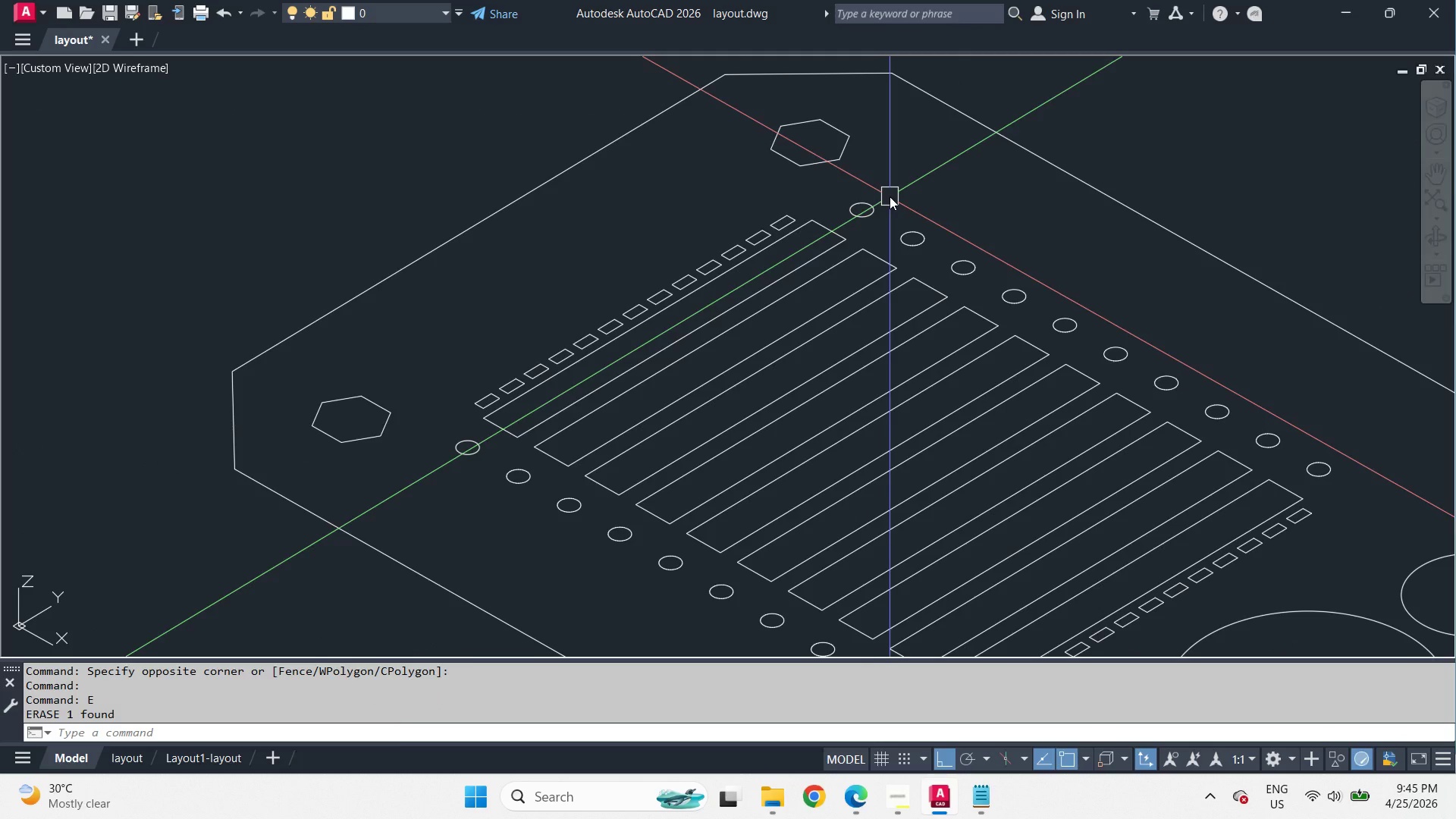 
key(Space)
 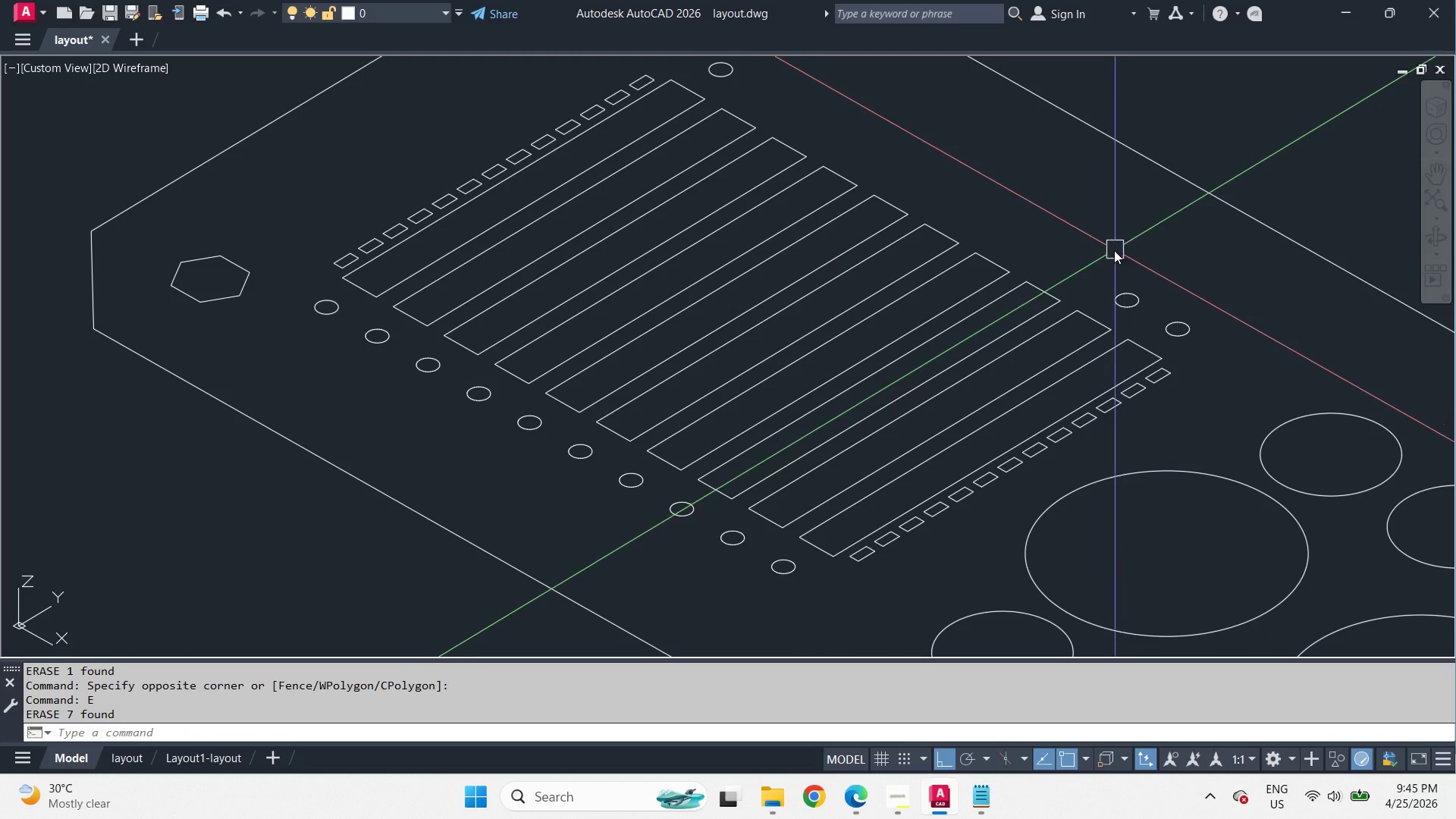 
left_click_drag(start_coordinate=[1084, 254], to_coordinate=[1163, 322])
 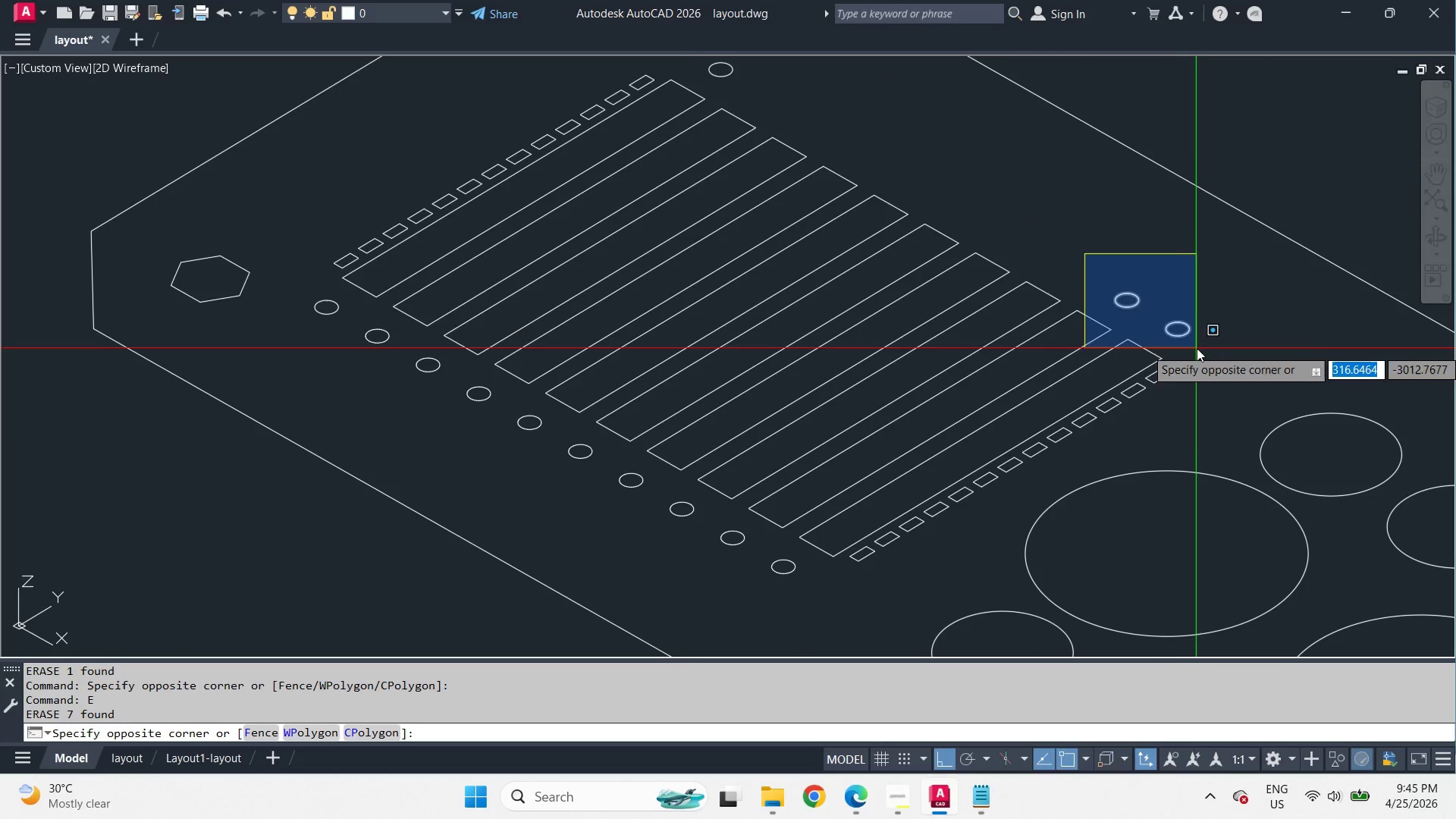 
left_click([1199, 350])
 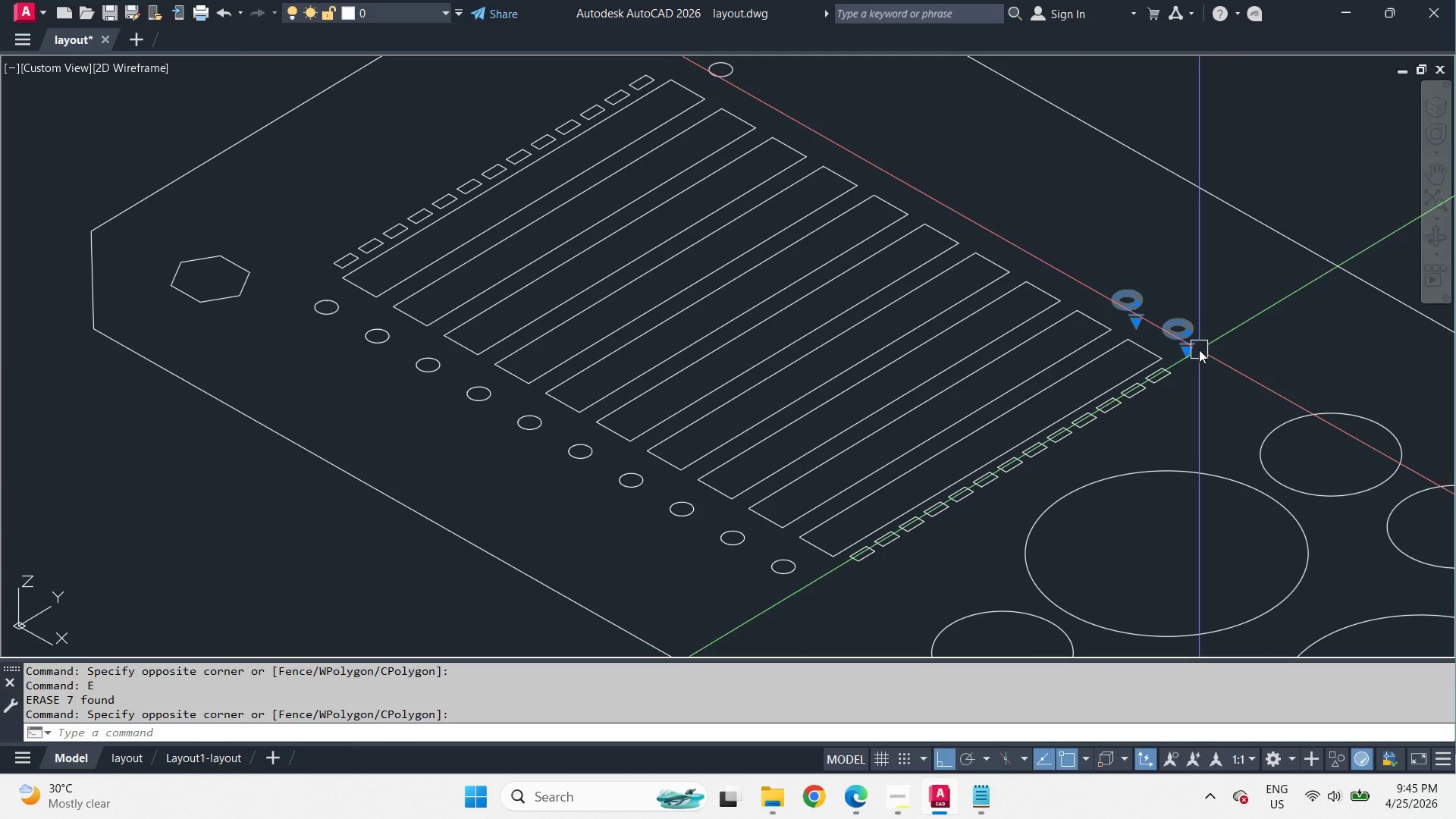 
key(E)
 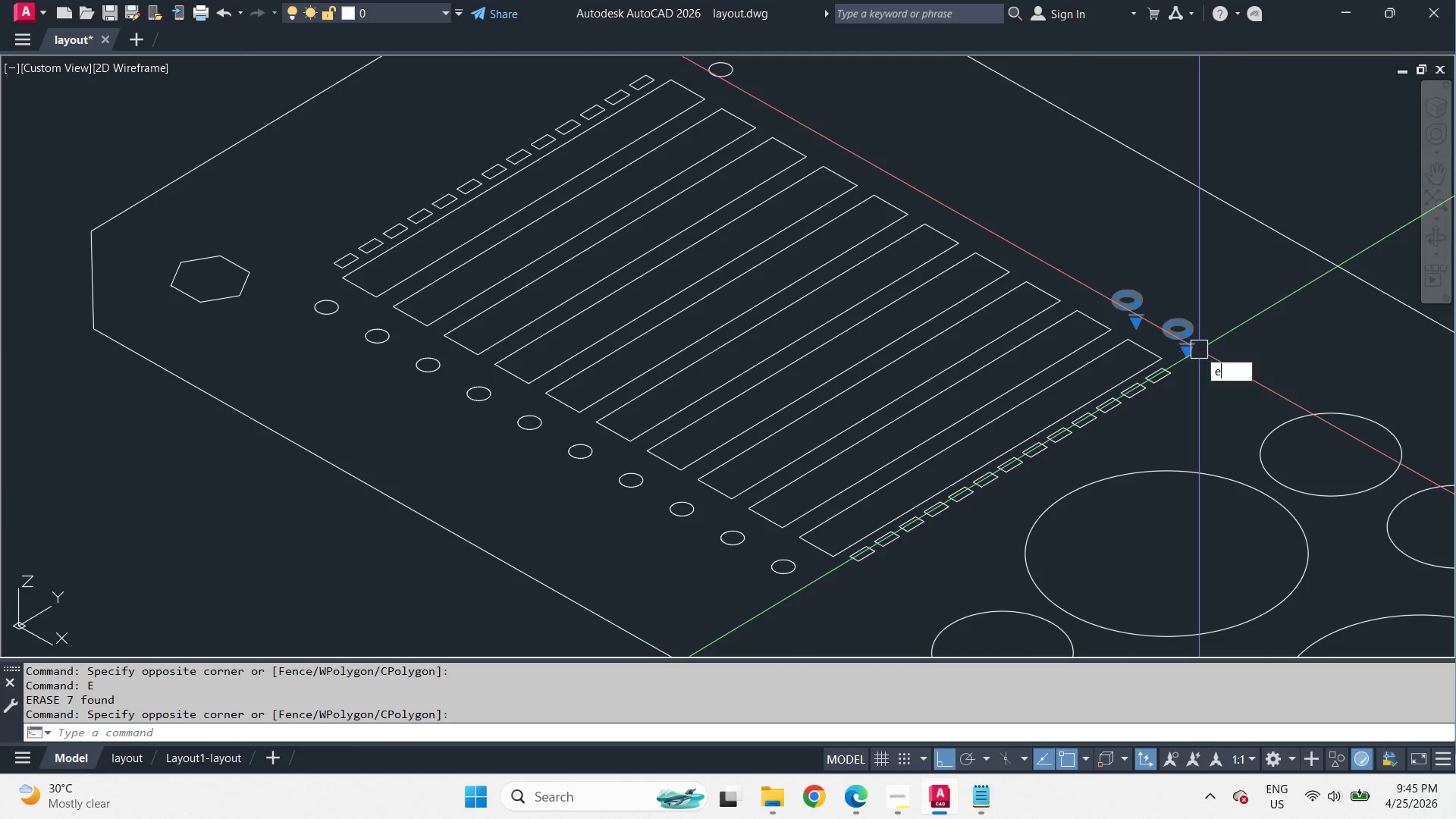 
key(Space)
 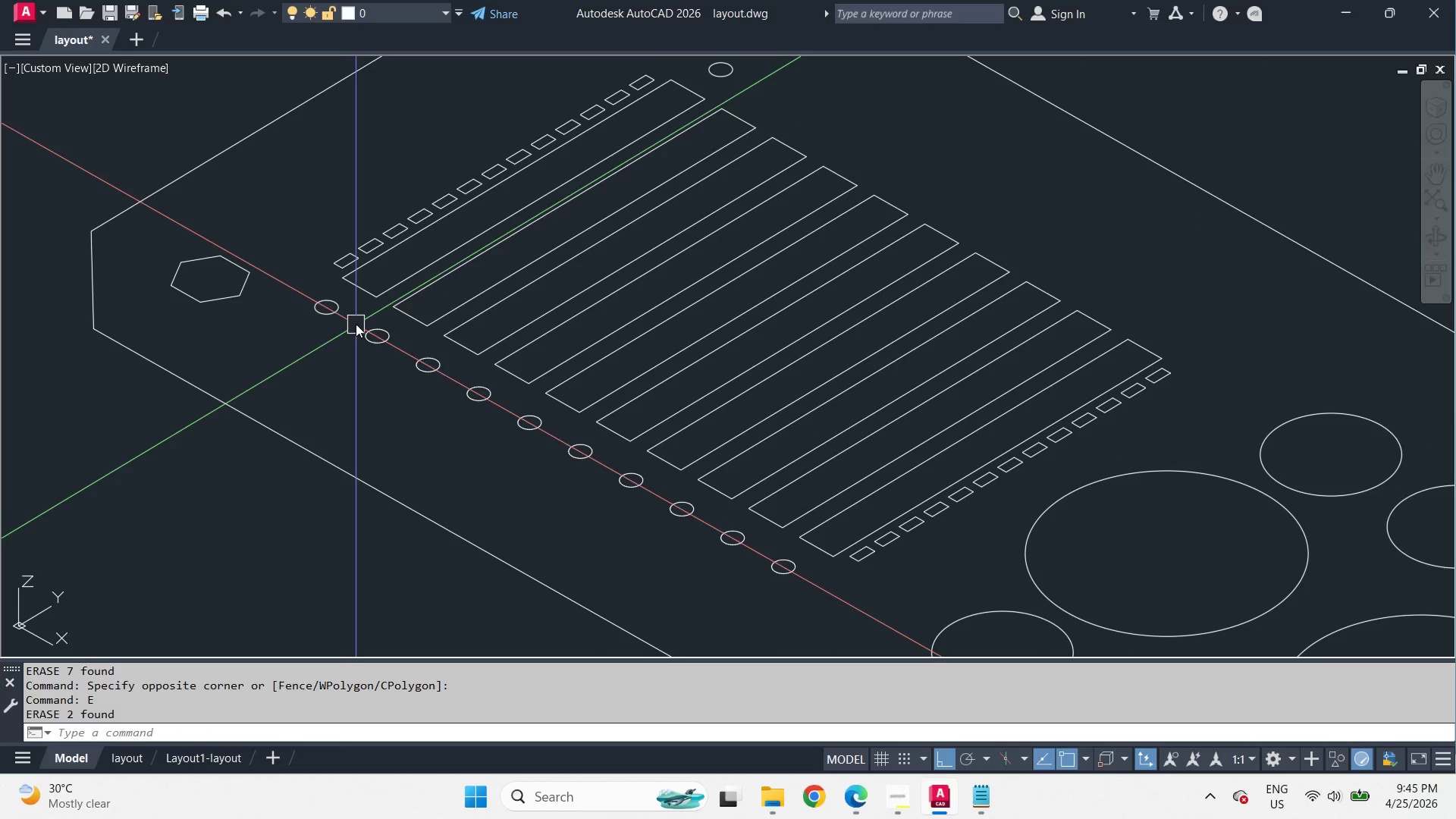 
left_click_drag(start_coordinate=[350, 318], to_coordinate=[397, 366])
 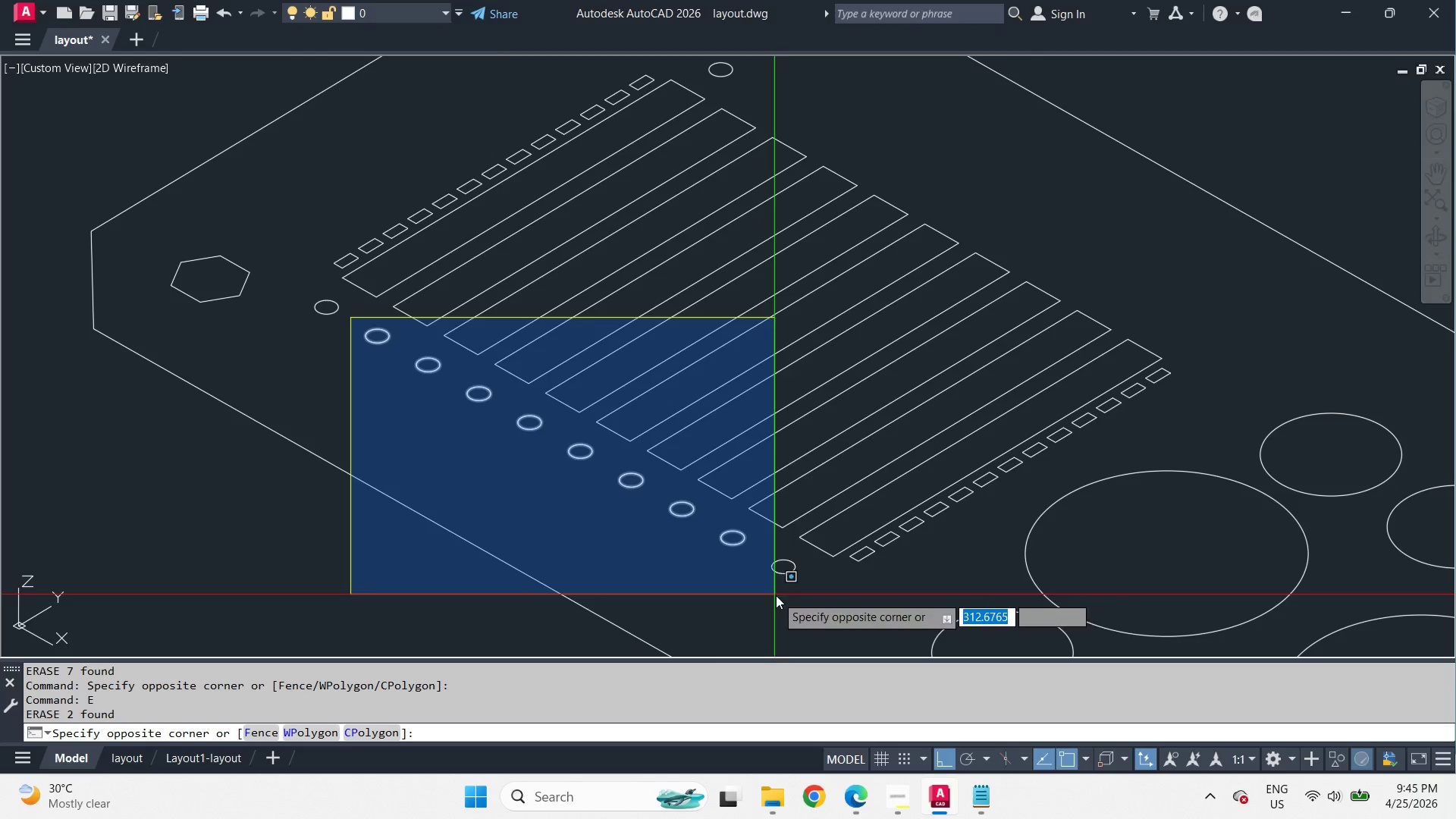 
left_click([808, 602])
 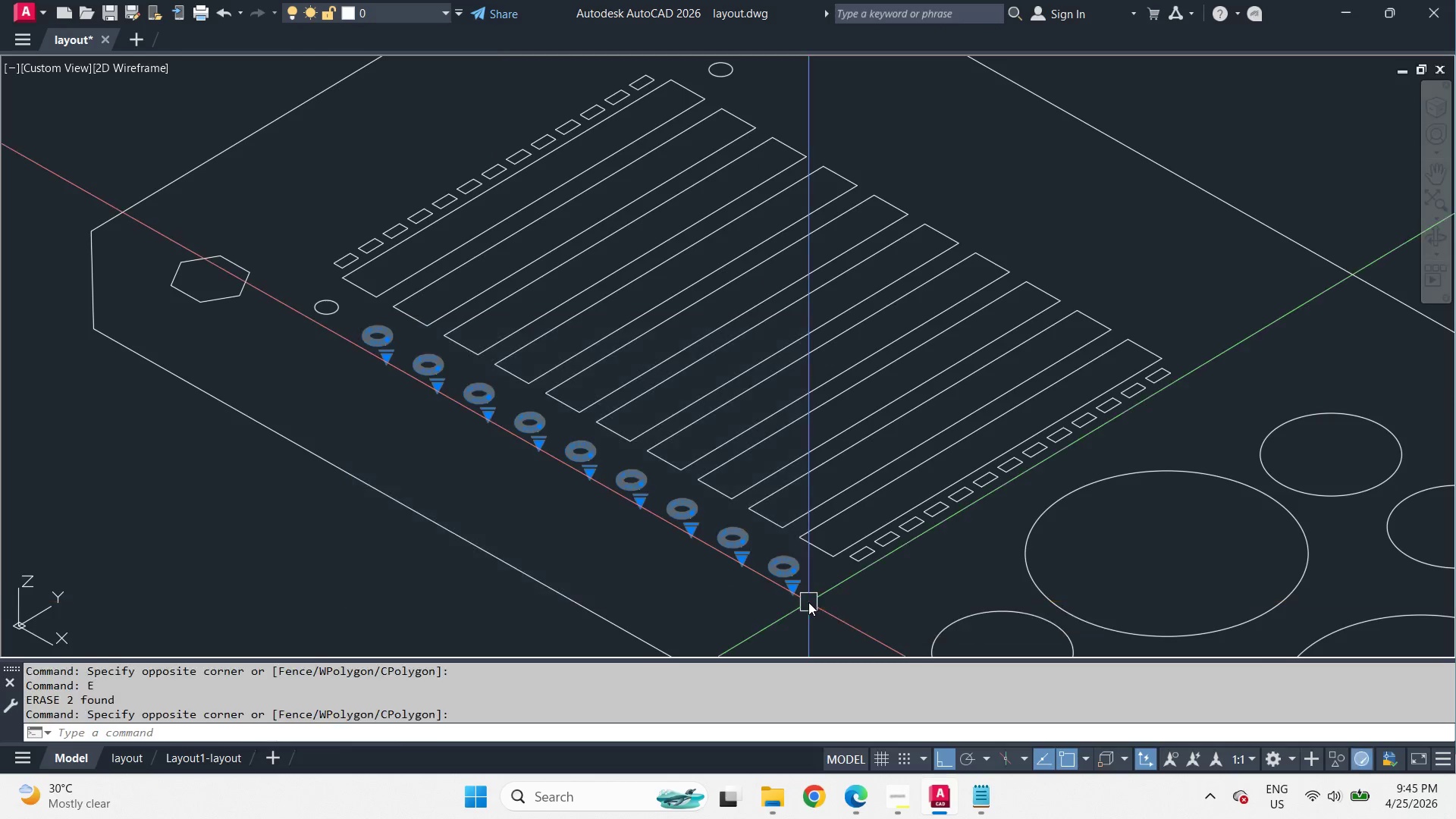 
key(E)
 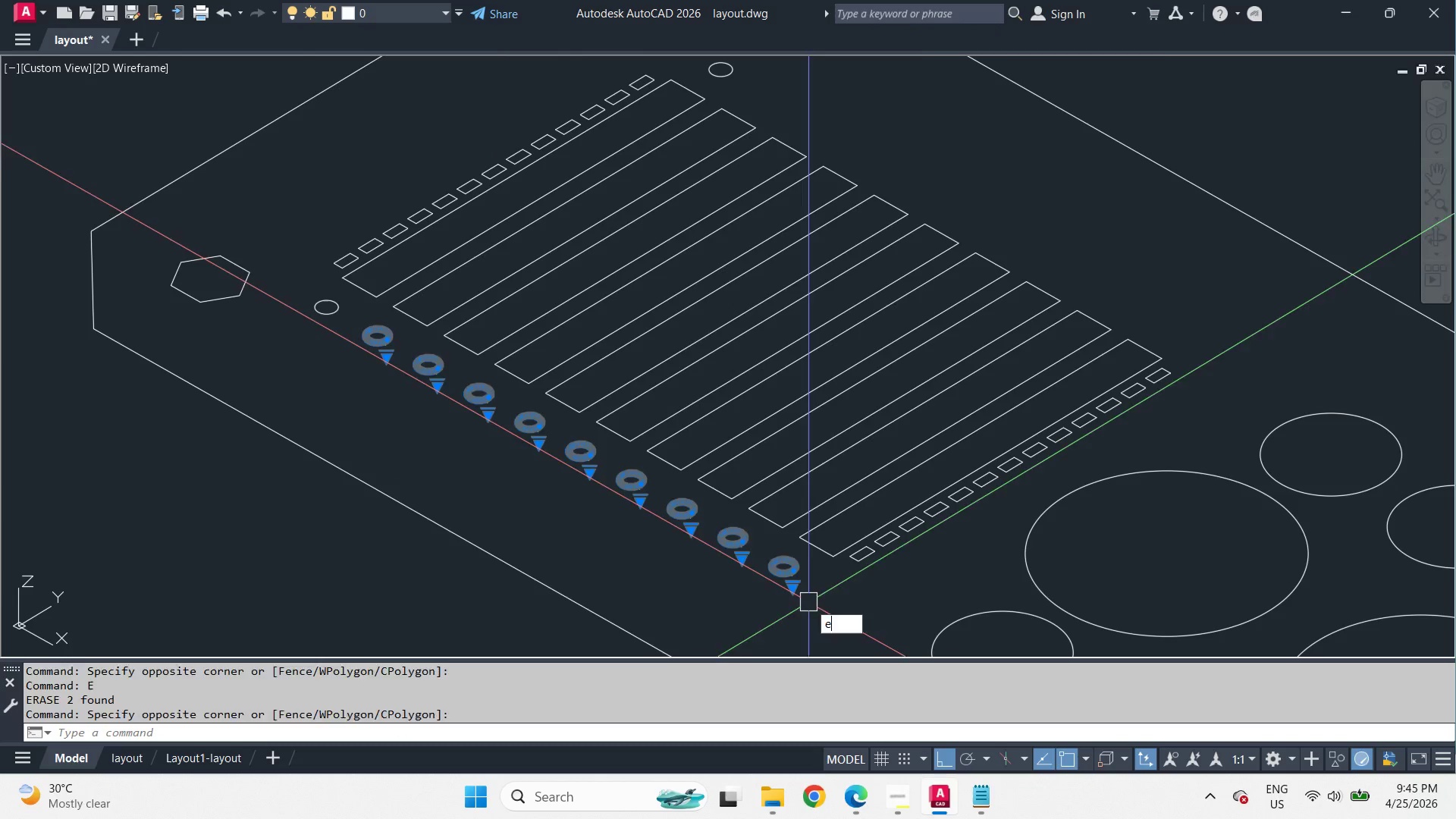 
key(Space)
 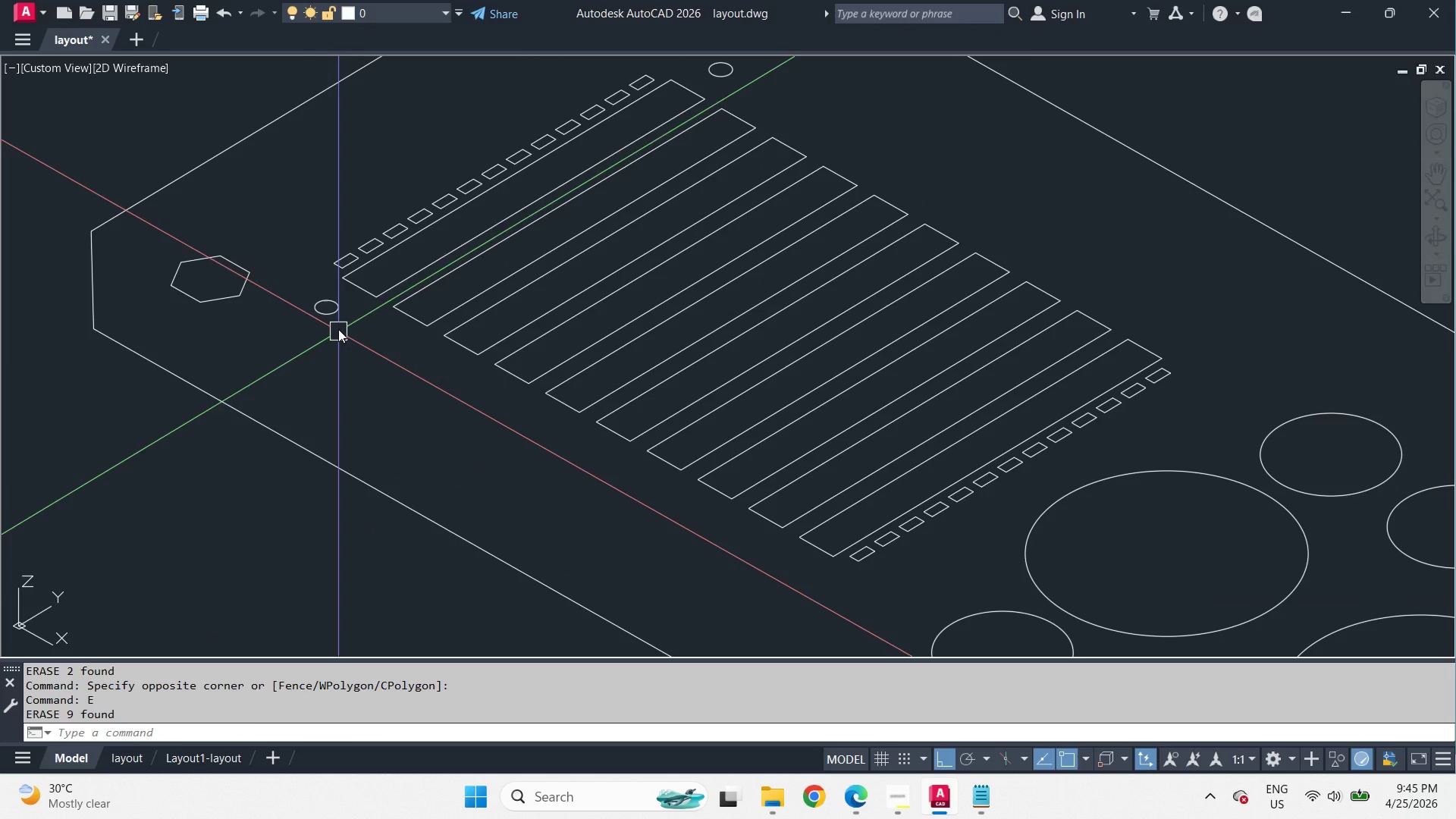 
left_click([332, 322])
 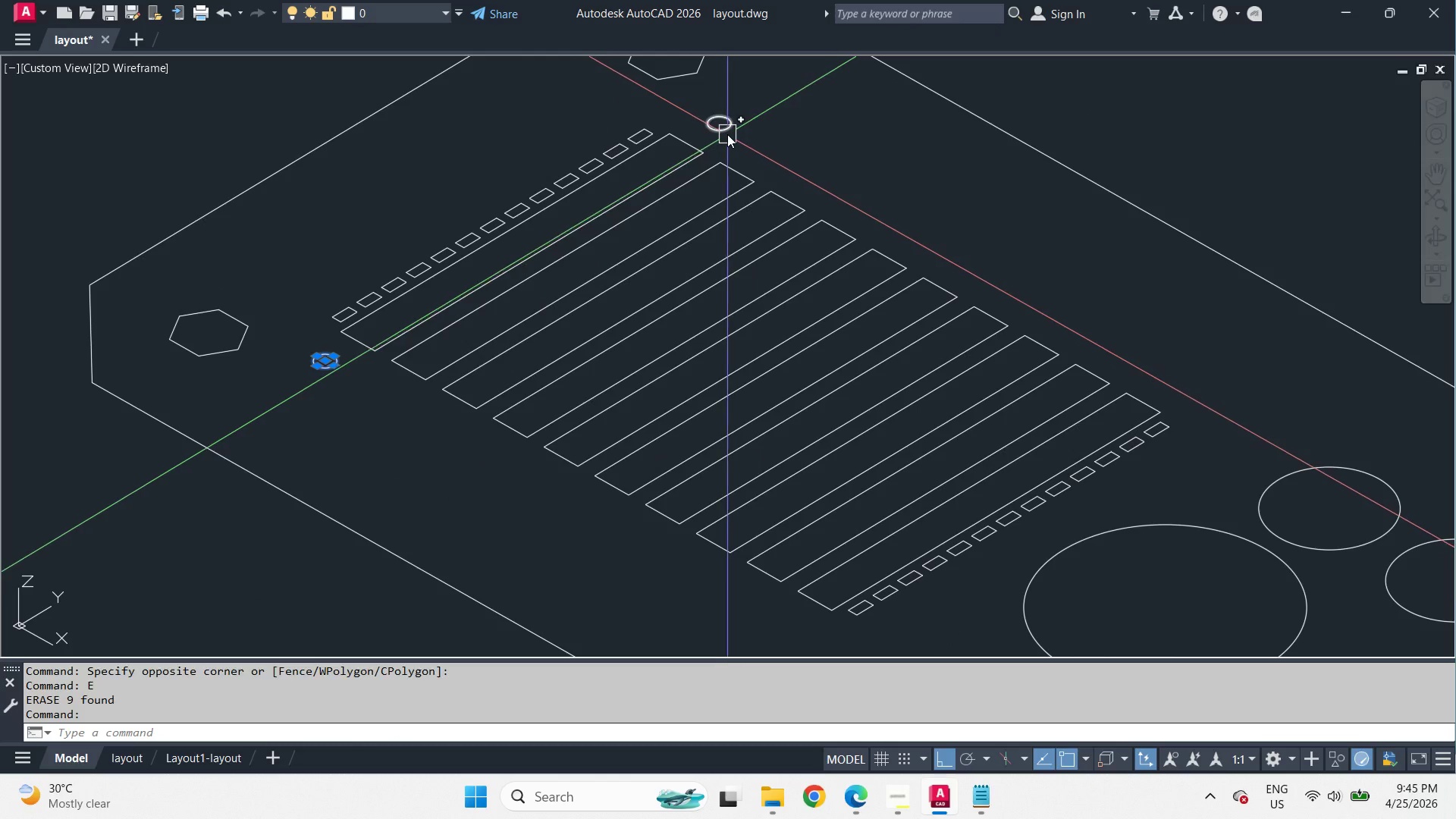 
type(co a 10 )
 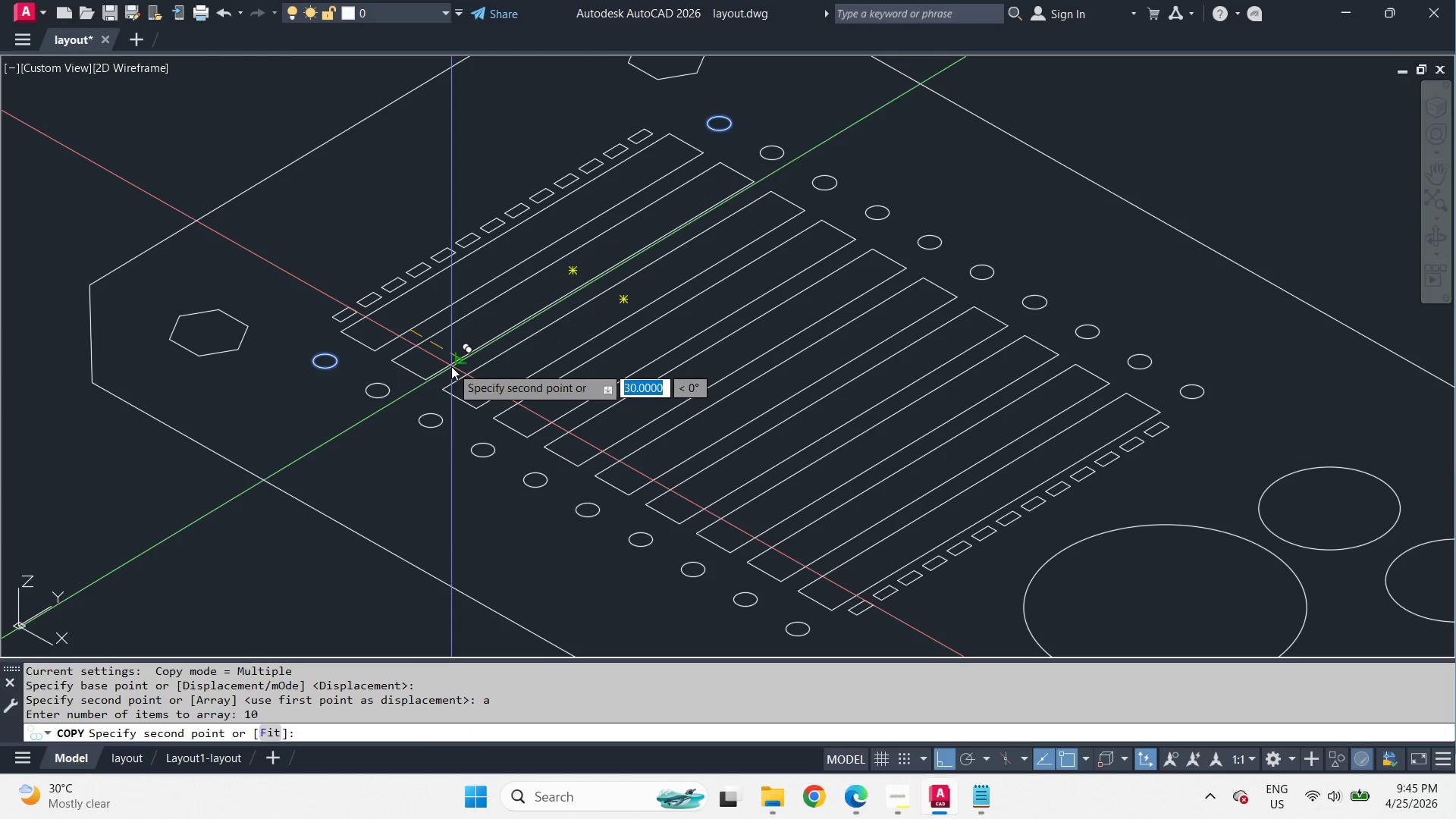 
left_click([451, 366])
 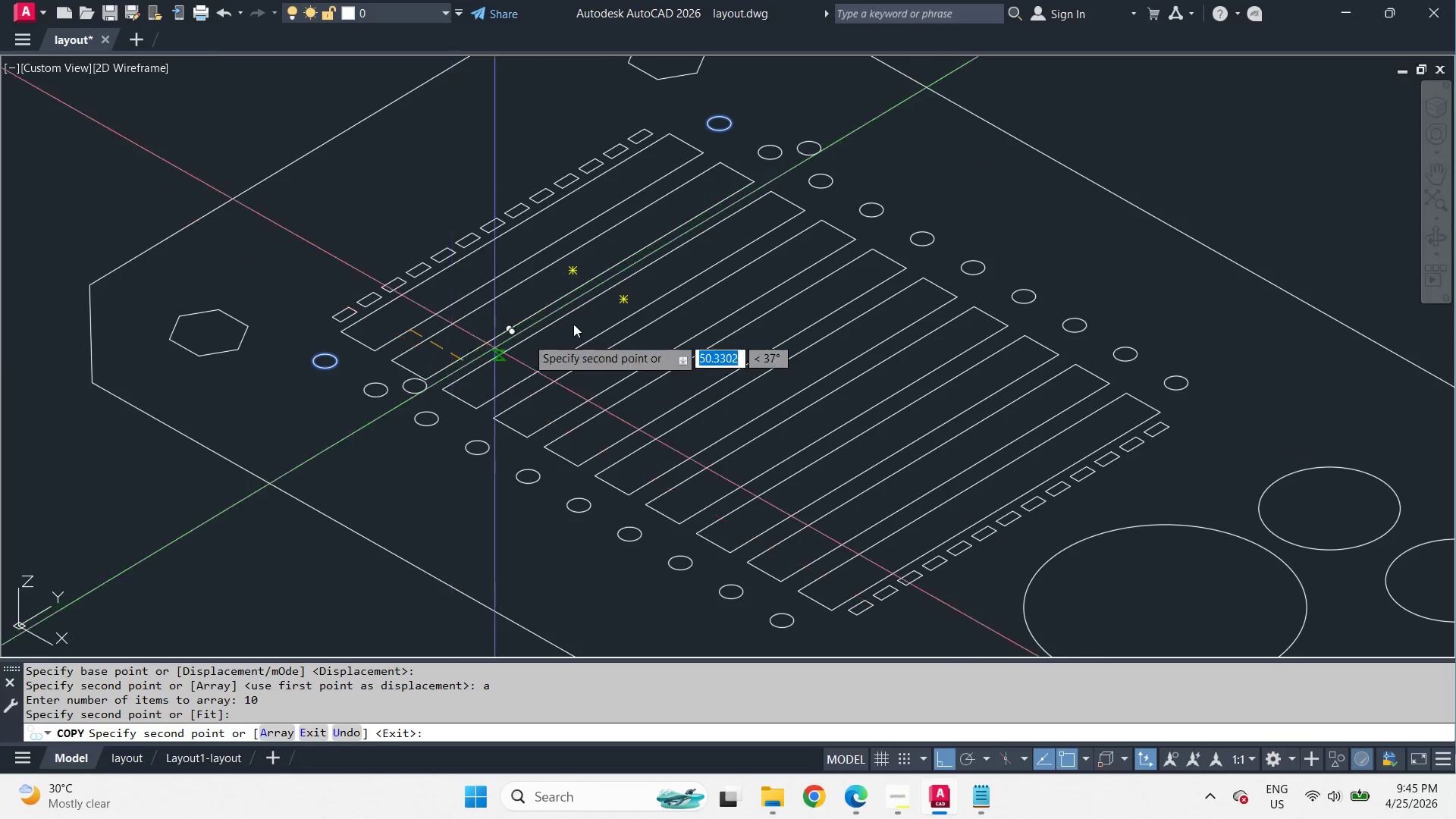 
type( re )
 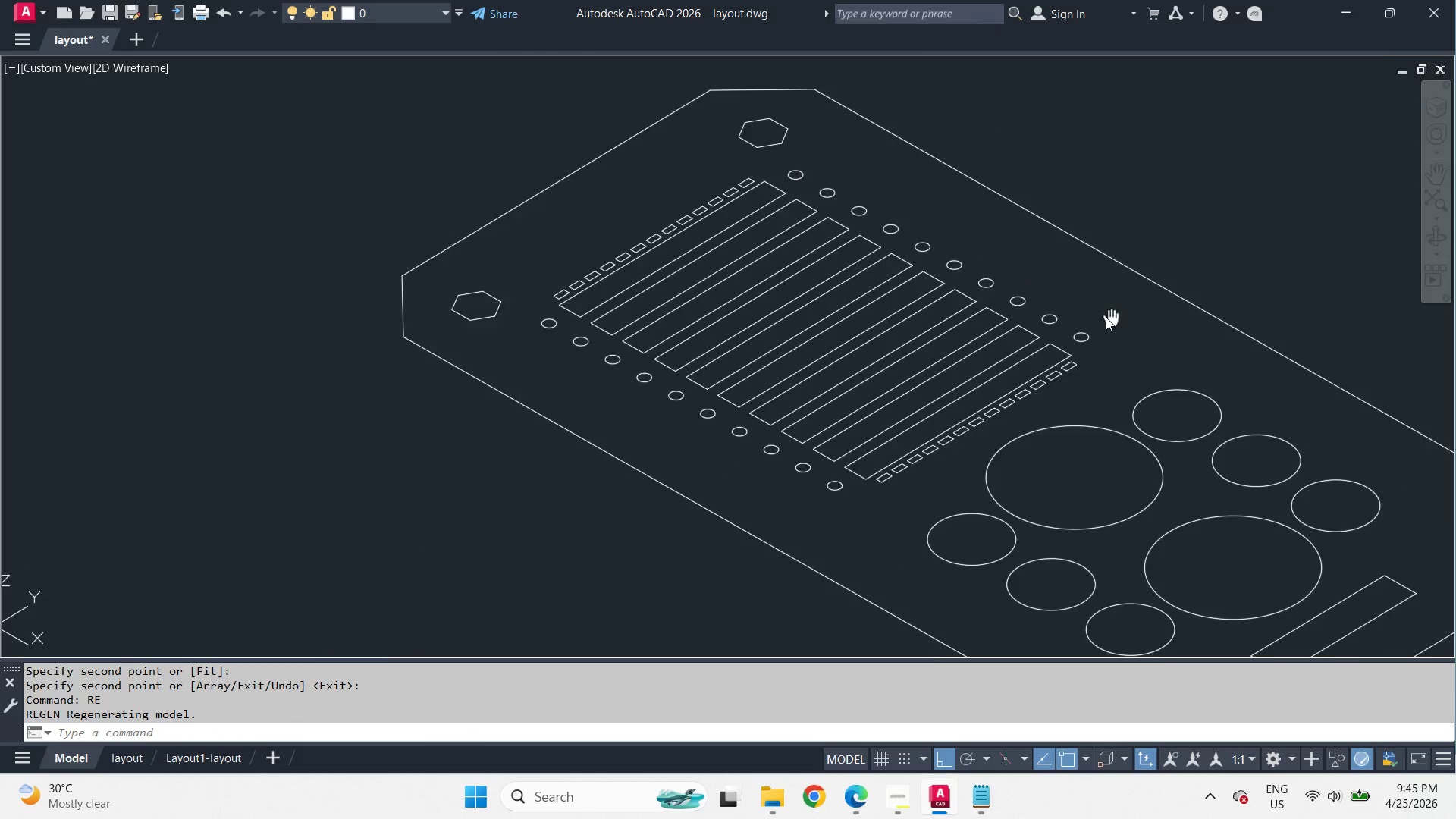 
scroll: coordinate [986, 261], scroll_direction: down, amount: 1.0
 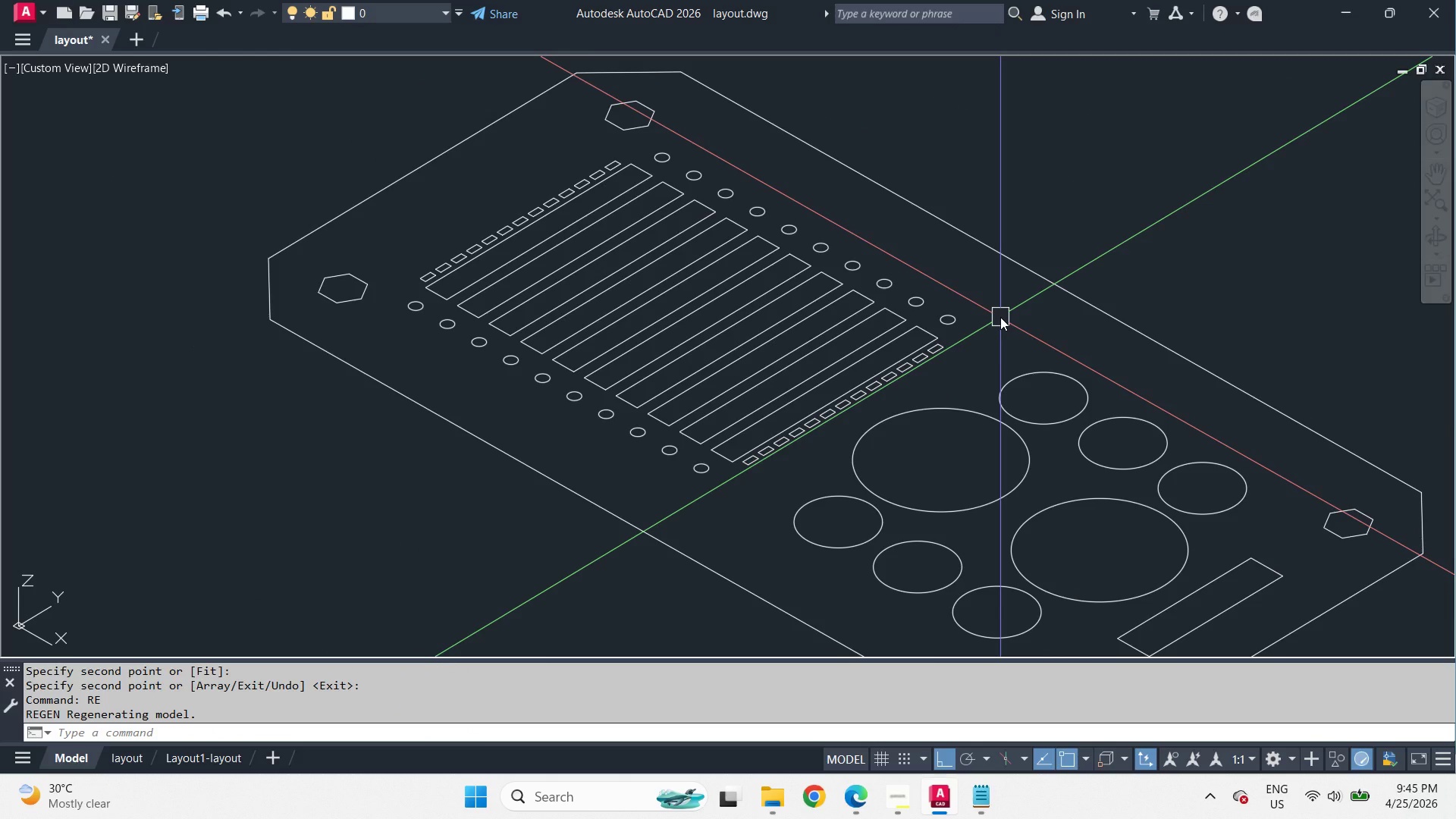 
key(O)
 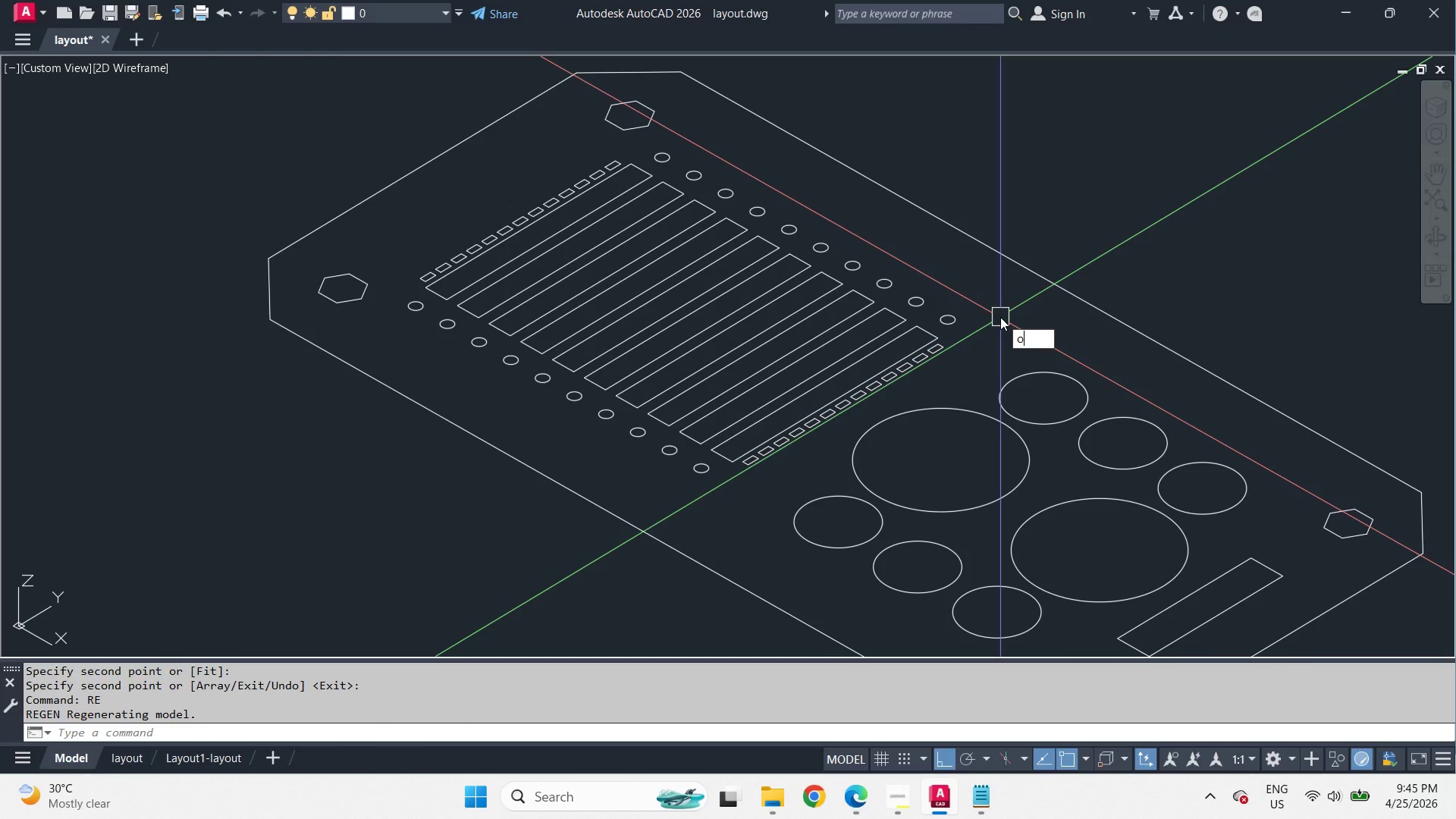 
key(Space)
 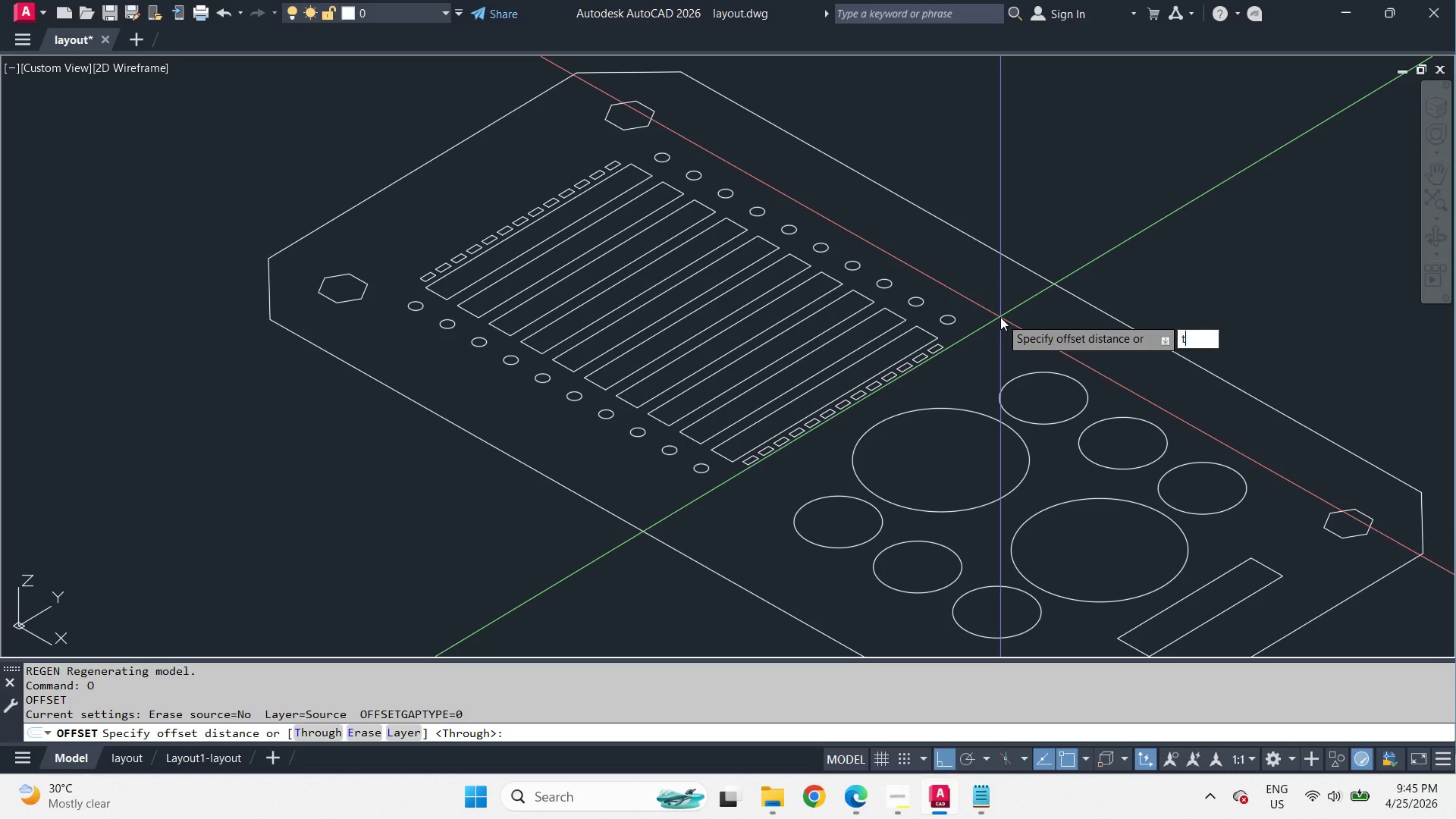 
key(T)
 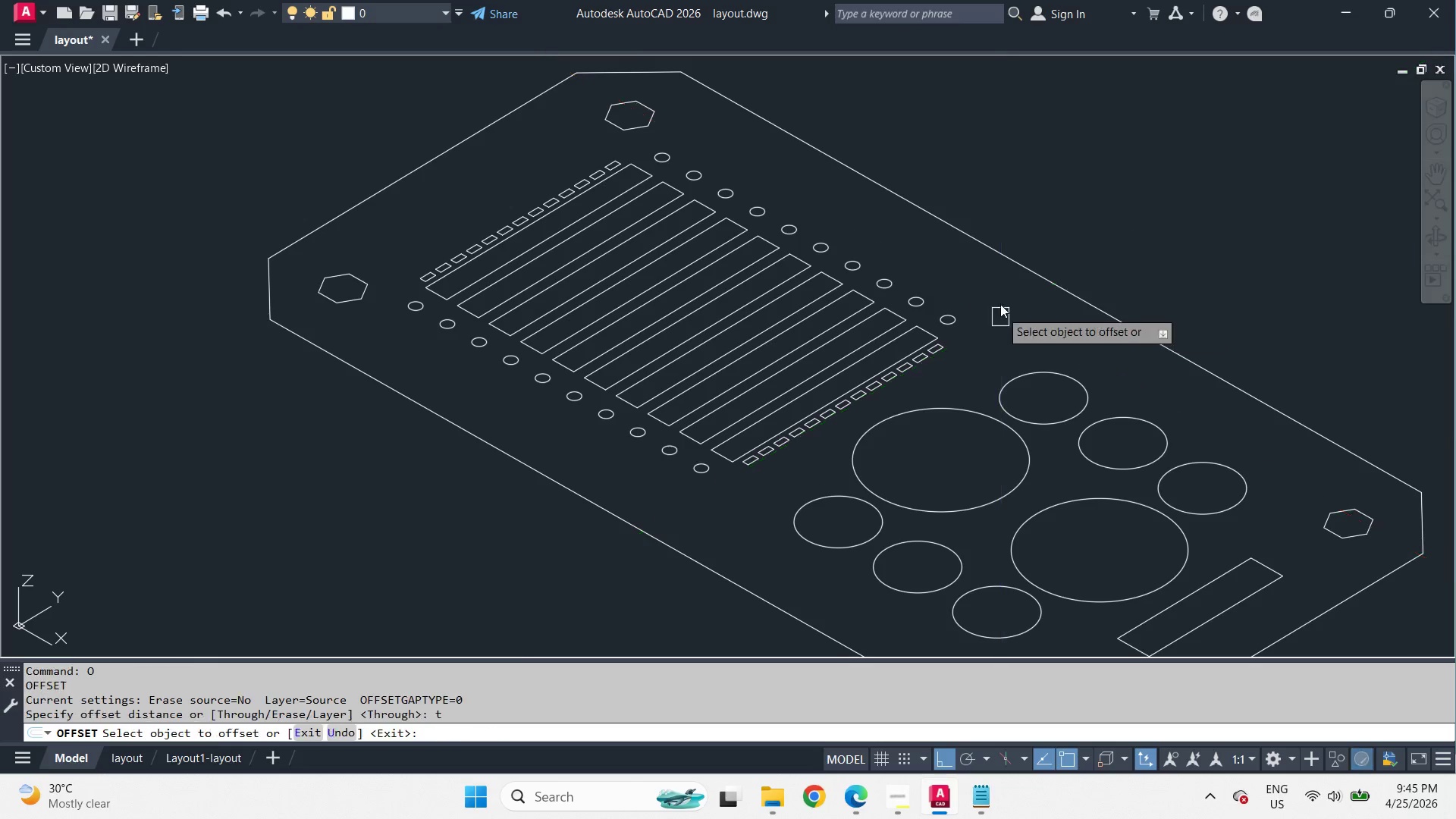 
key(Space)
 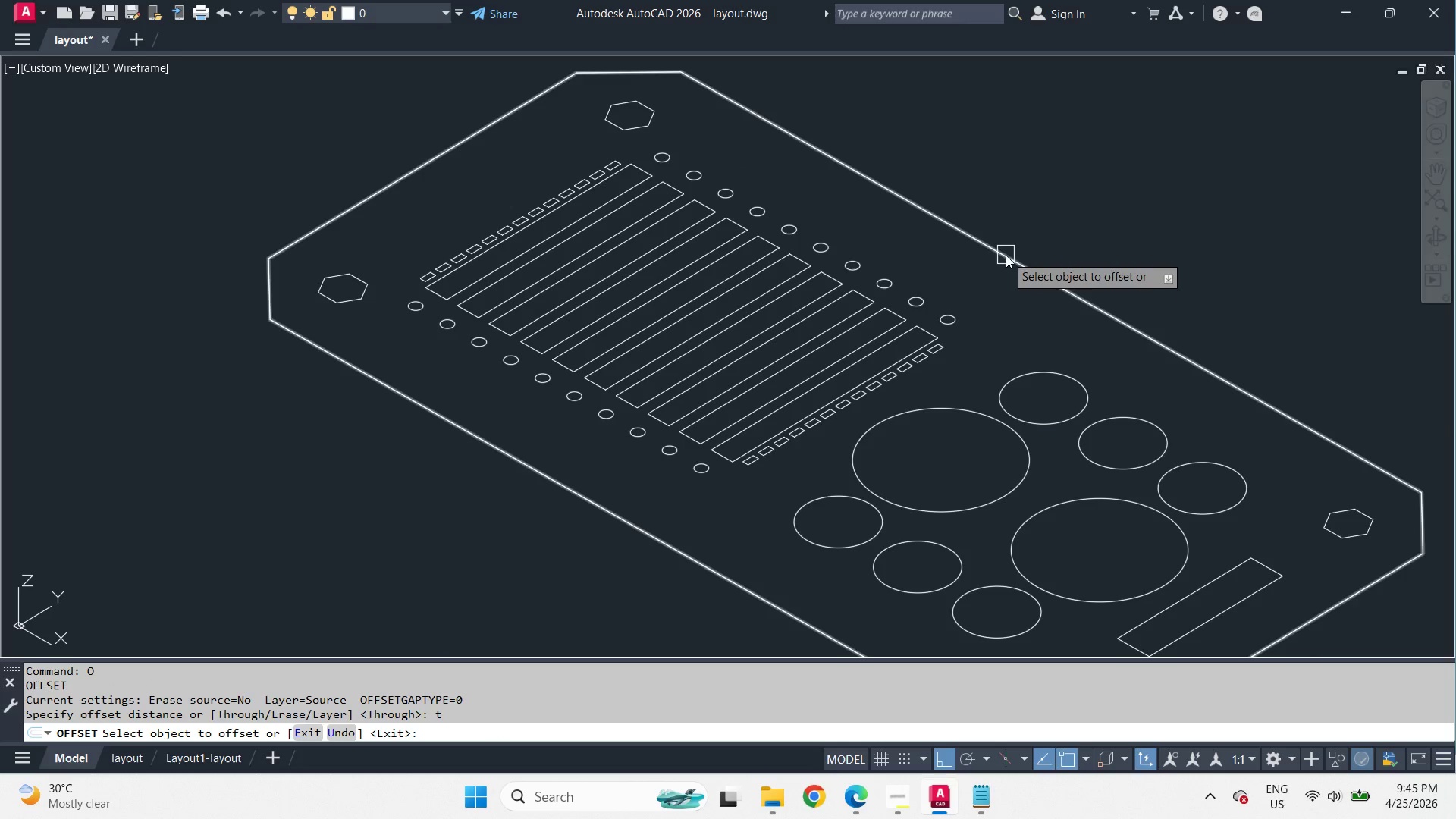 
left_click_drag(start_coordinate=[1004, 259], to_coordinate=[1002, 264])
 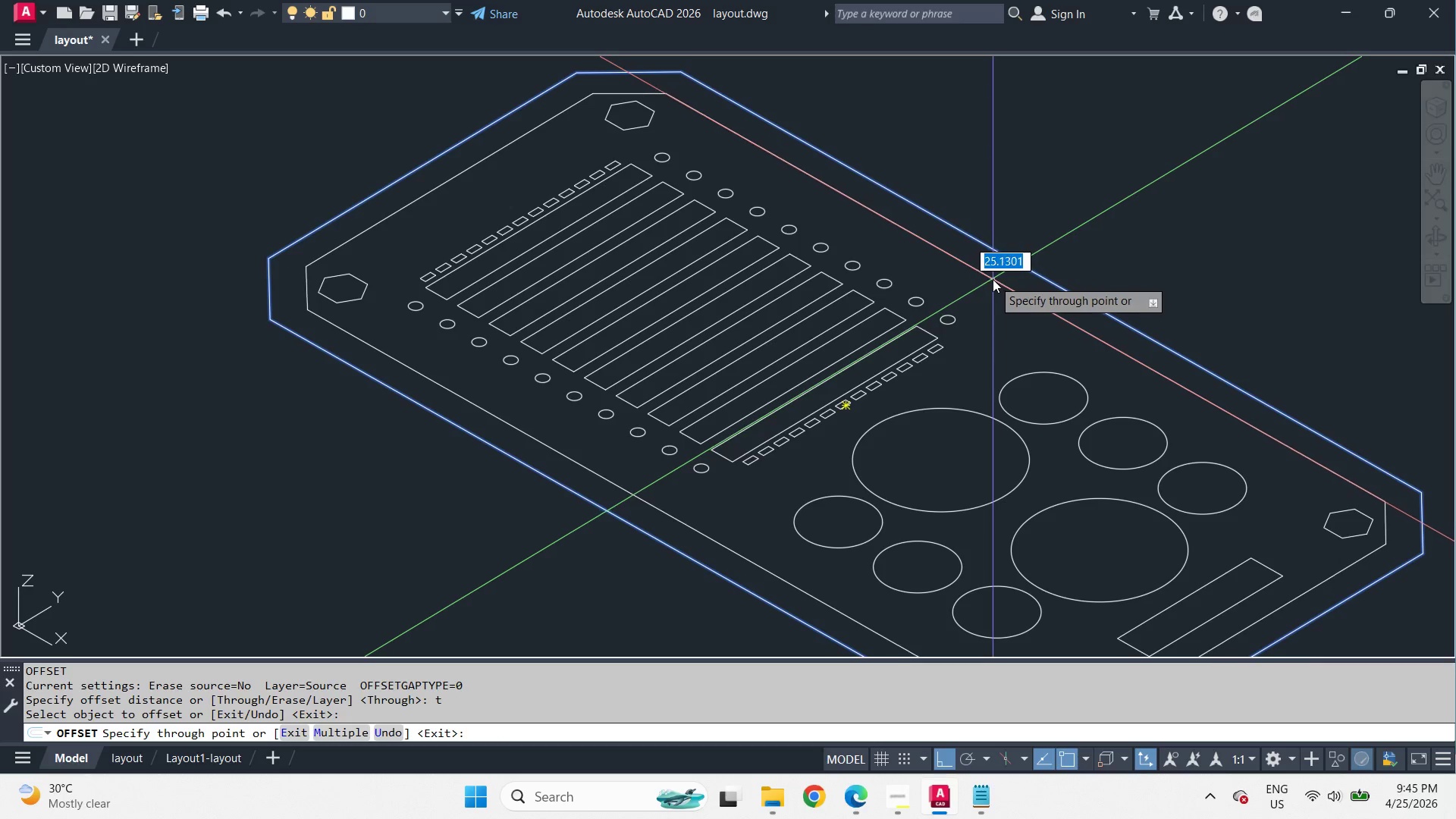 
key(Numpad1)
 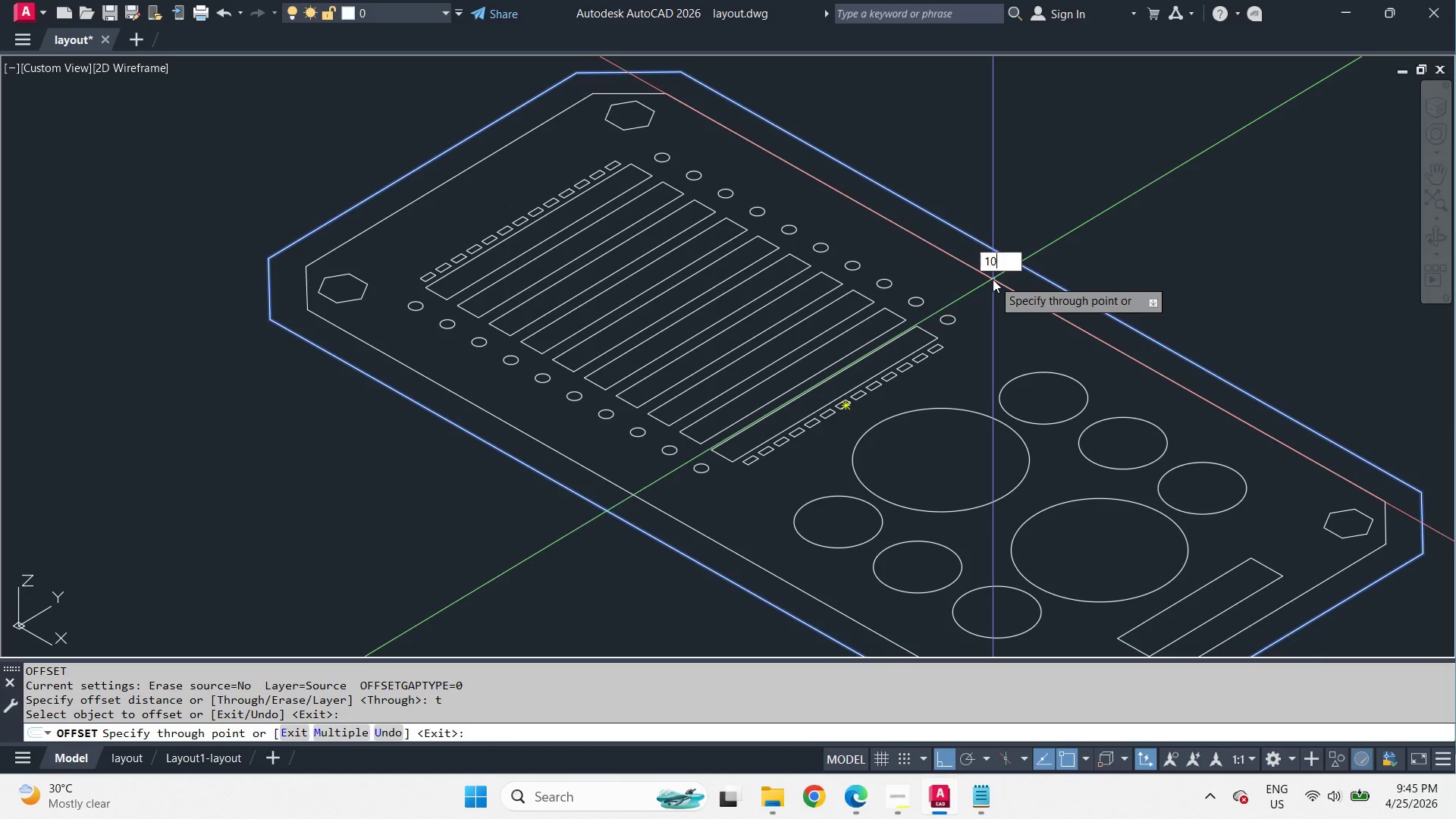 
key(Numpad0)
 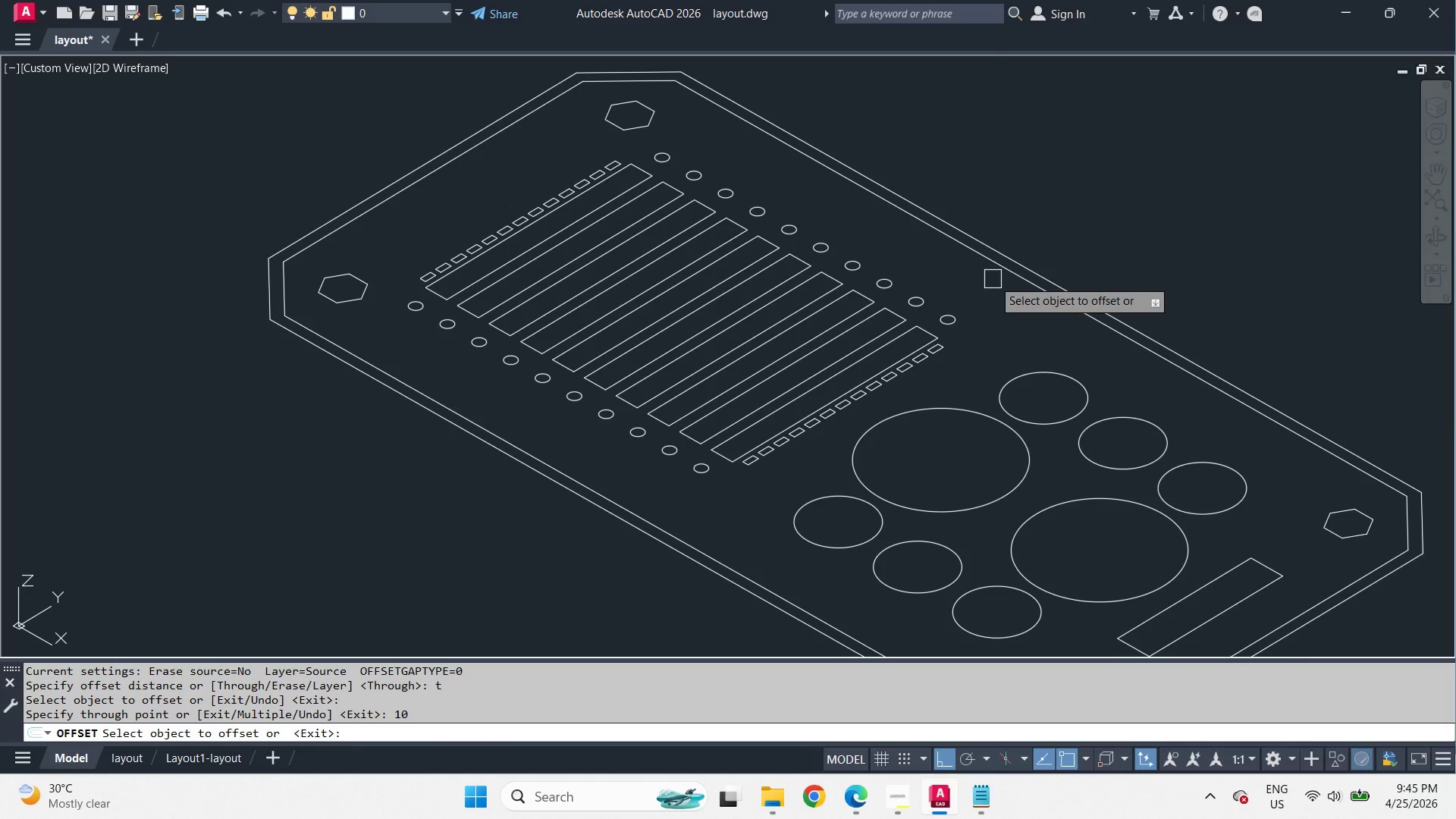 
key(Space)
 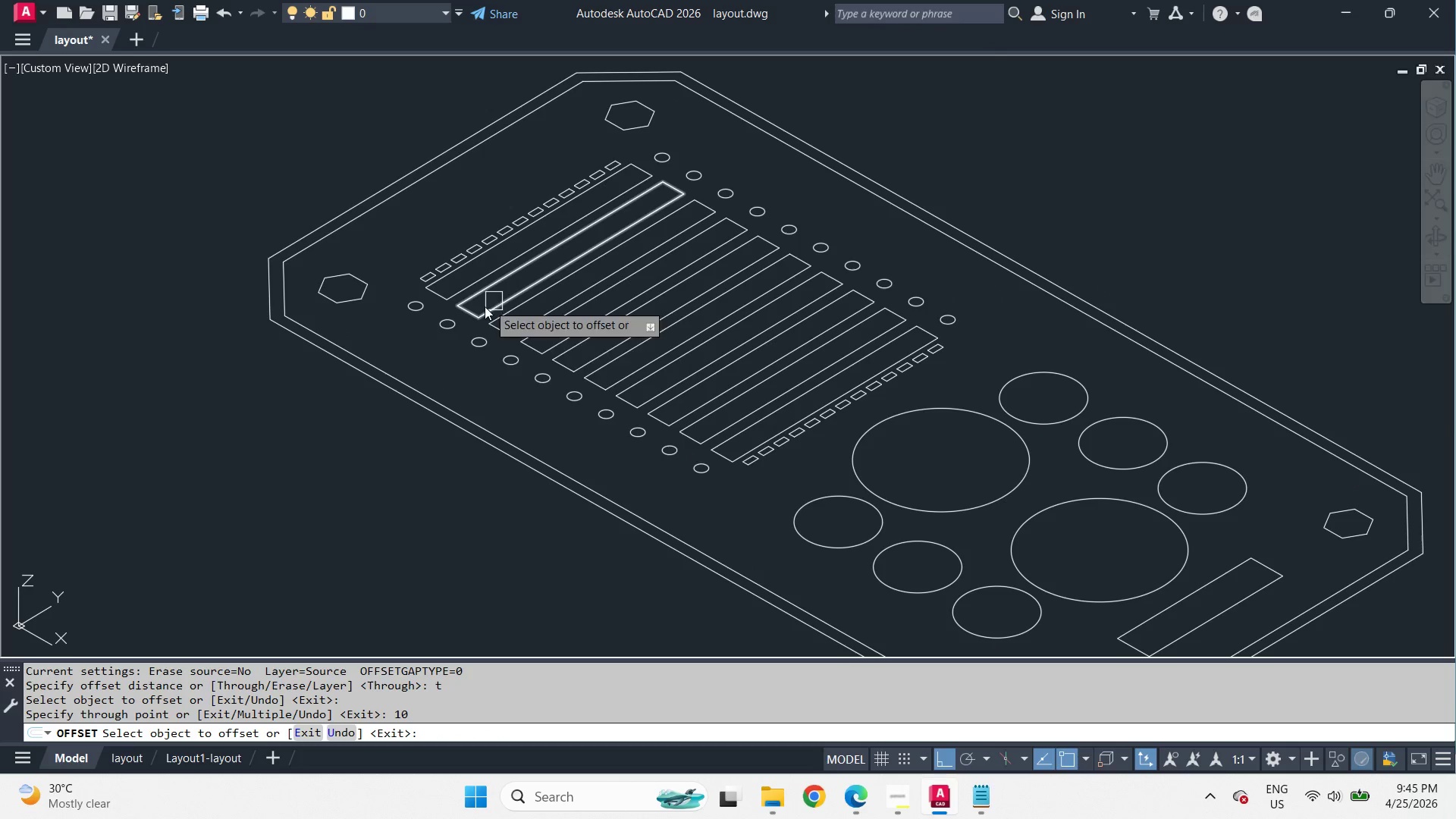 
key(Space)
 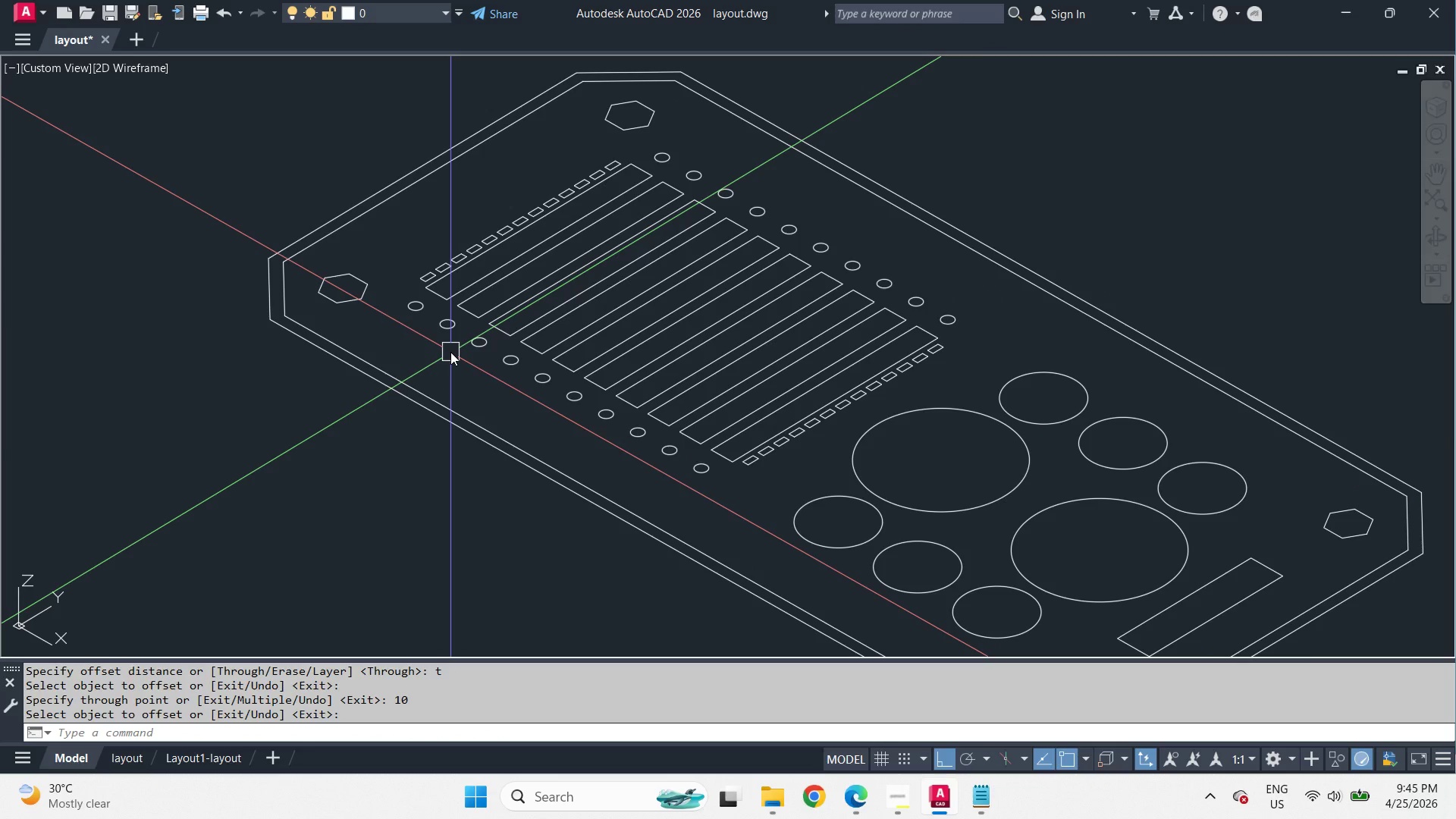 
key(O)
 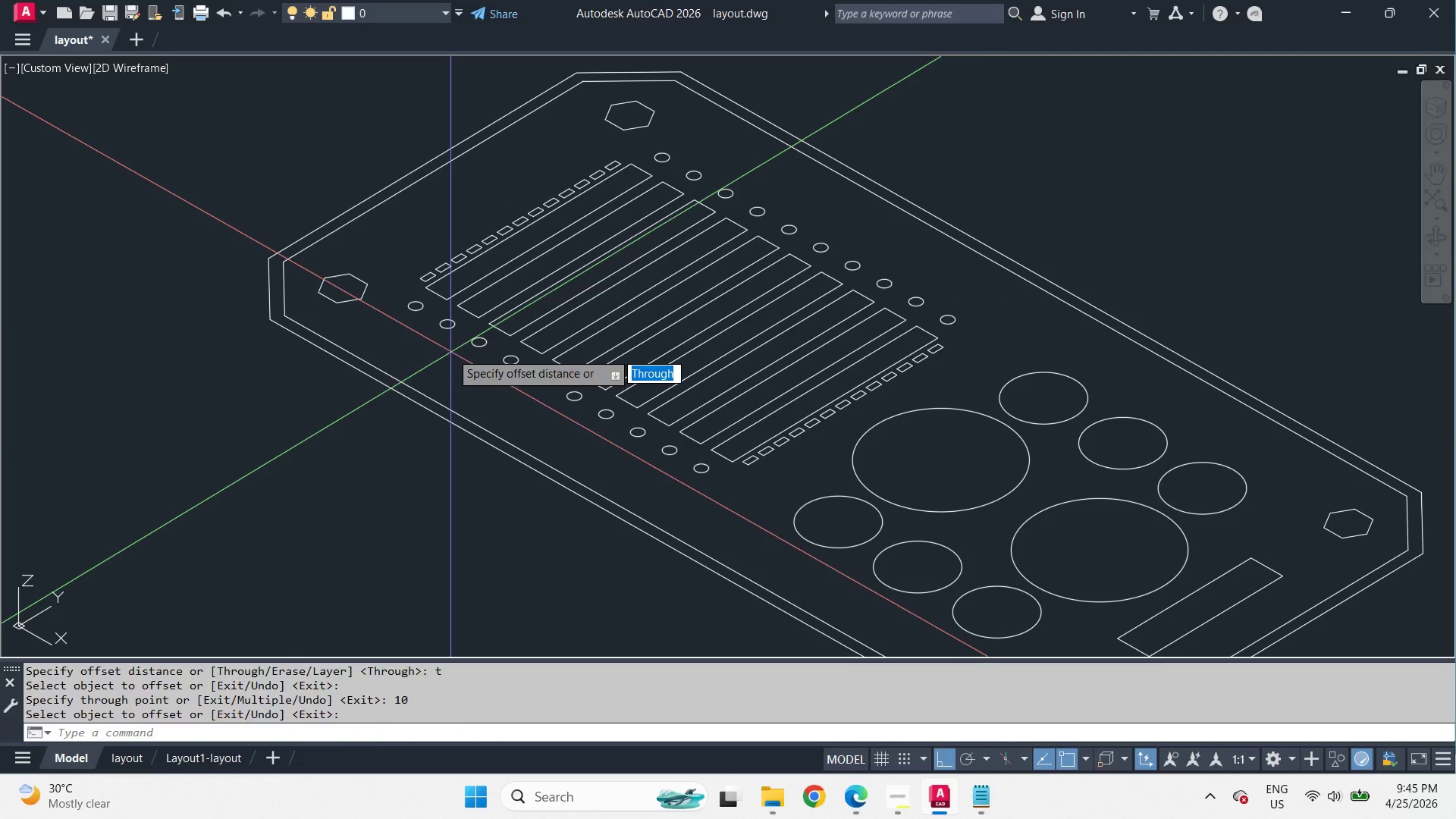 
key(Space)
 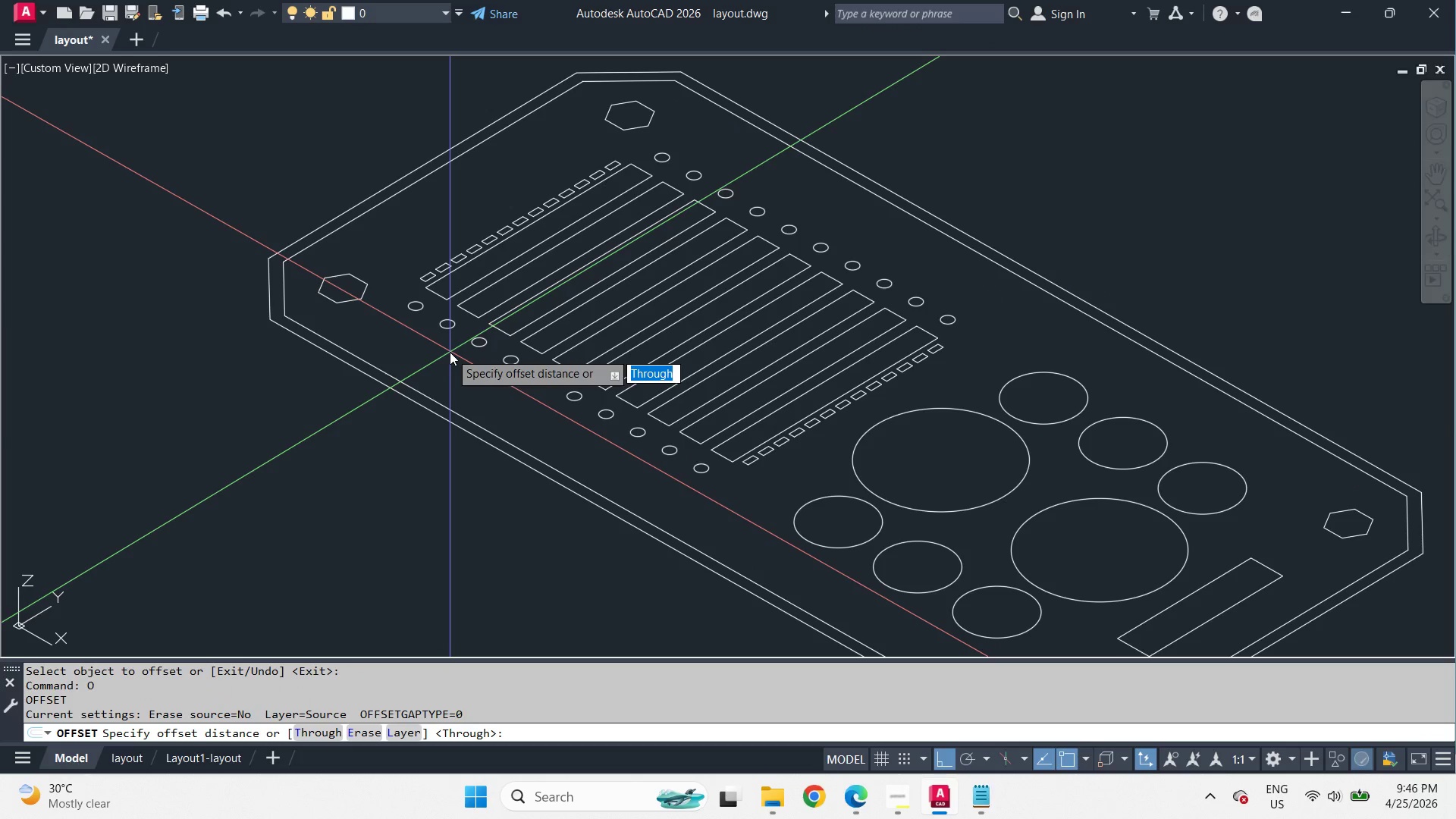 
key(Numpad1)
 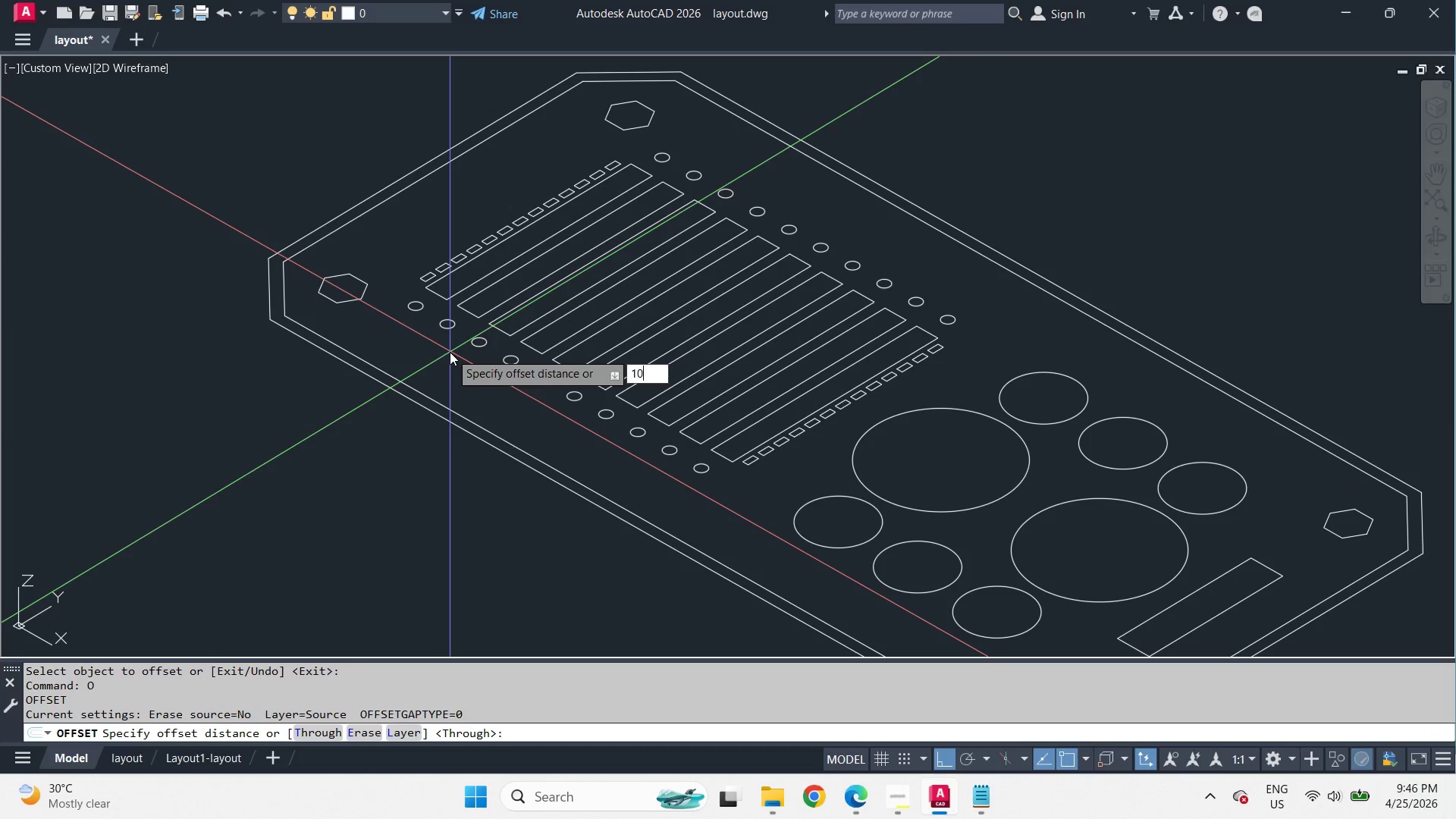 
key(Numpad0)
 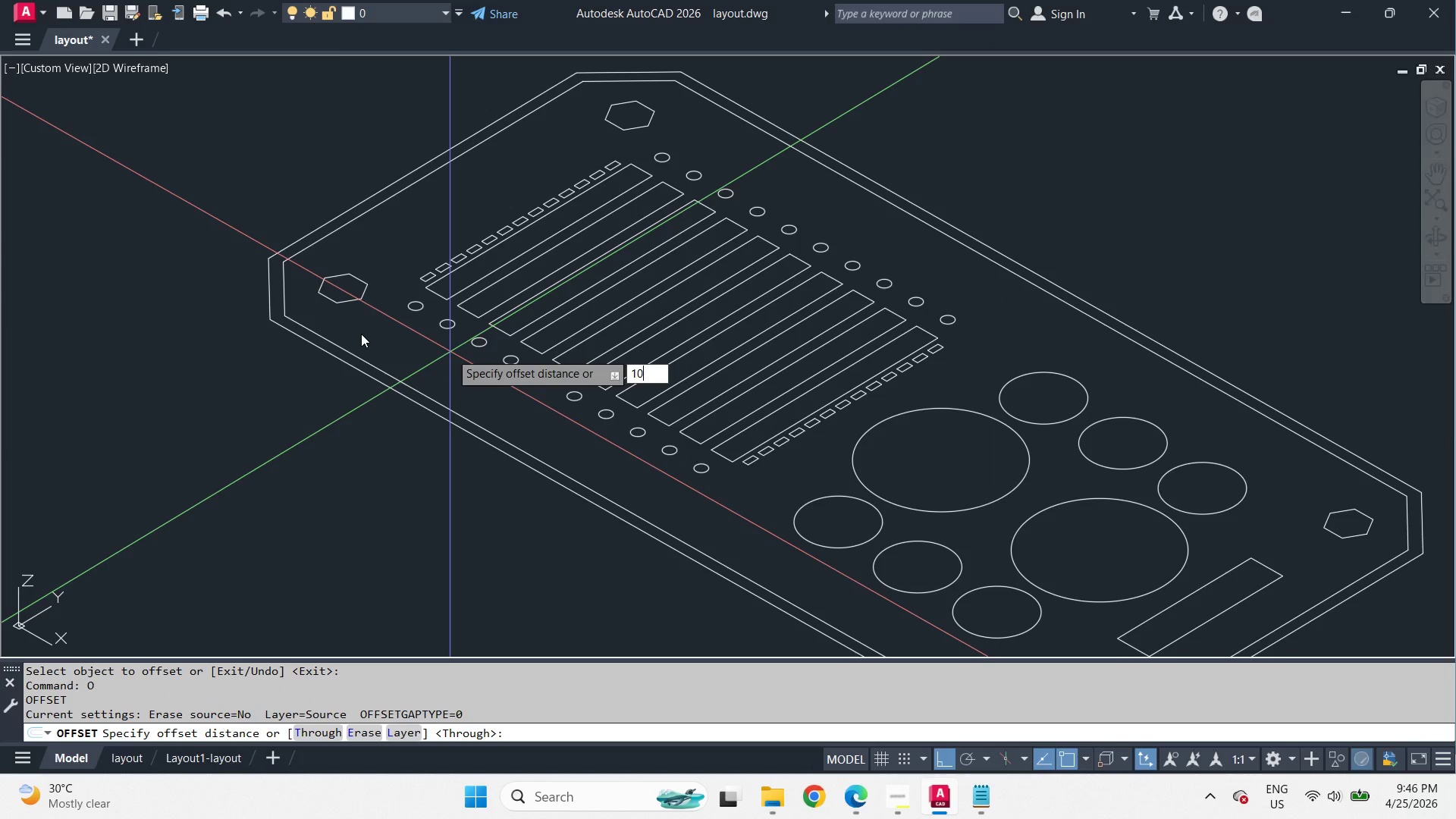 
key(NumpadEnter)
 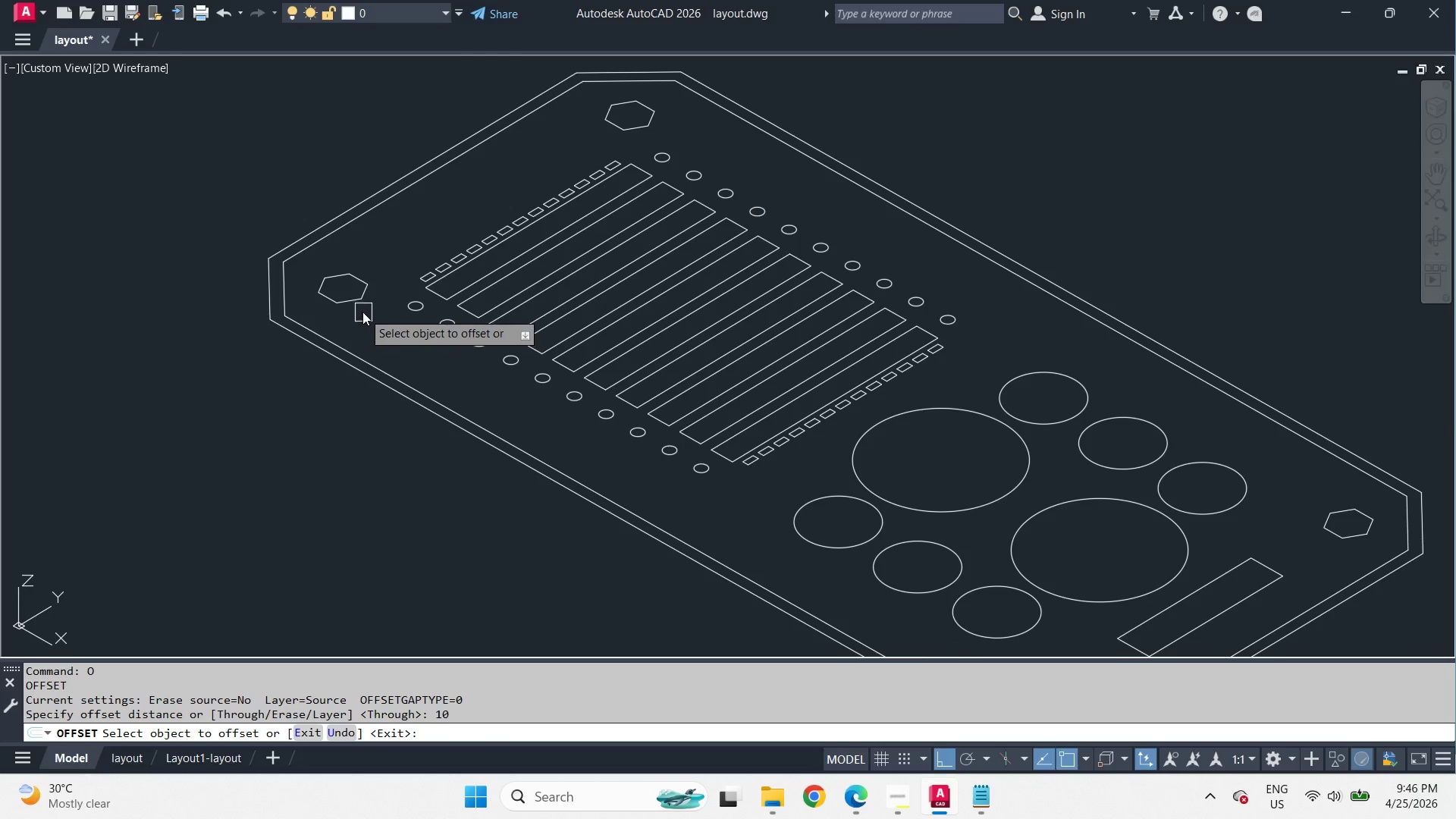 
left_click_drag(start_coordinate=[358, 303], to_coordinate=[363, 316])
 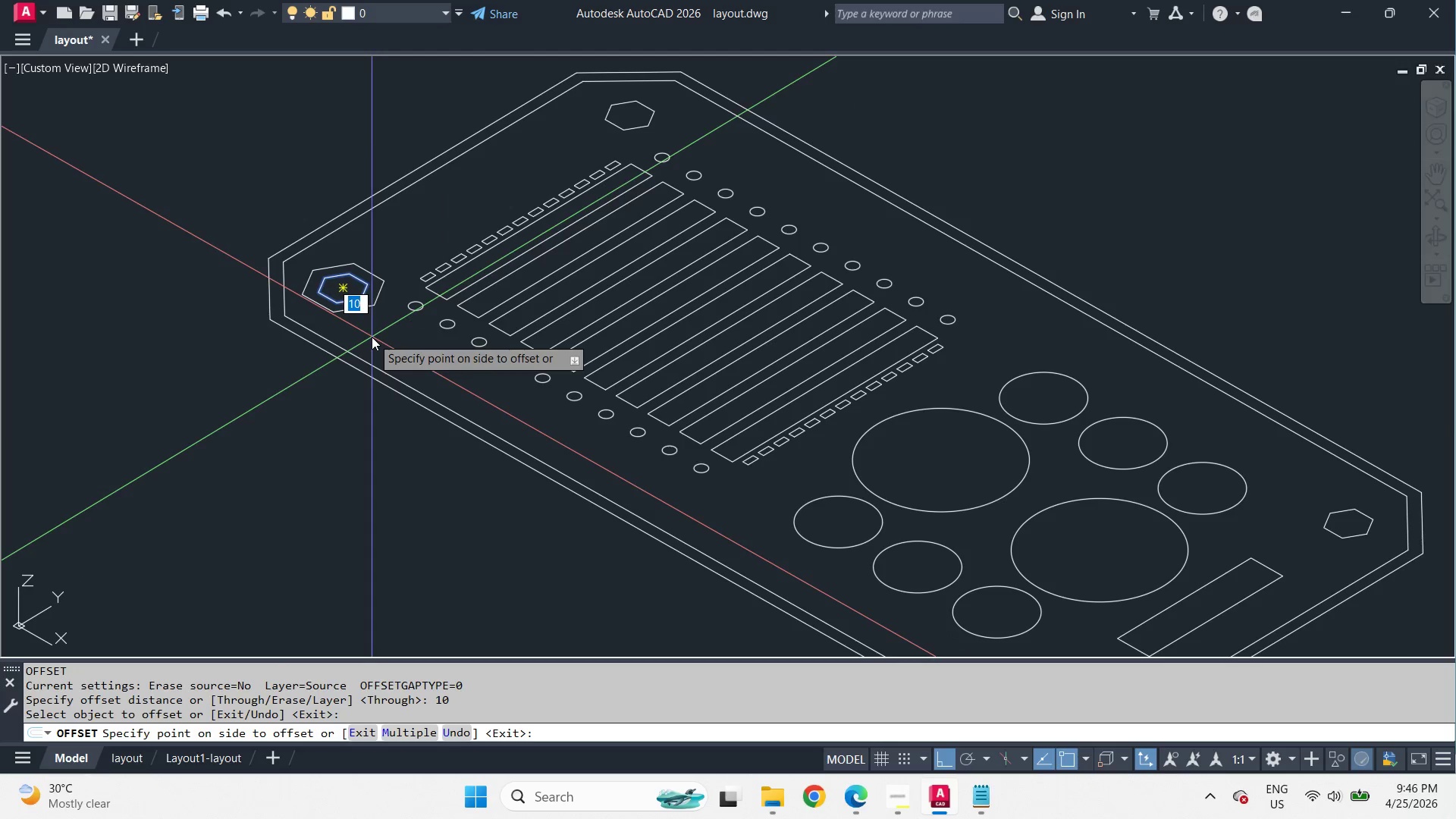 
double_click([372, 337])
 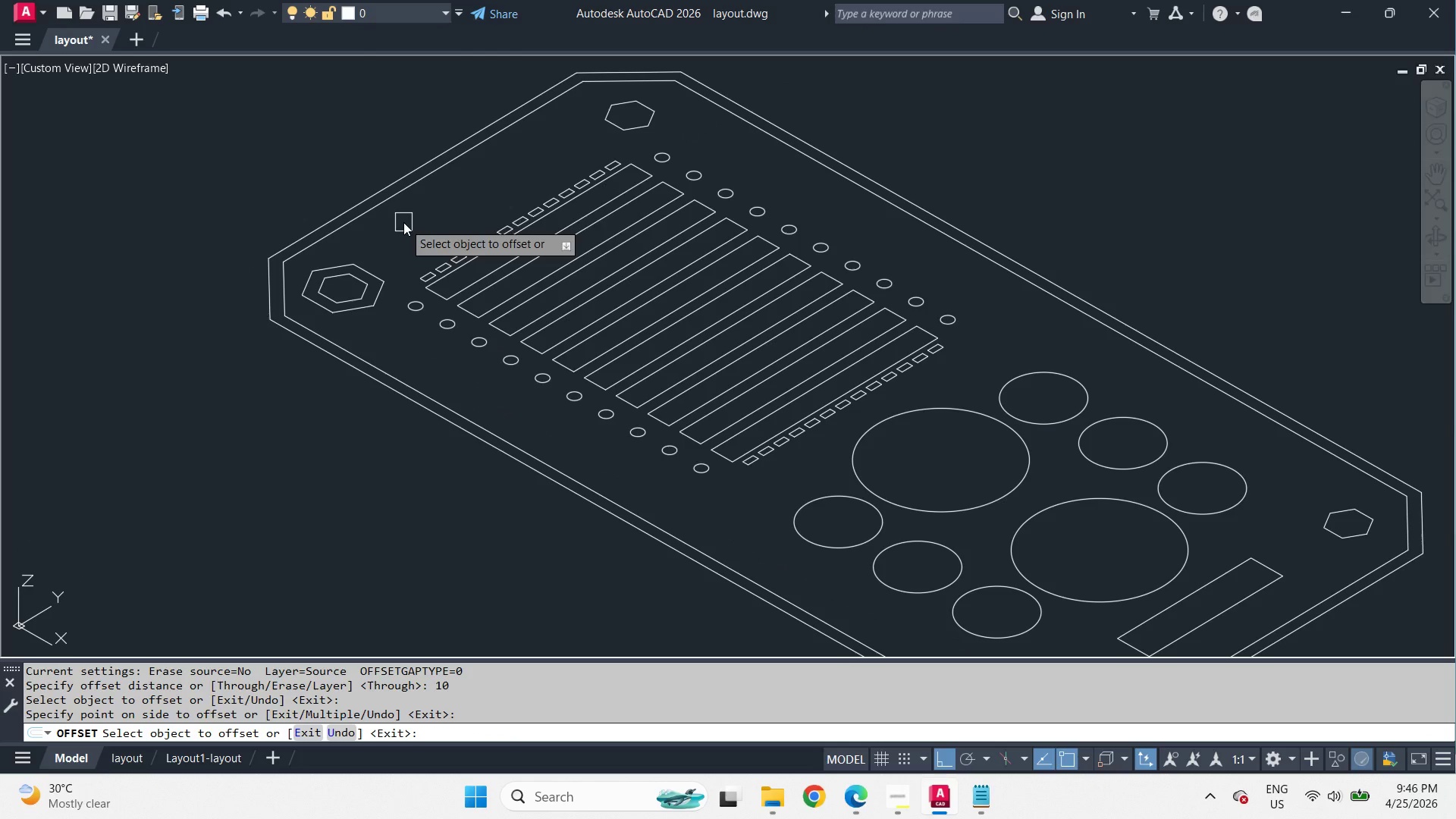 
left_click([604, 130])
 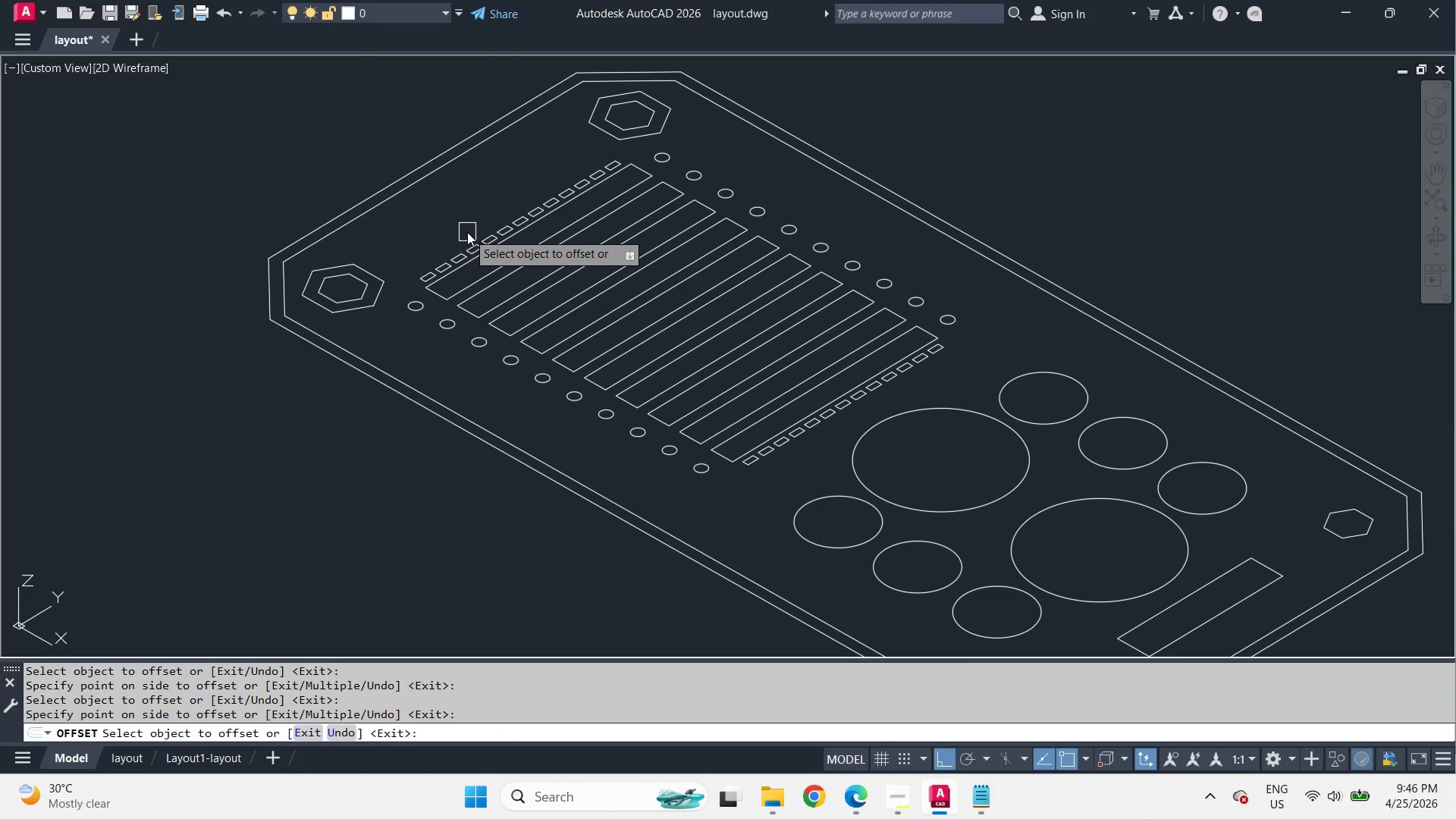 
scroll: coordinate [424, 322], scroll_direction: up, amount: 1.0
 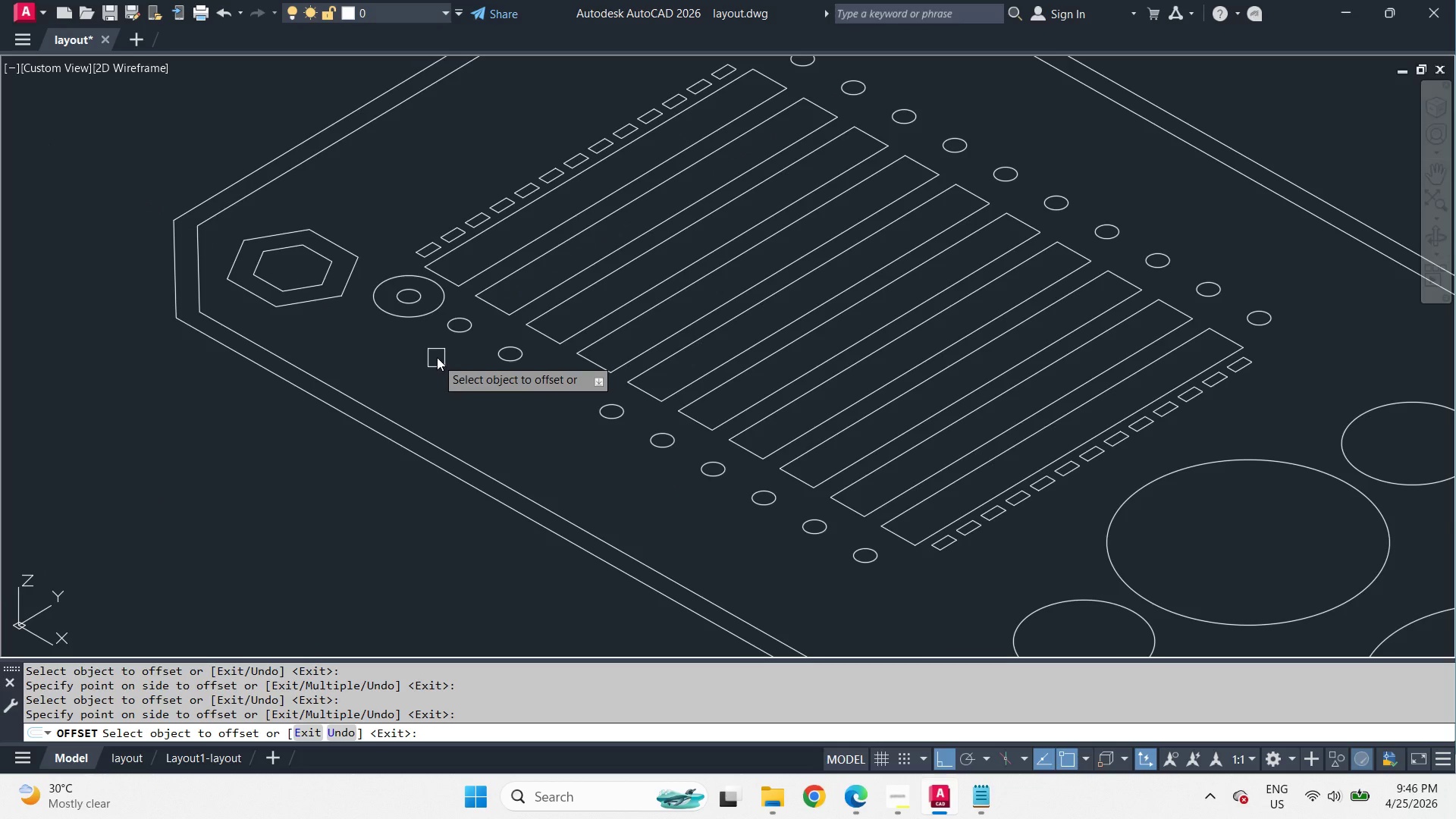 
wait(9.2)
 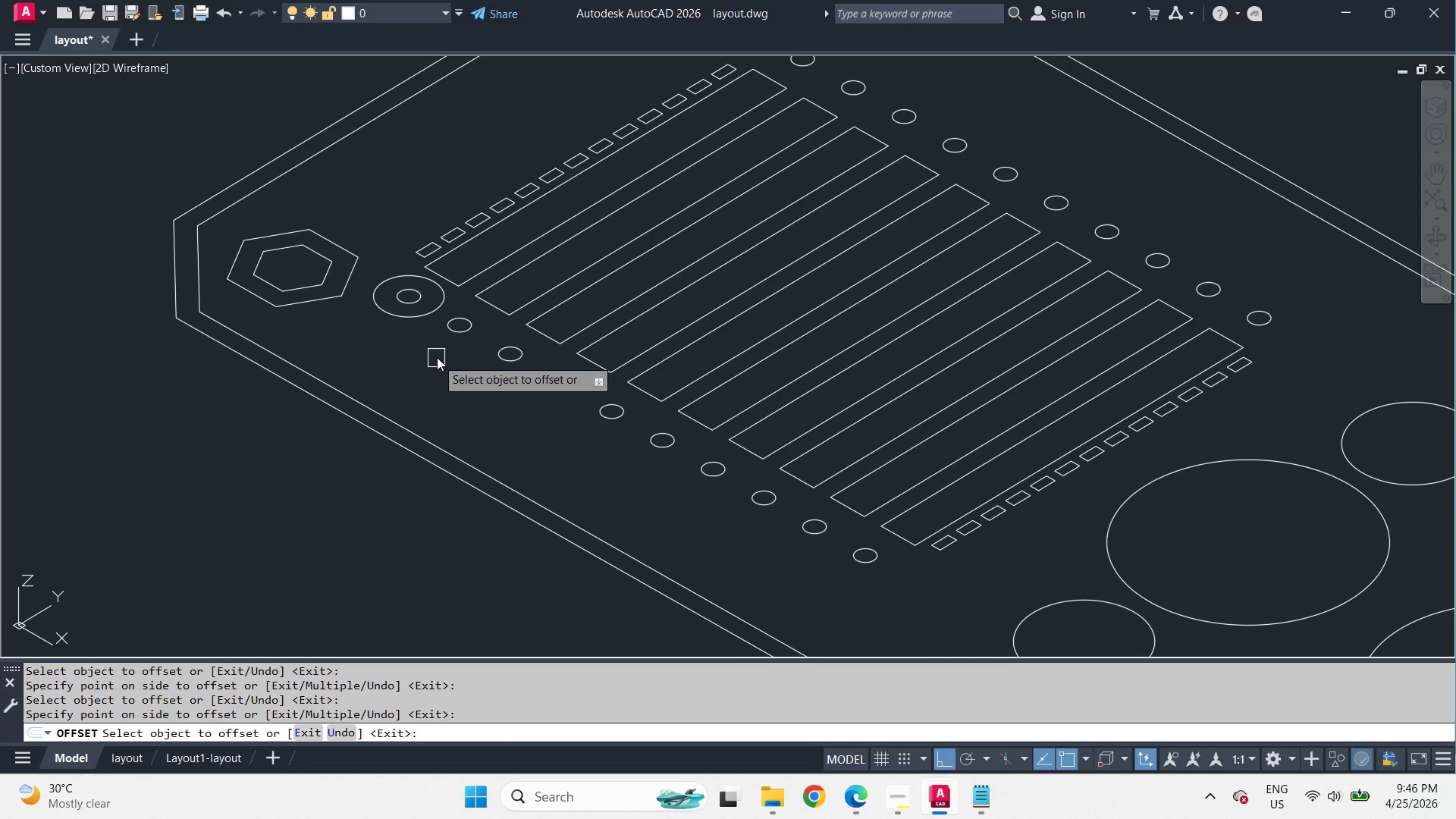 
left_click_drag(start_coordinate=[1275, 325], to_coordinate=[1310, 354])
 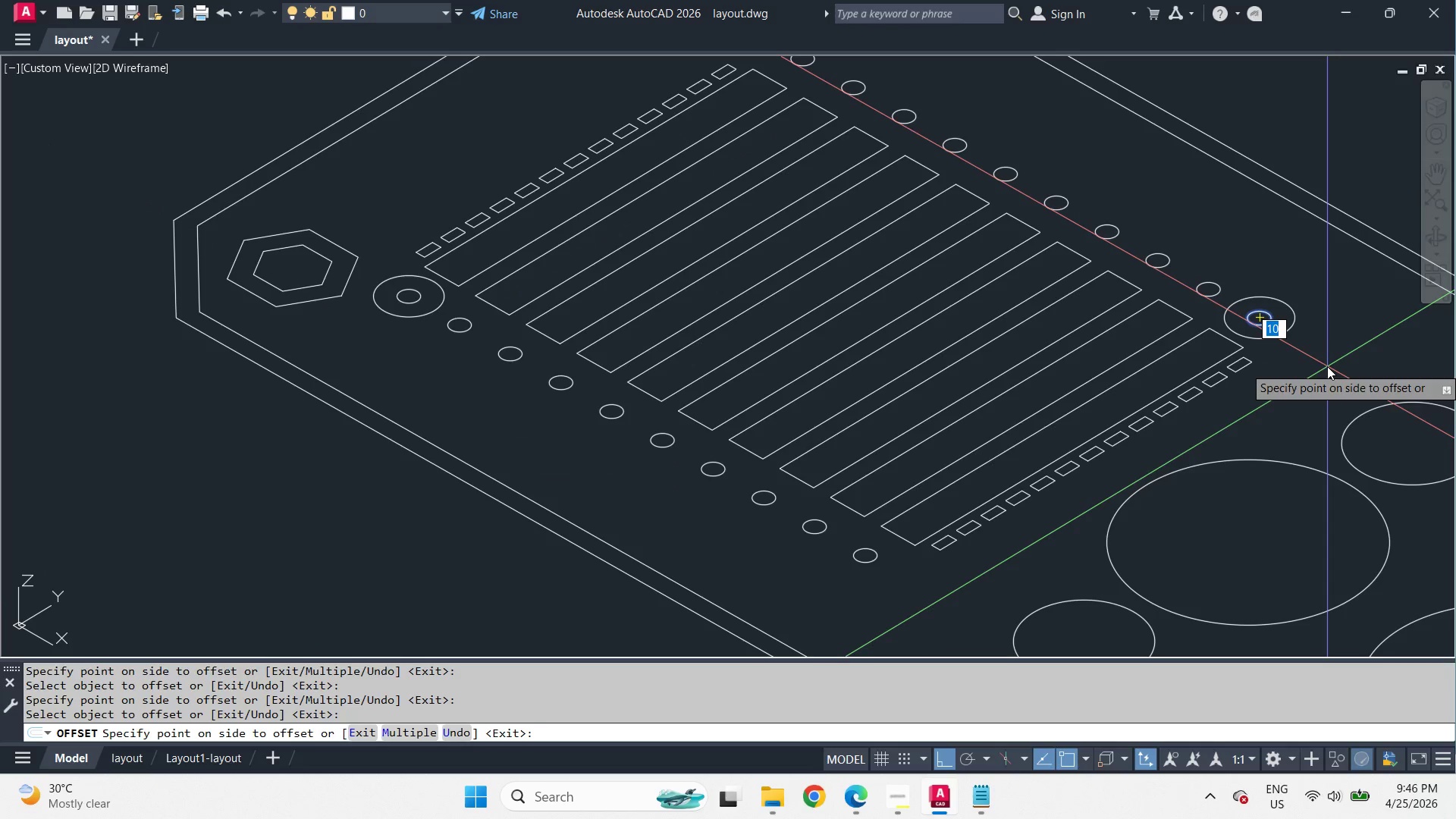 
double_click([1327, 366])
 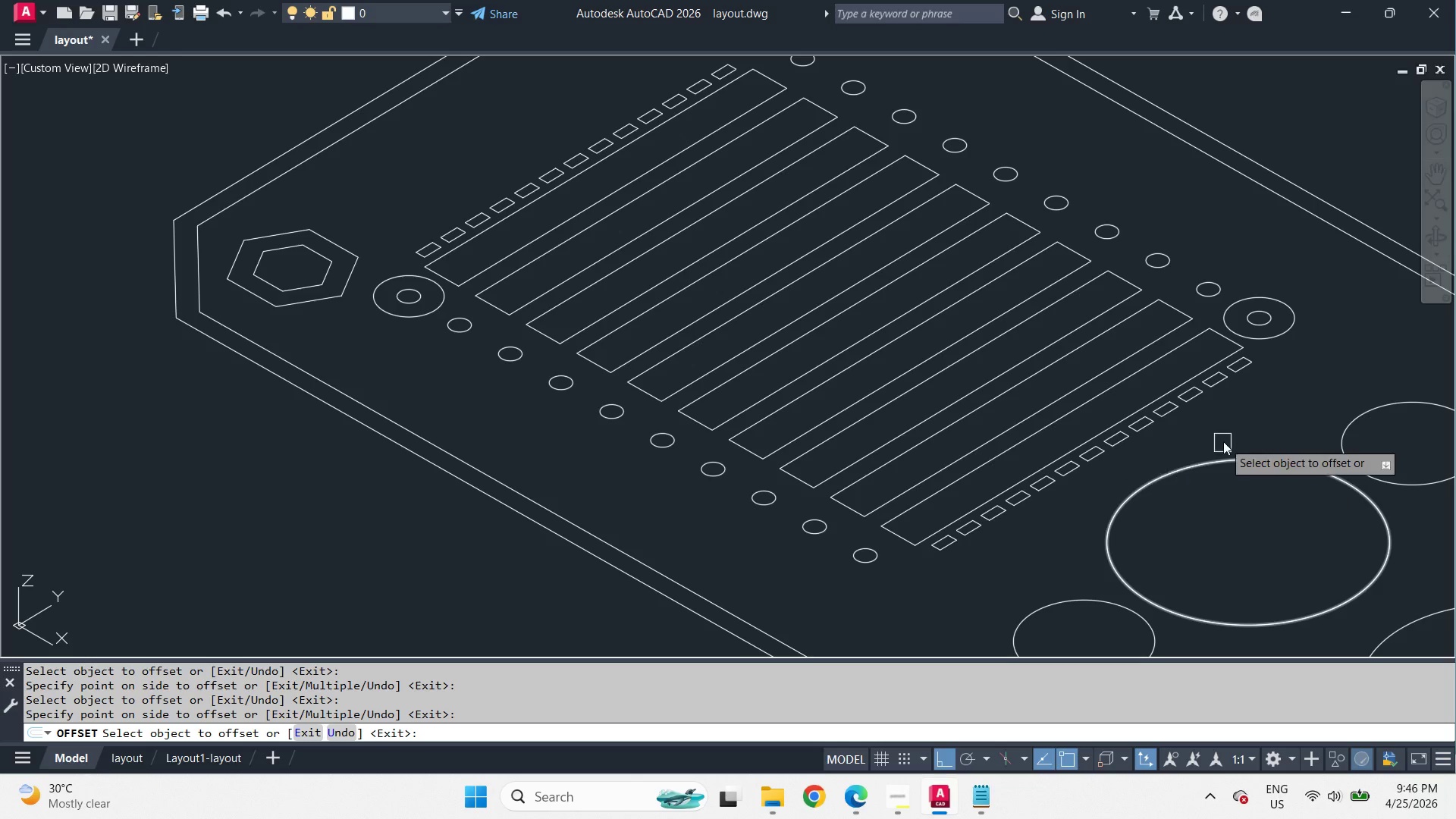 
left_click_drag(start_coordinate=[1181, 390], to_coordinate=[1197, 406])
 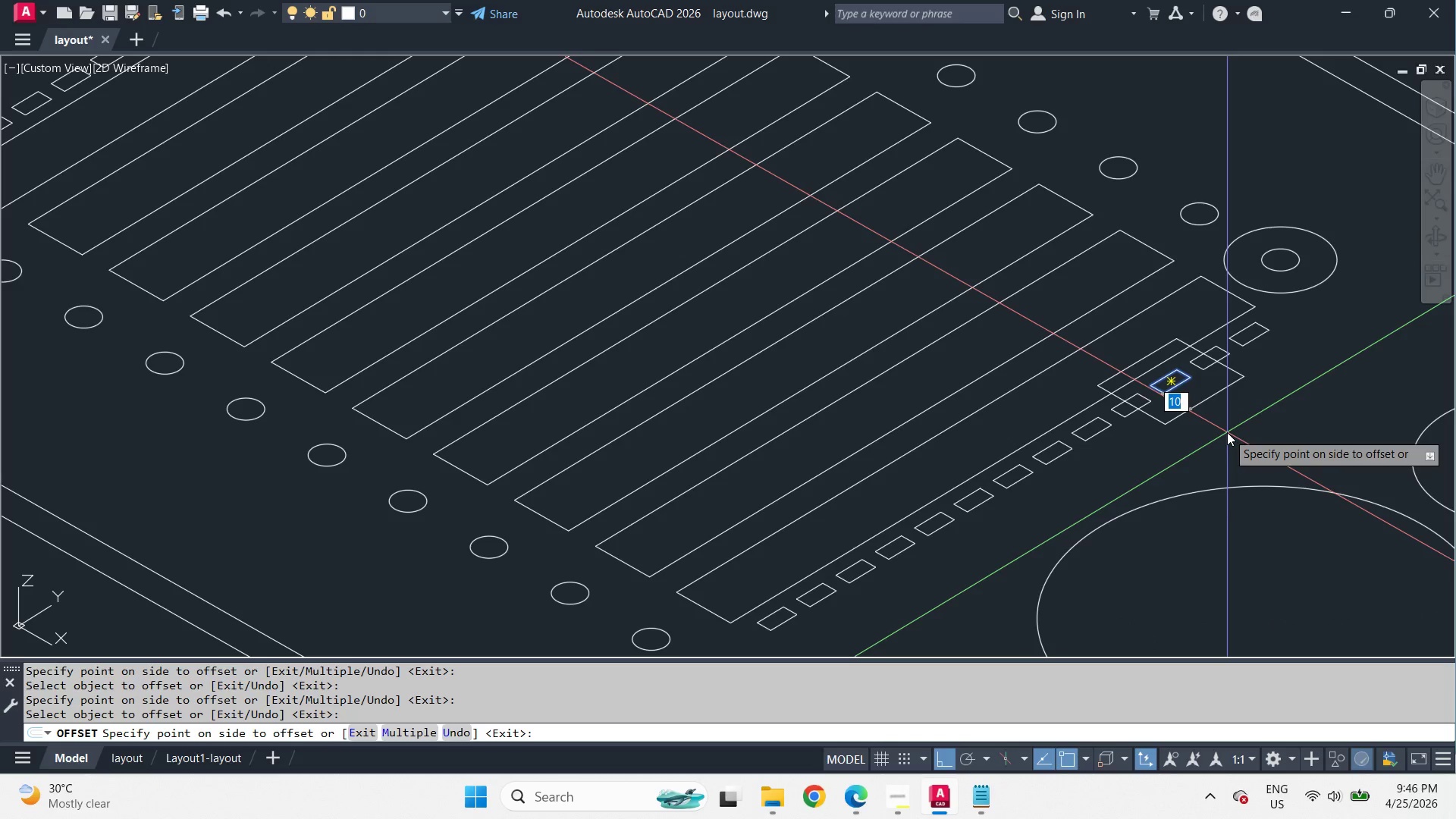 
double_click([1228, 432])
 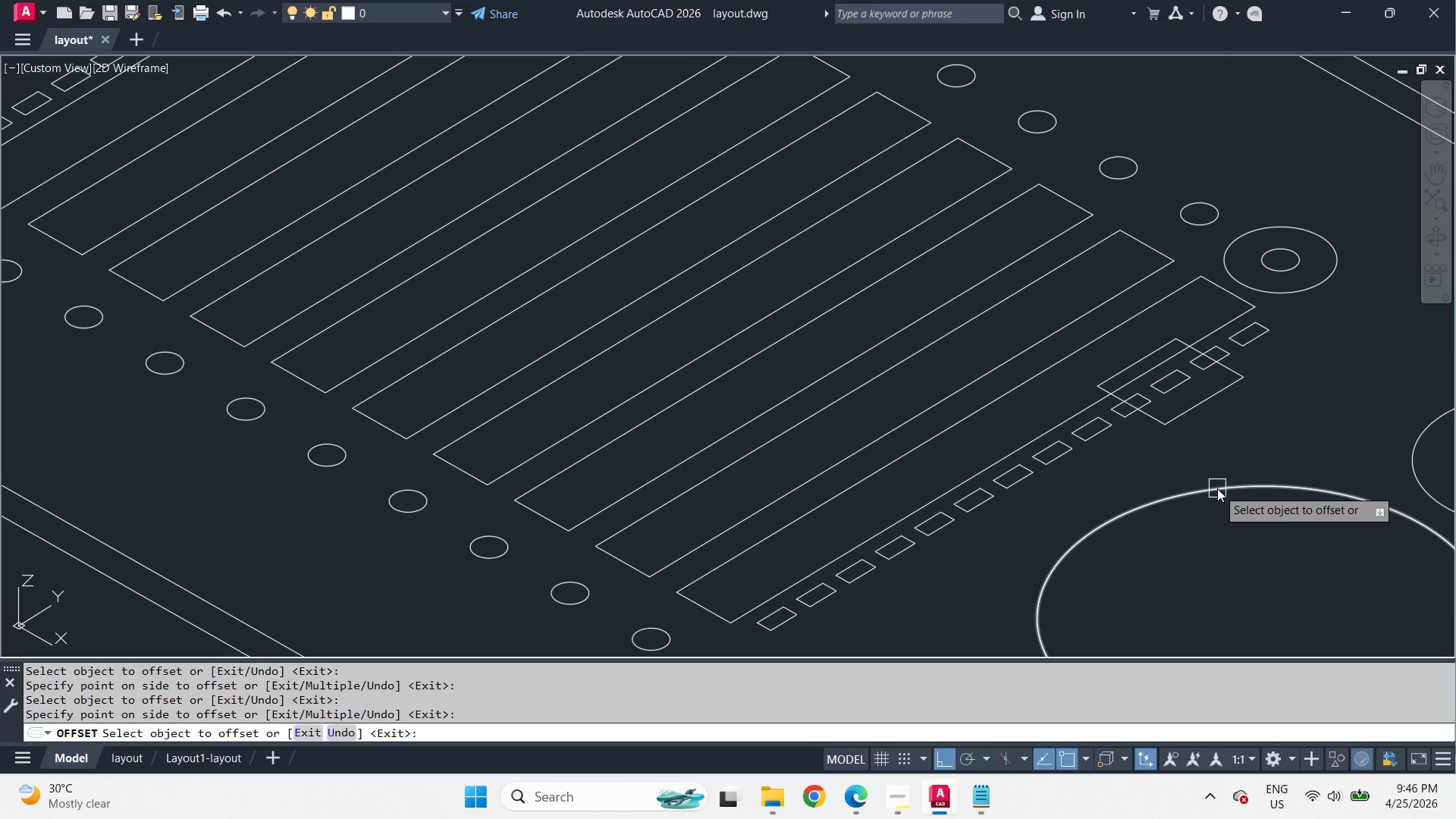 
scroll: coordinate [1221, 418], scroll_direction: up, amount: 1.0
 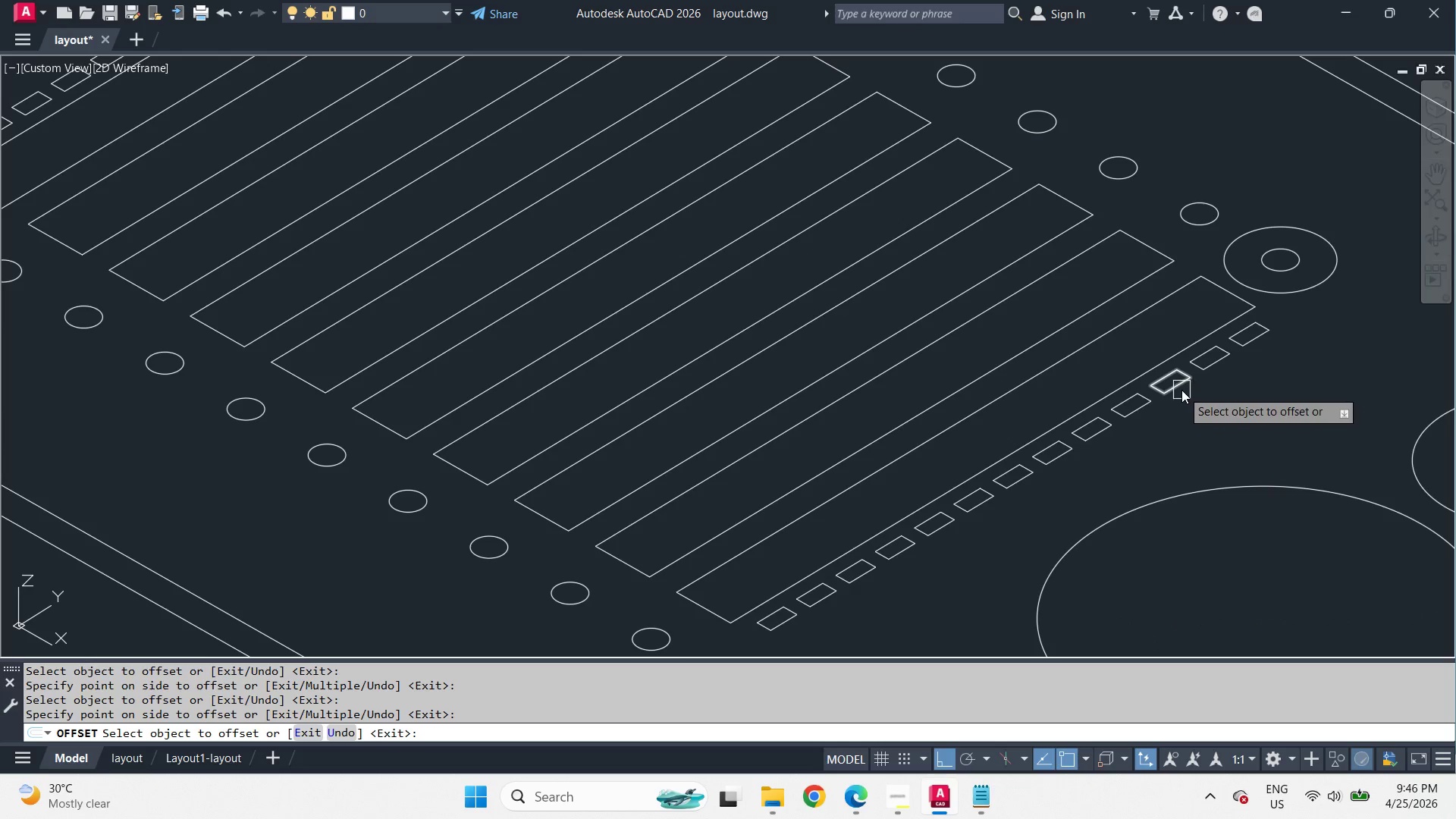 
left_click([1217, 488])
 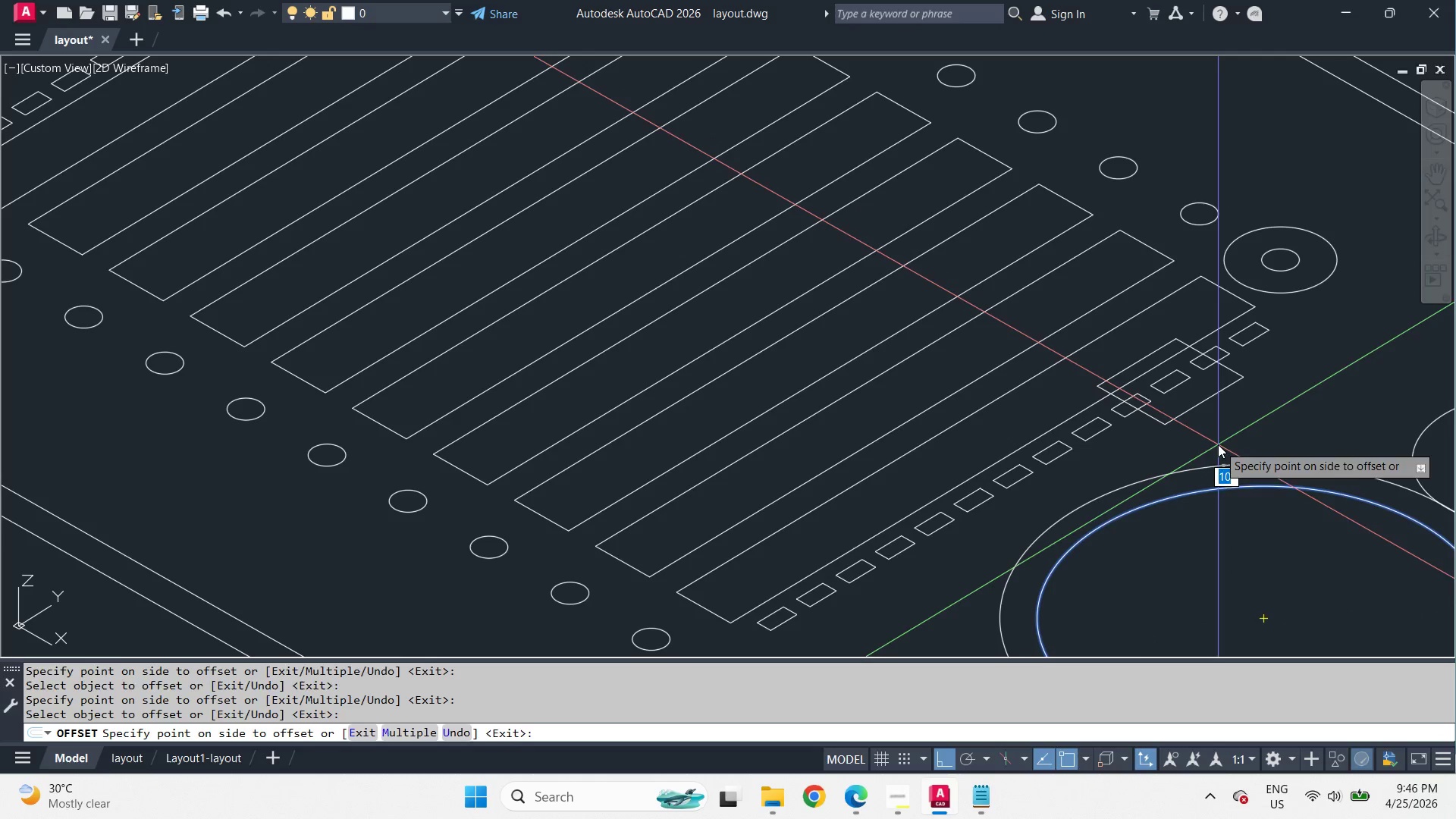 
left_click([1218, 444])
 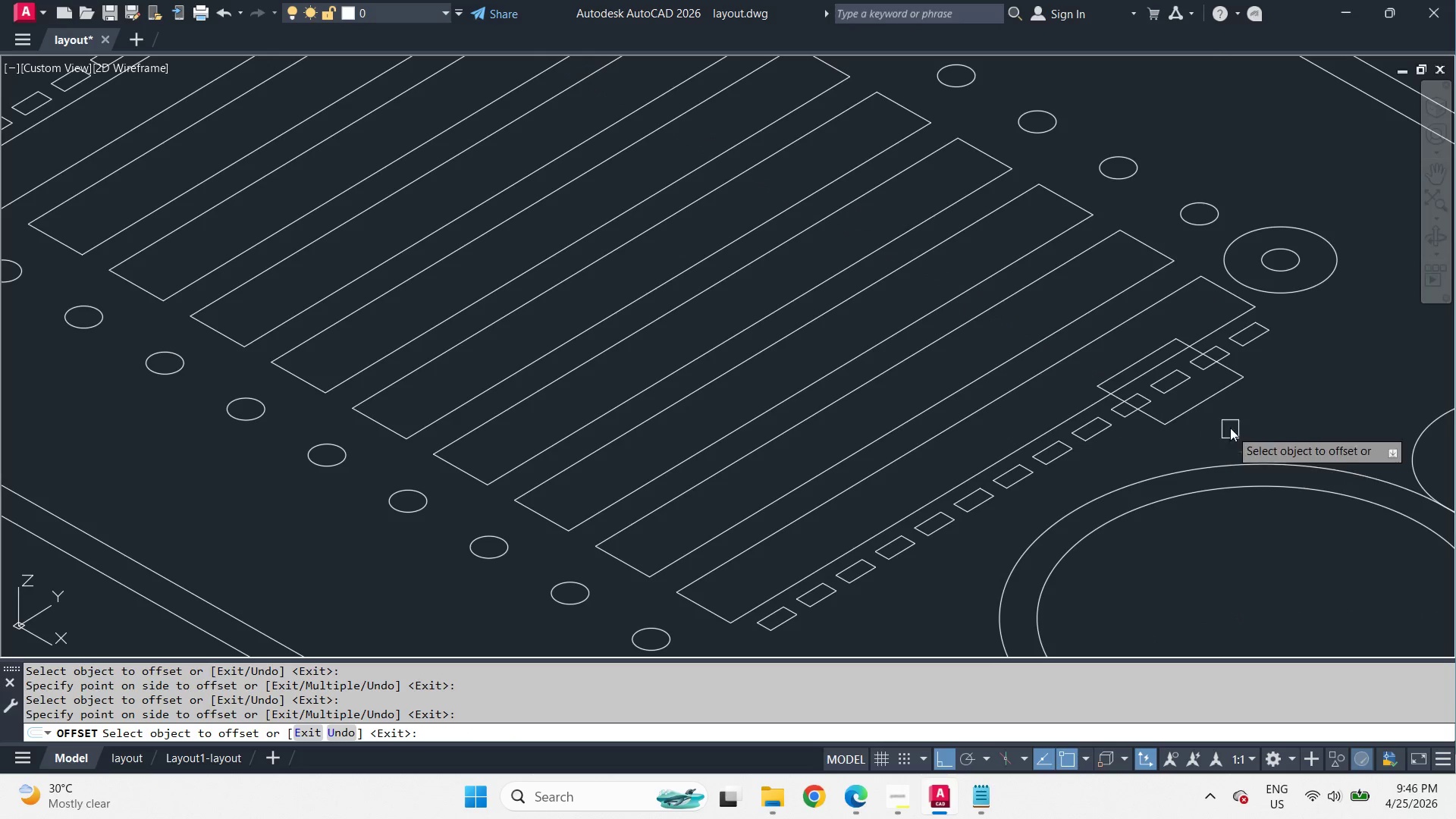 
scroll: coordinate [1225, 402], scroll_direction: down, amount: 1.0
 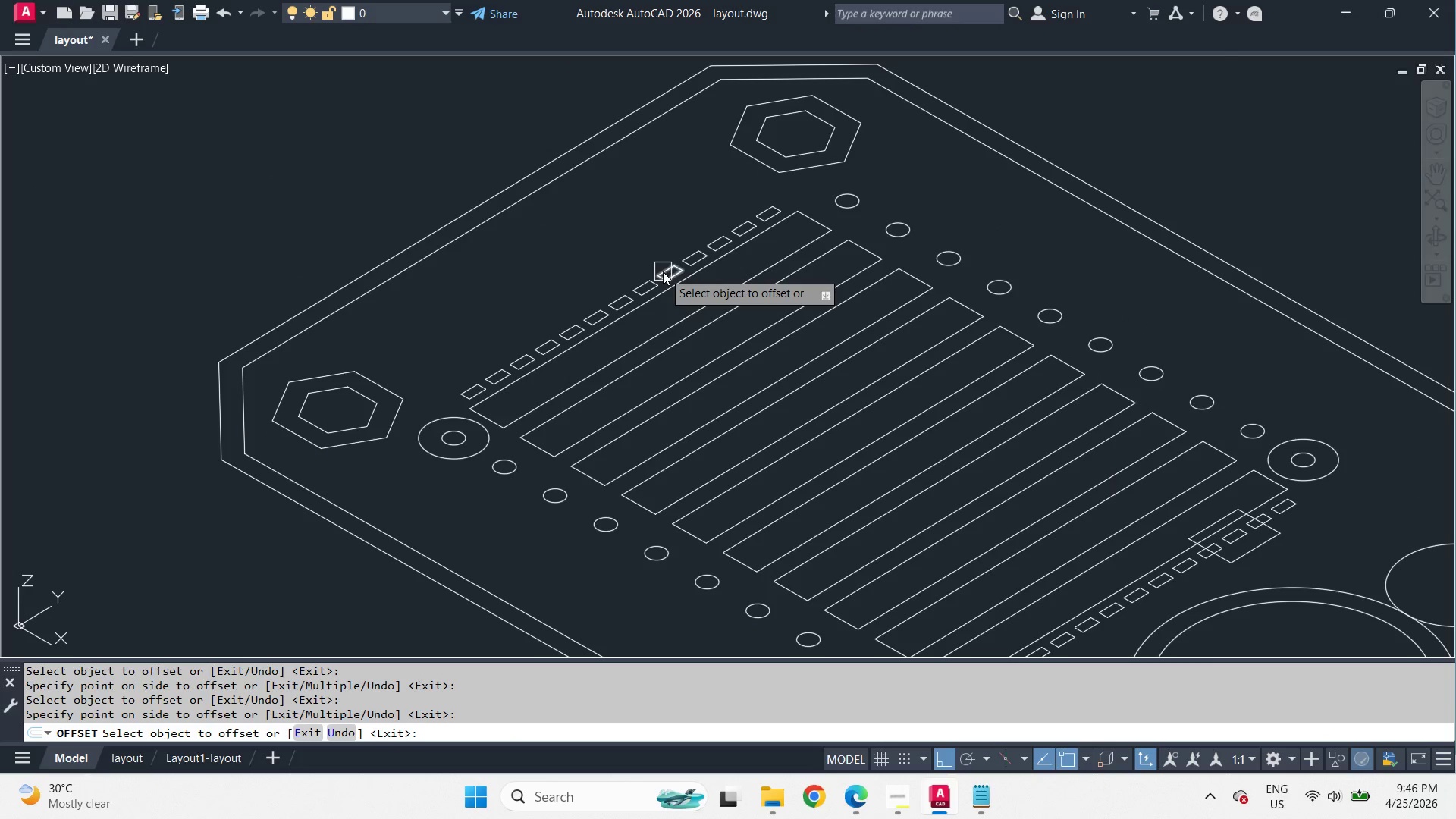 
double_click([629, 237])
 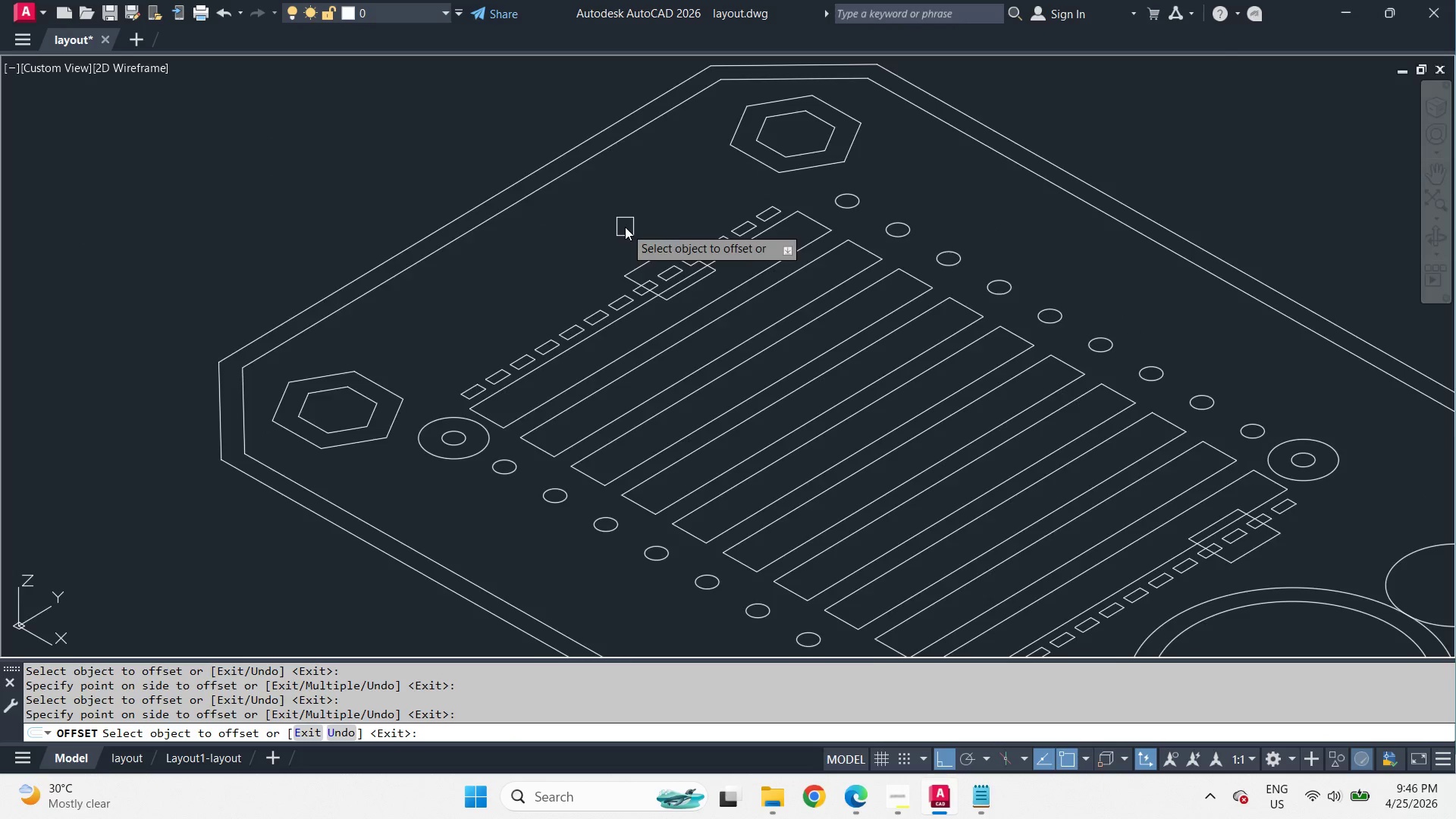 
scroll: coordinate [625, 227], scroll_direction: down, amount: 2.0
 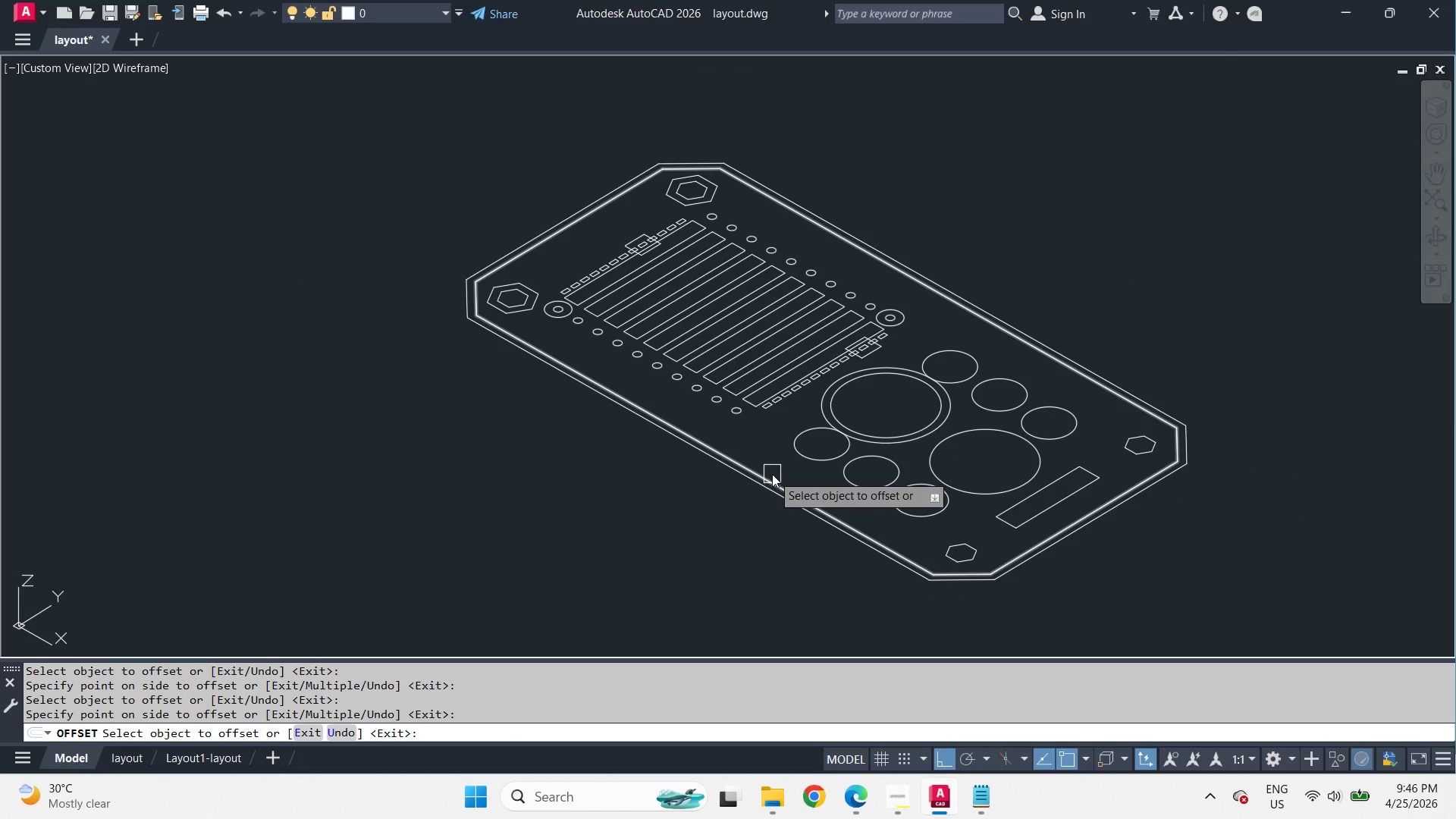 
scroll: coordinate [772, 472], scroll_direction: up, amount: 1.0
 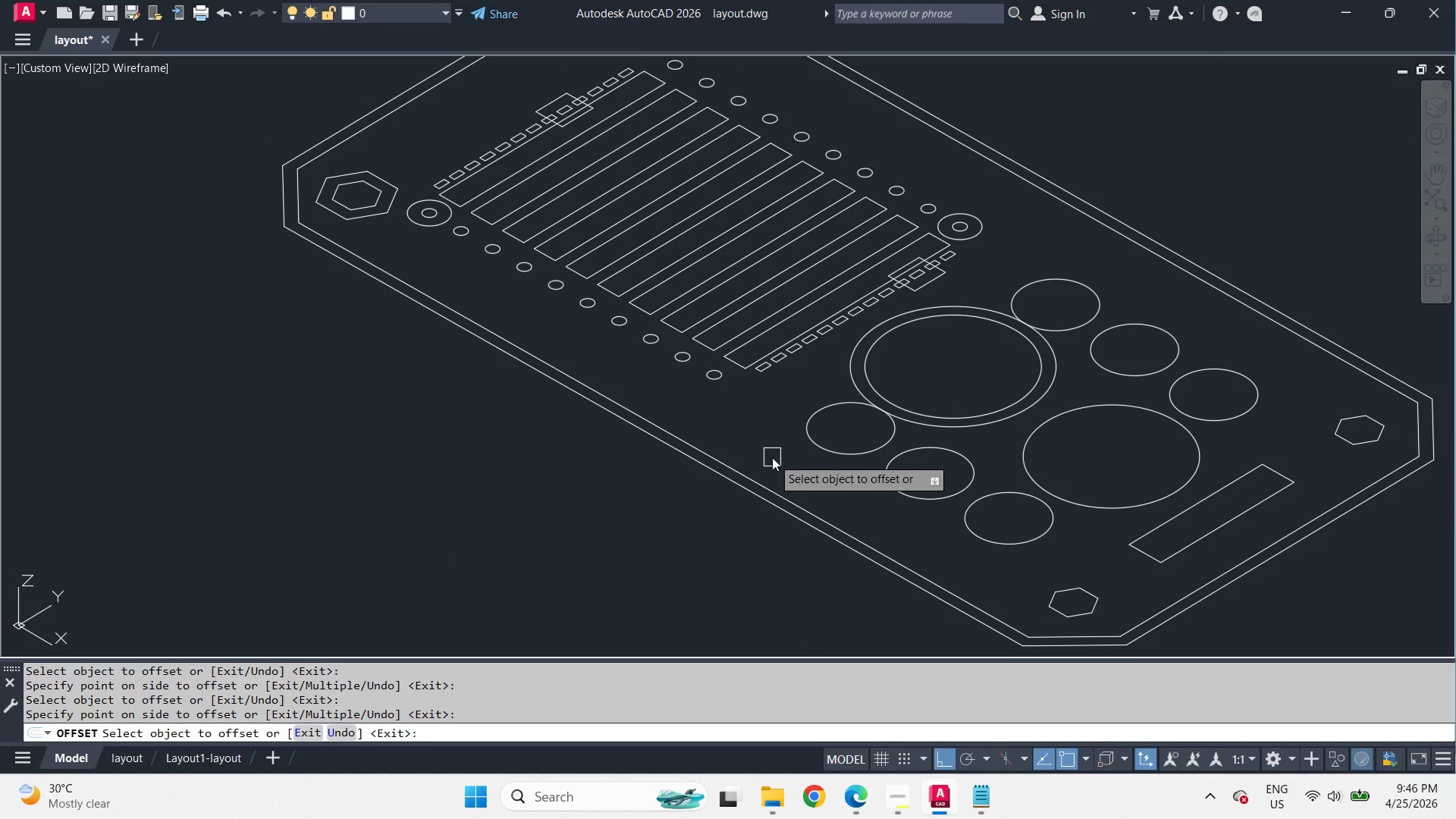 
left_click_drag(start_coordinate=[406, 162], to_coordinate=[387, 149])
 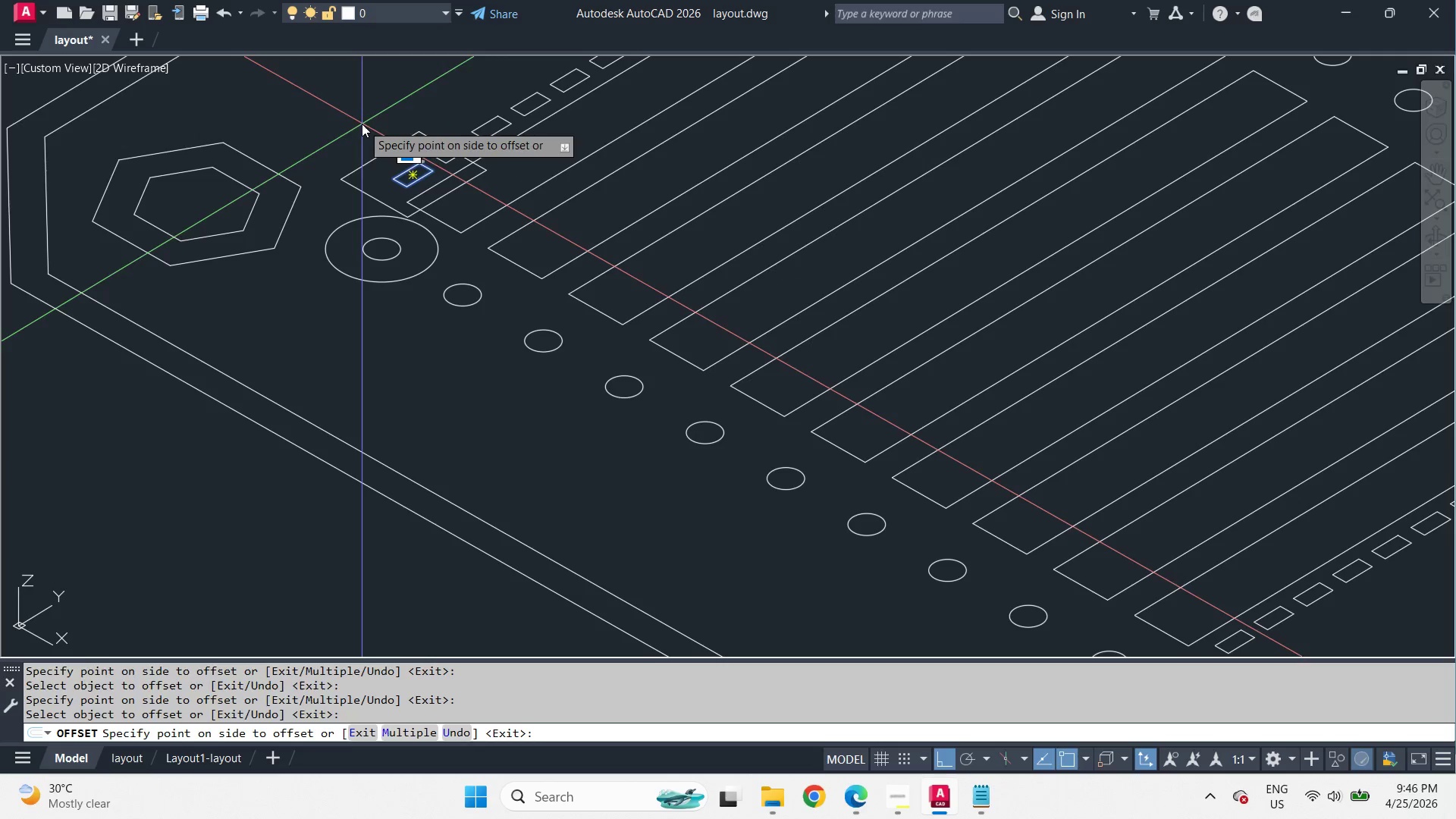 
double_click([362, 124])
 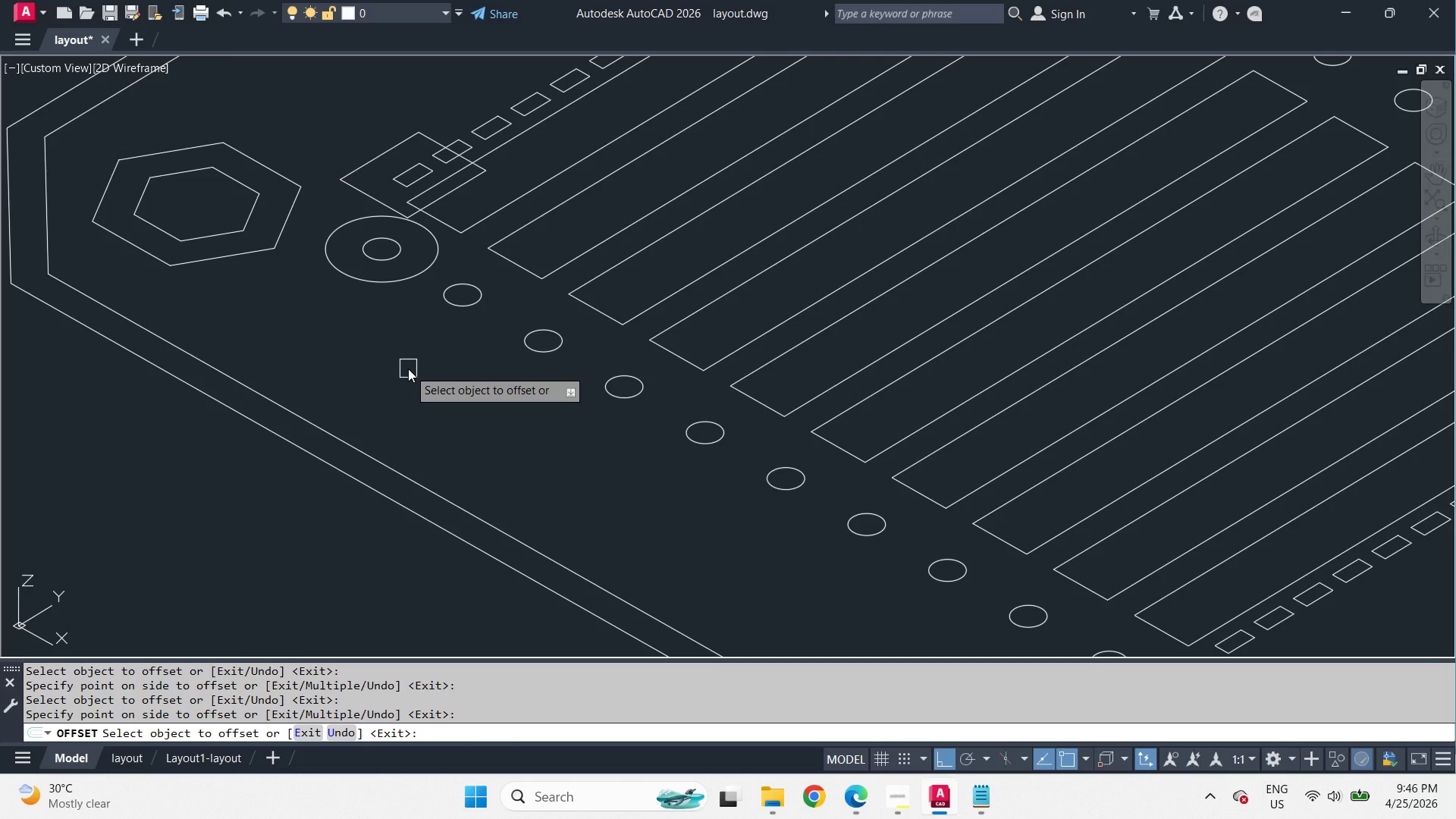 
scroll: coordinate [455, 188], scroll_direction: up, amount: 2.0
 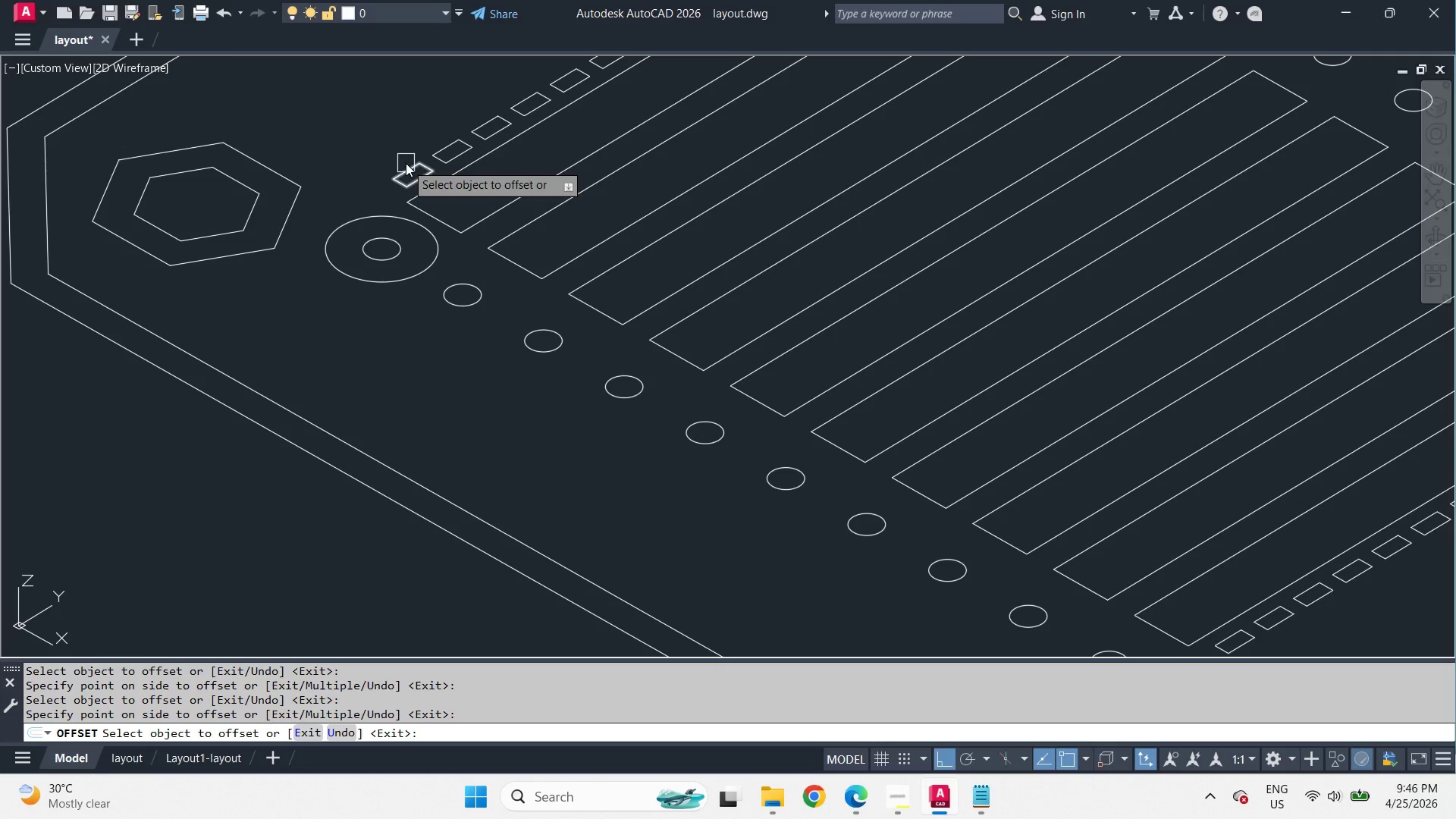 
left_click_drag(start_coordinate=[643, 406], to_coordinate=[640, 421])
 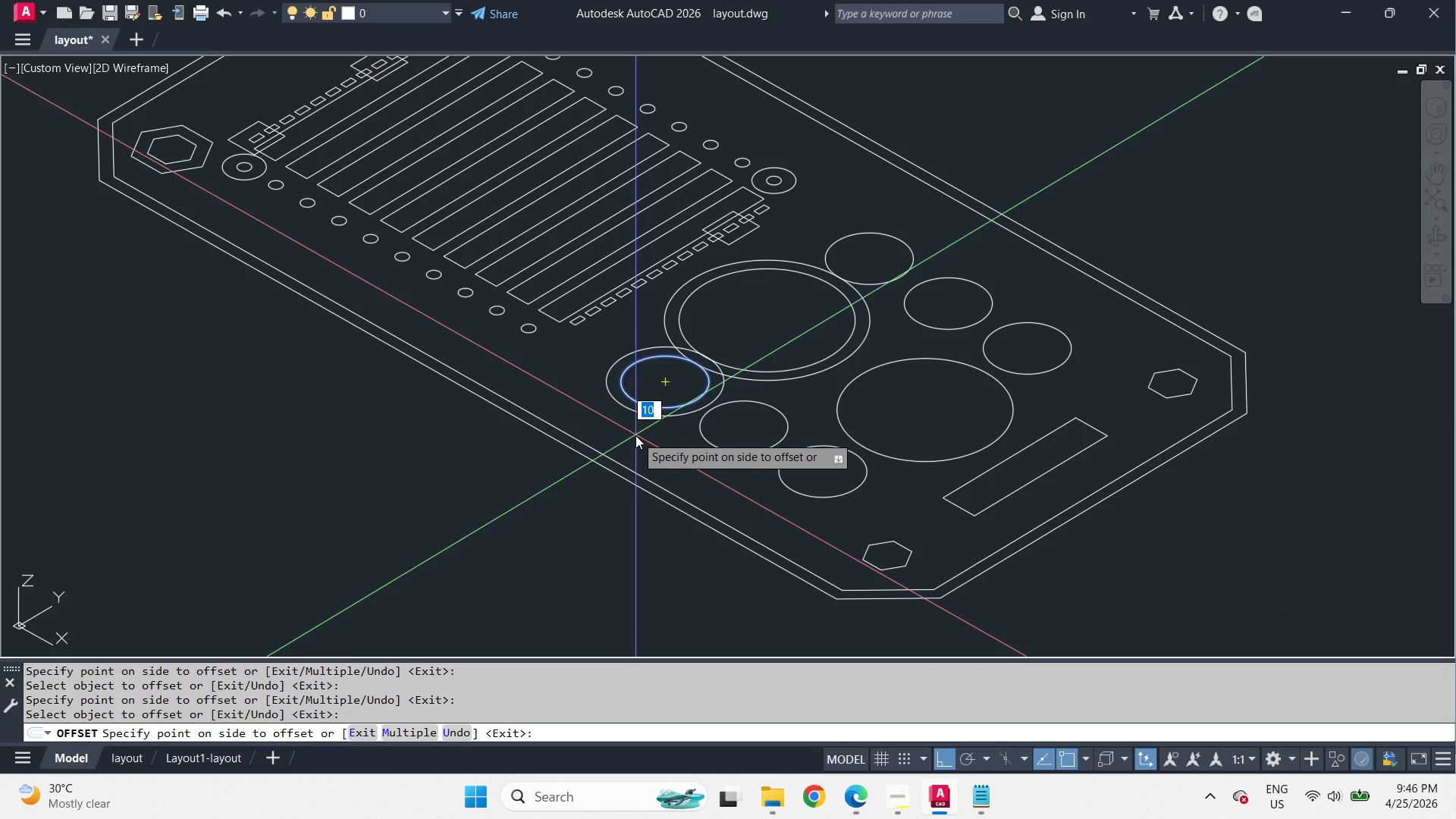 
scroll: coordinate [408, 369], scroll_direction: down, amount: 2.0
 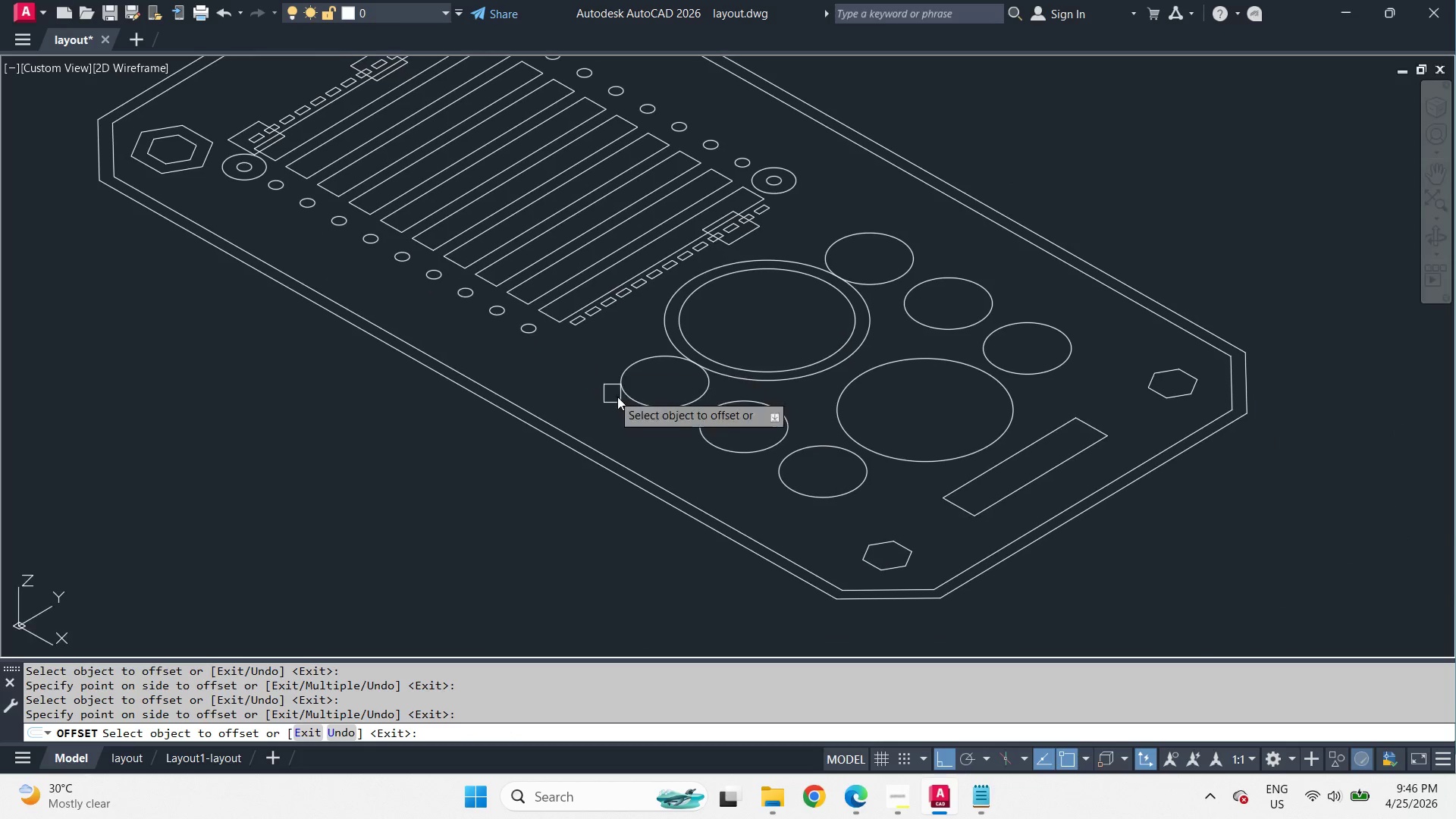 
double_click([635, 435])
 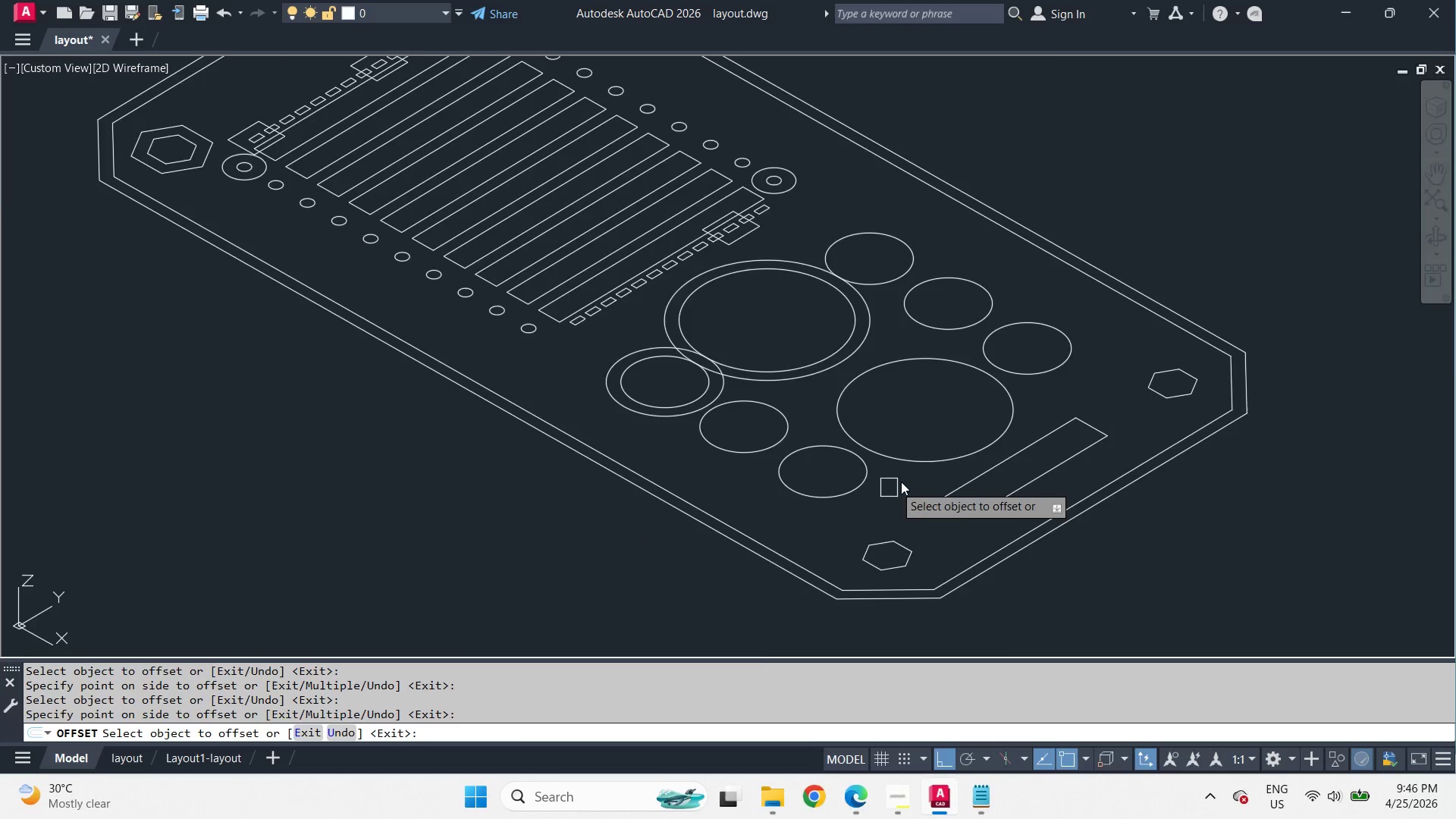 
left_click_drag(start_coordinate=[836, 476], to_coordinate=[867, 498])
 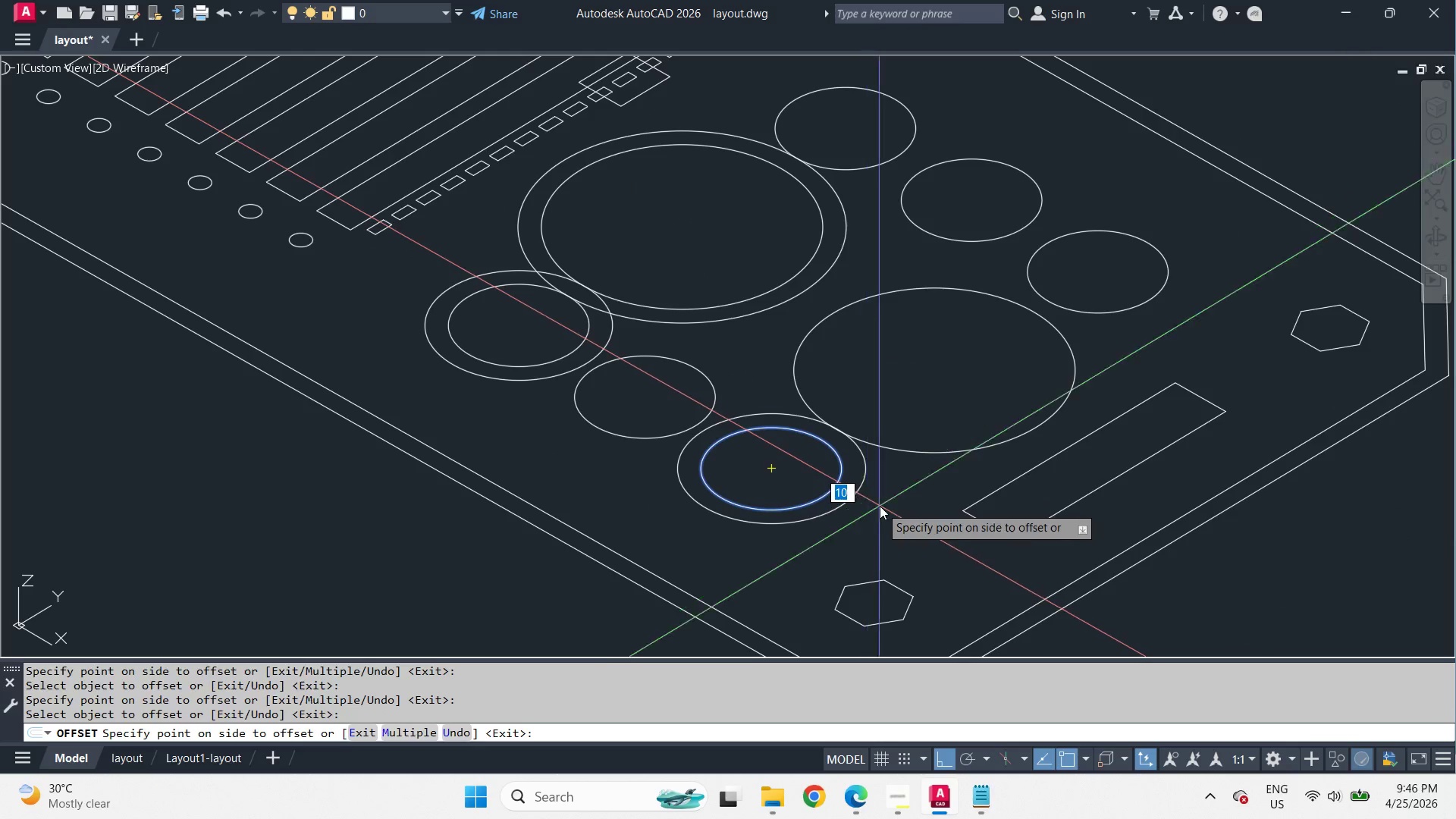 
left_click_drag(start_coordinate=[880, 507], to_coordinate=[887, 510])
 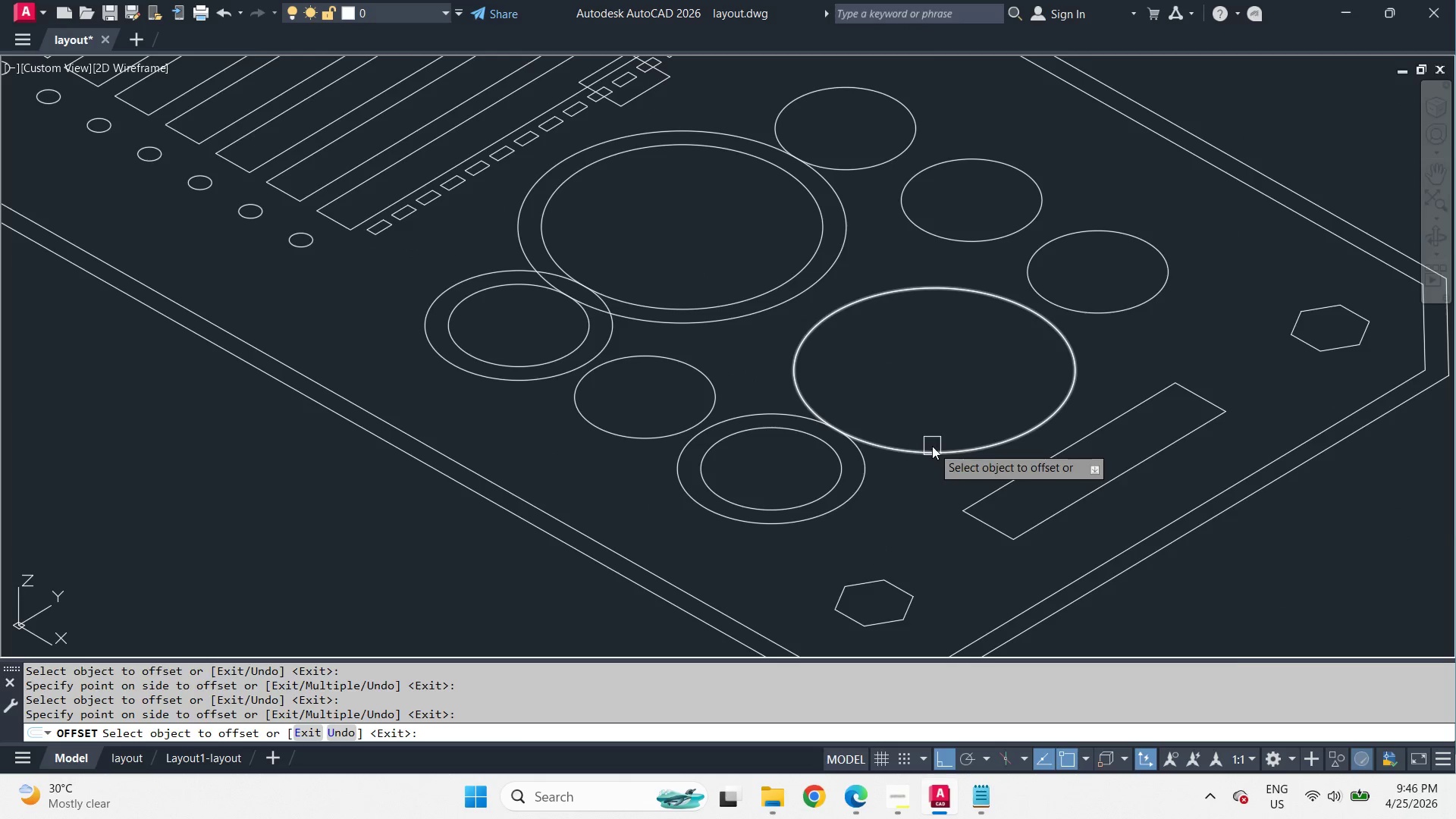 
scroll: coordinate [909, 478], scroll_direction: up, amount: 1.0
 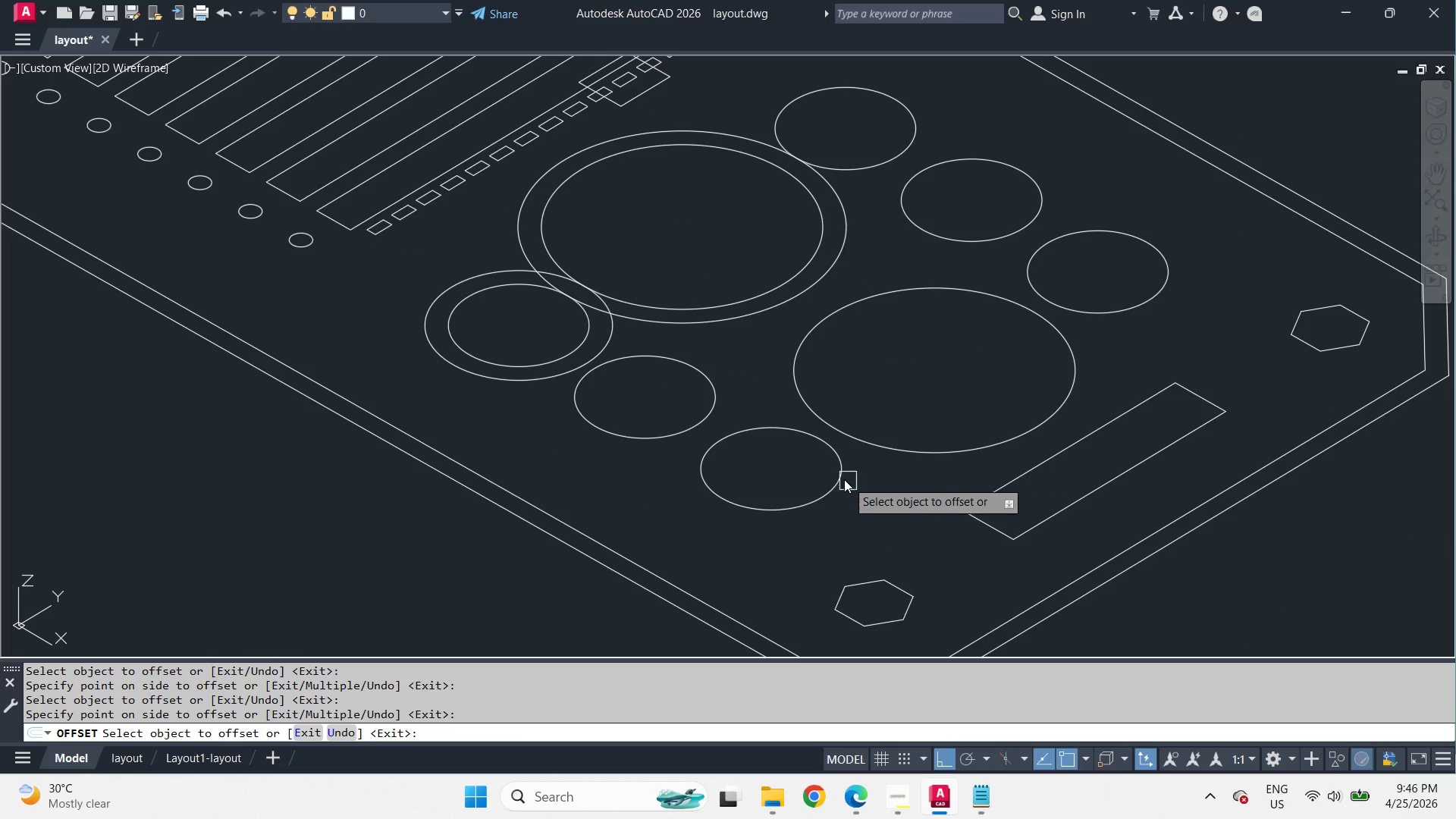 
left_click_drag(start_coordinate=[932, 446], to_coordinate=[924, 494])
 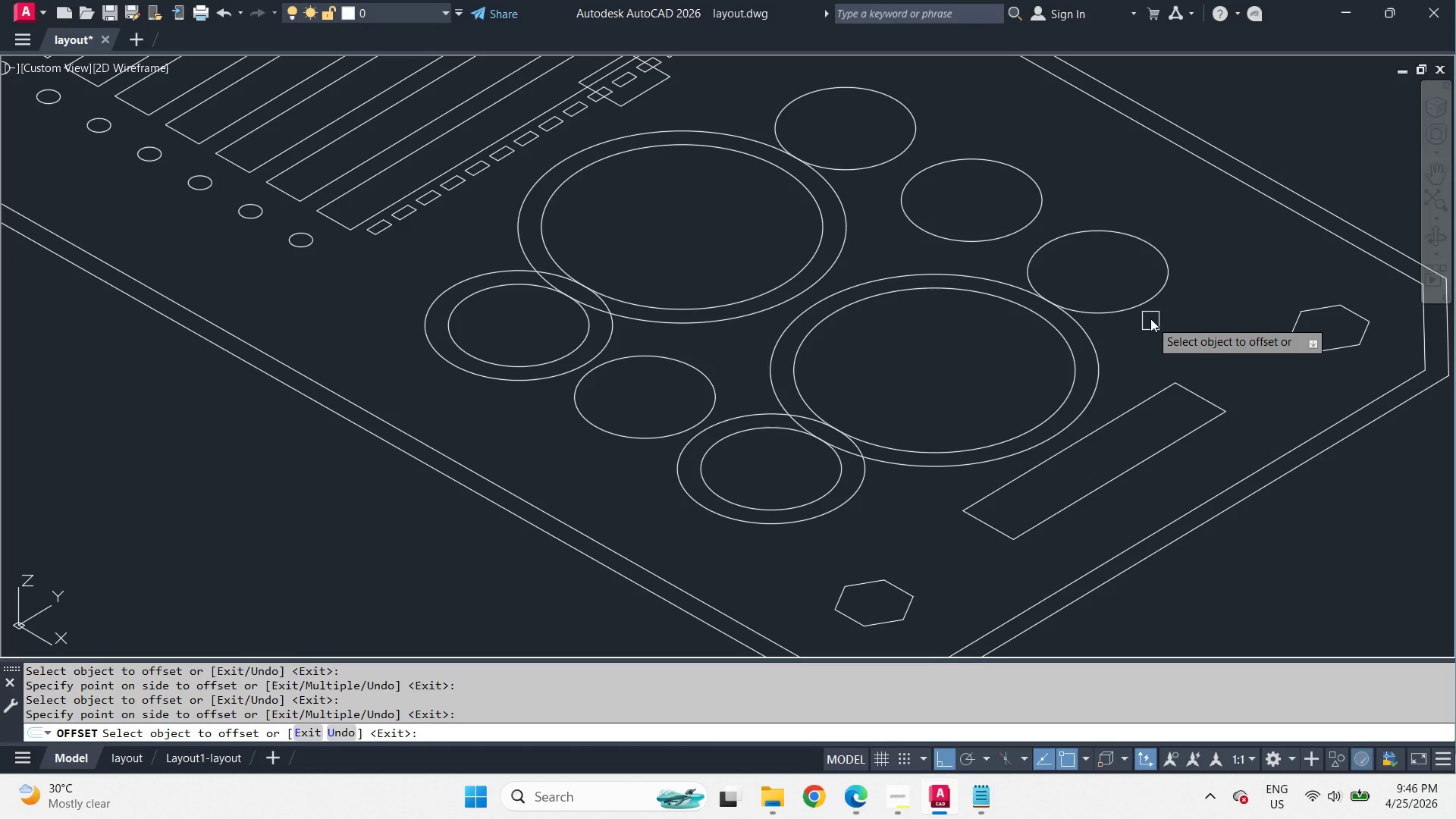 
left_click_drag(start_coordinate=[1150, 311], to_coordinate=[1156, 325])
 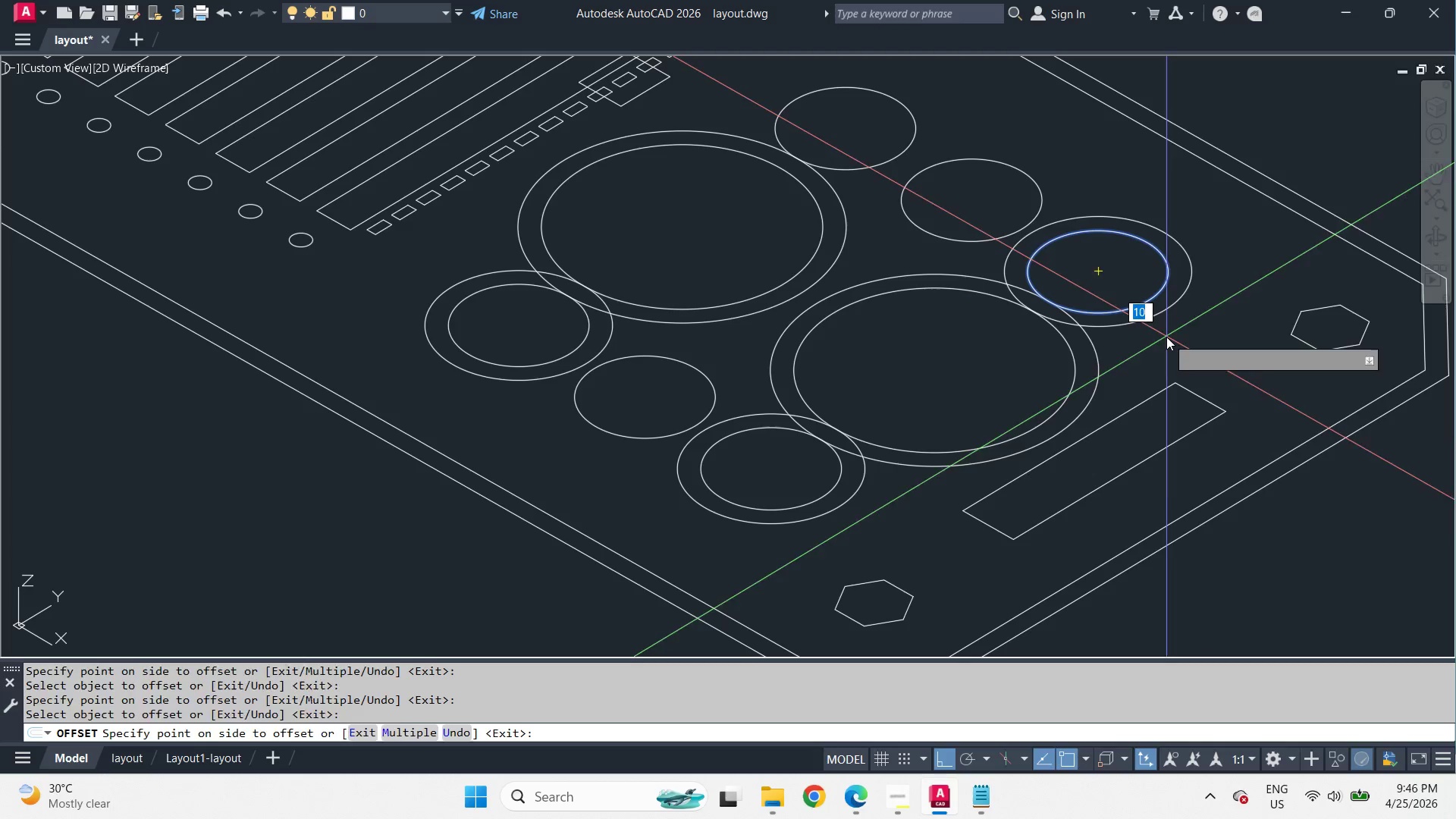 
left_click_drag(start_coordinate=[1166, 337], to_coordinate=[1168, 341])
 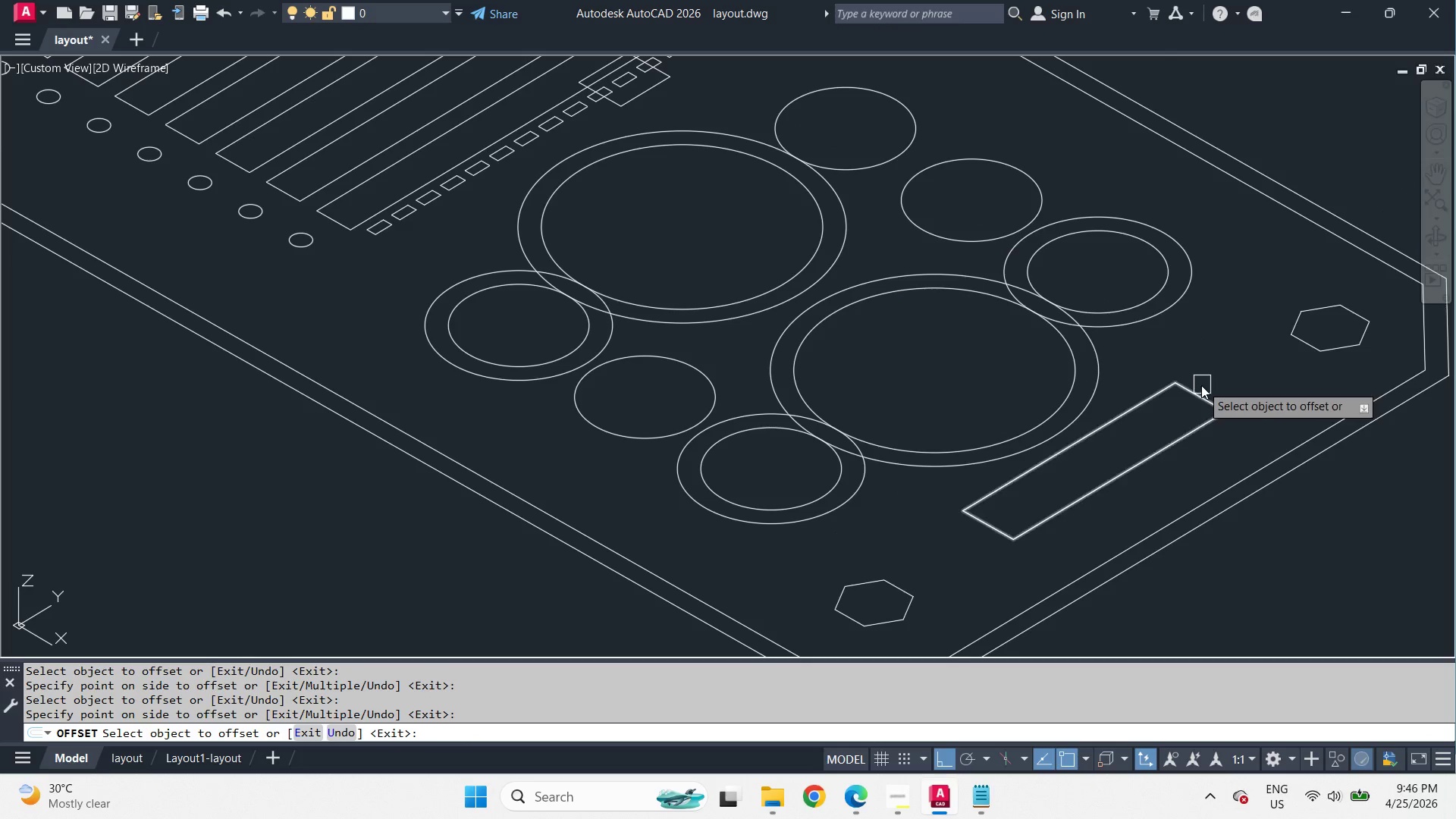 
left_click_drag(start_coordinate=[1201, 386], to_coordinate=[1204, 379])
 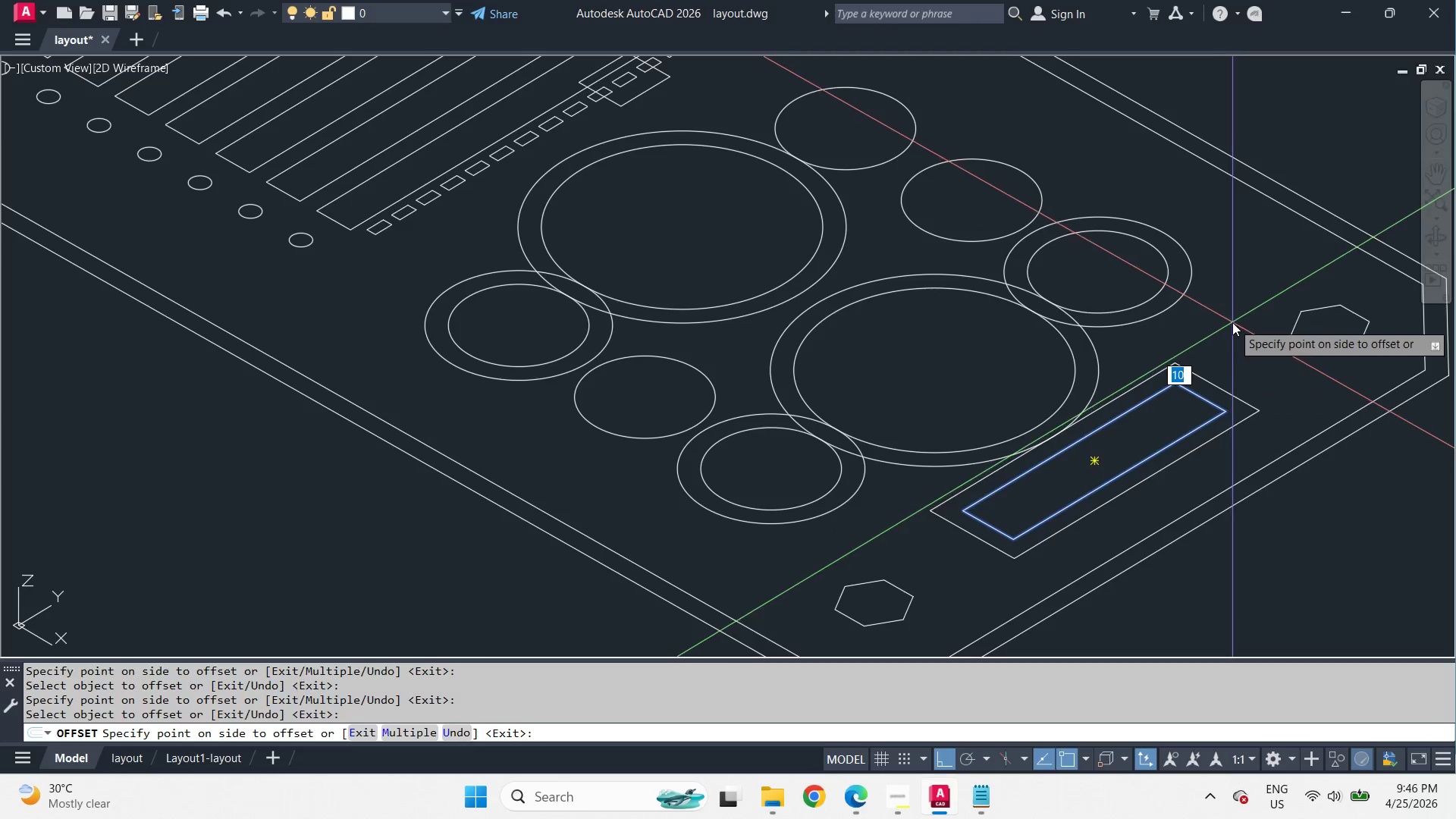 
double_click([1232, 322])
 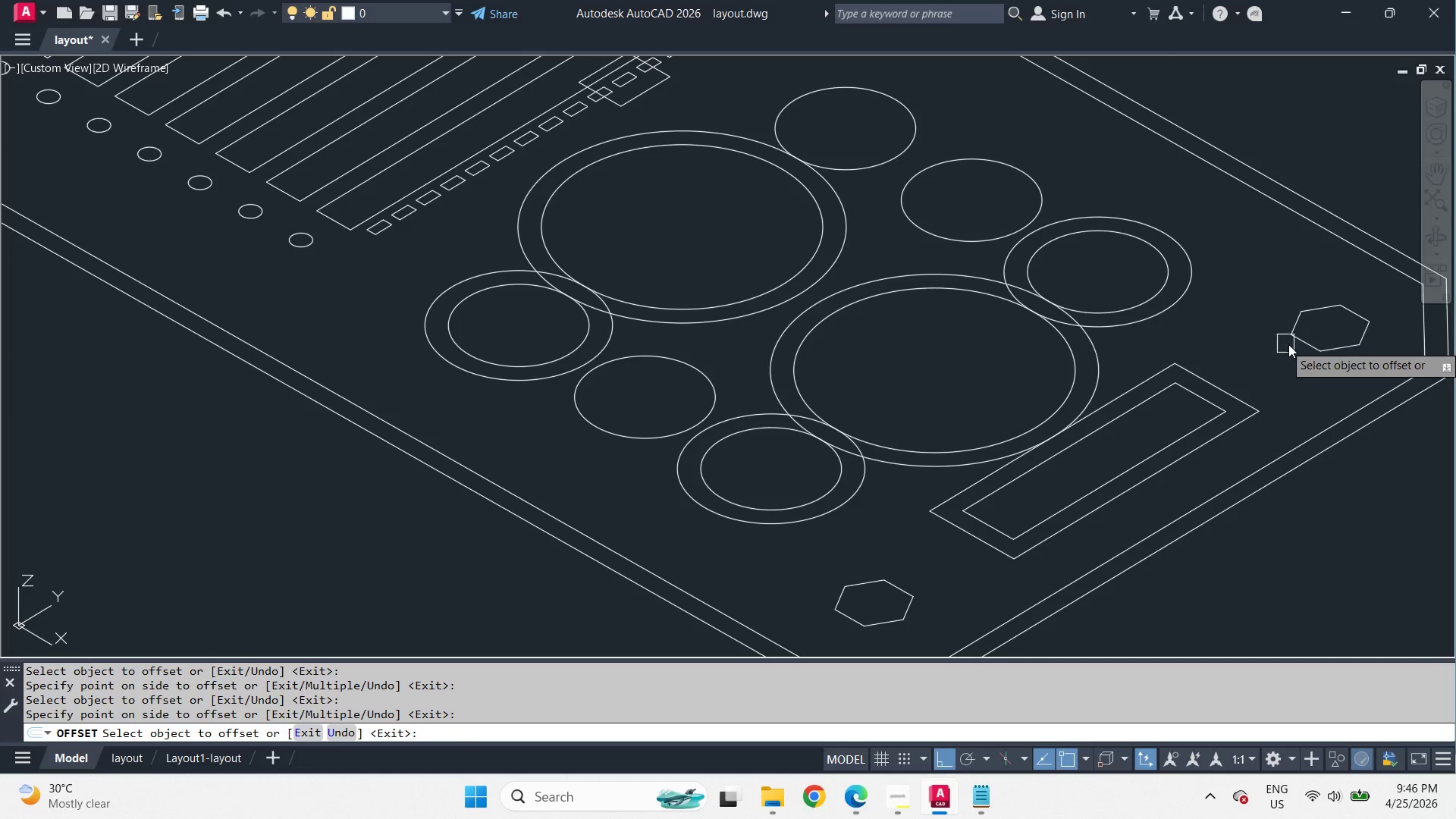 
left_click_drag(start_coordinate=[1305, 349], to_coordinate=[1292, 366])
 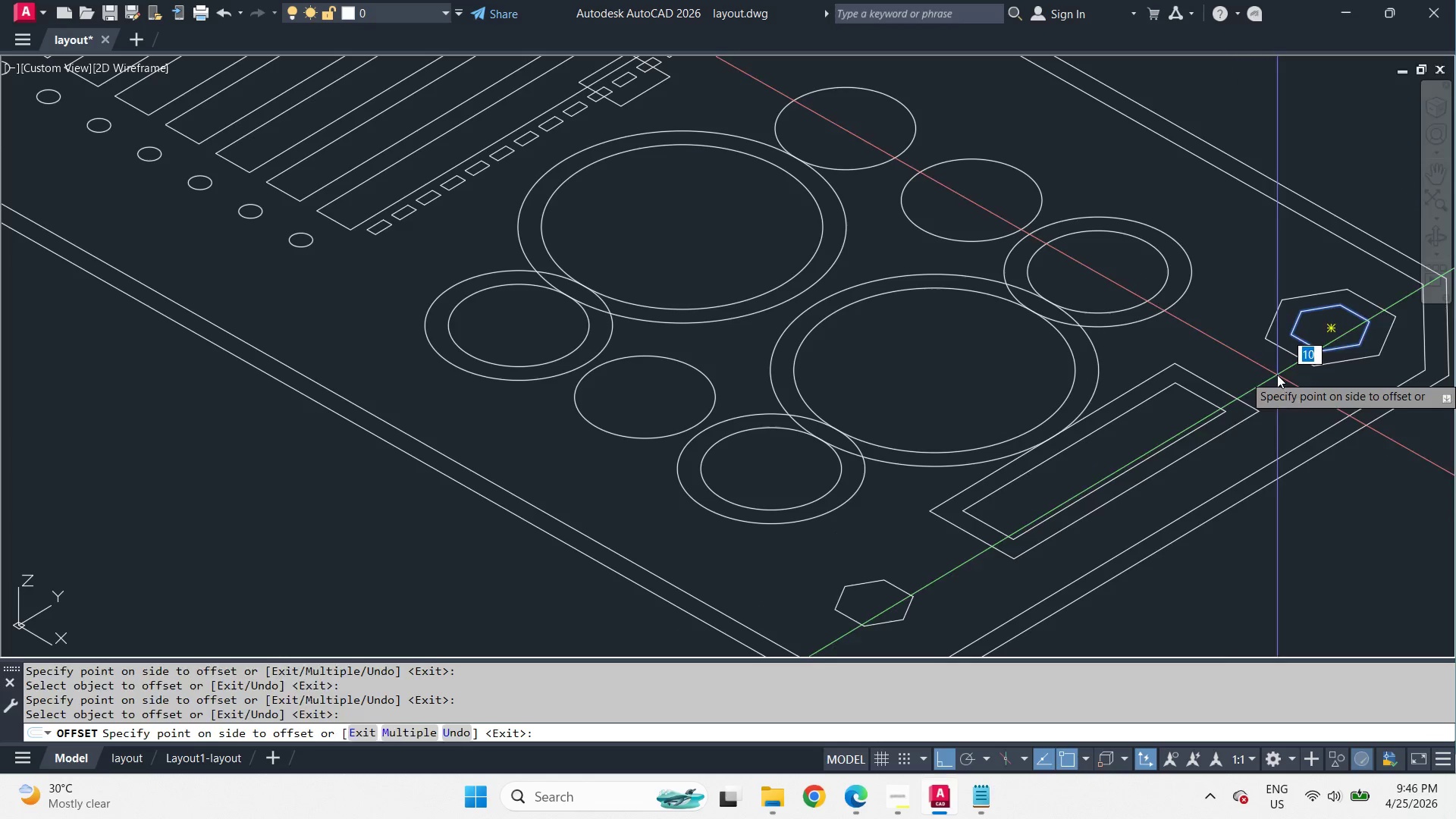 
left_click_drag(start_coordinate=[1277, 375], to_coordinate=[1273, 378])
 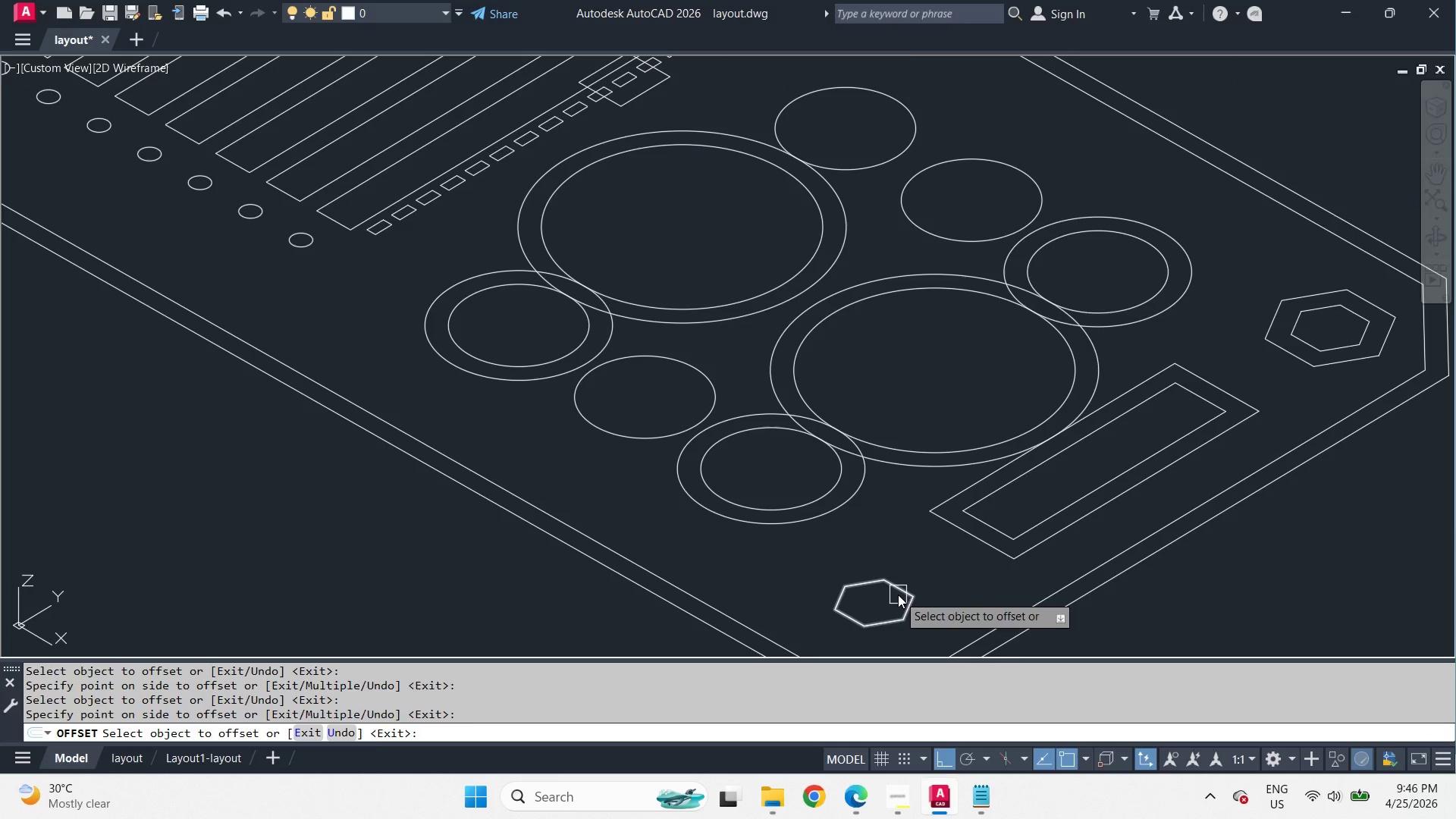 
left_click_drag(start_coordinate=[899, 594], to_coordinate=[905, 579])
 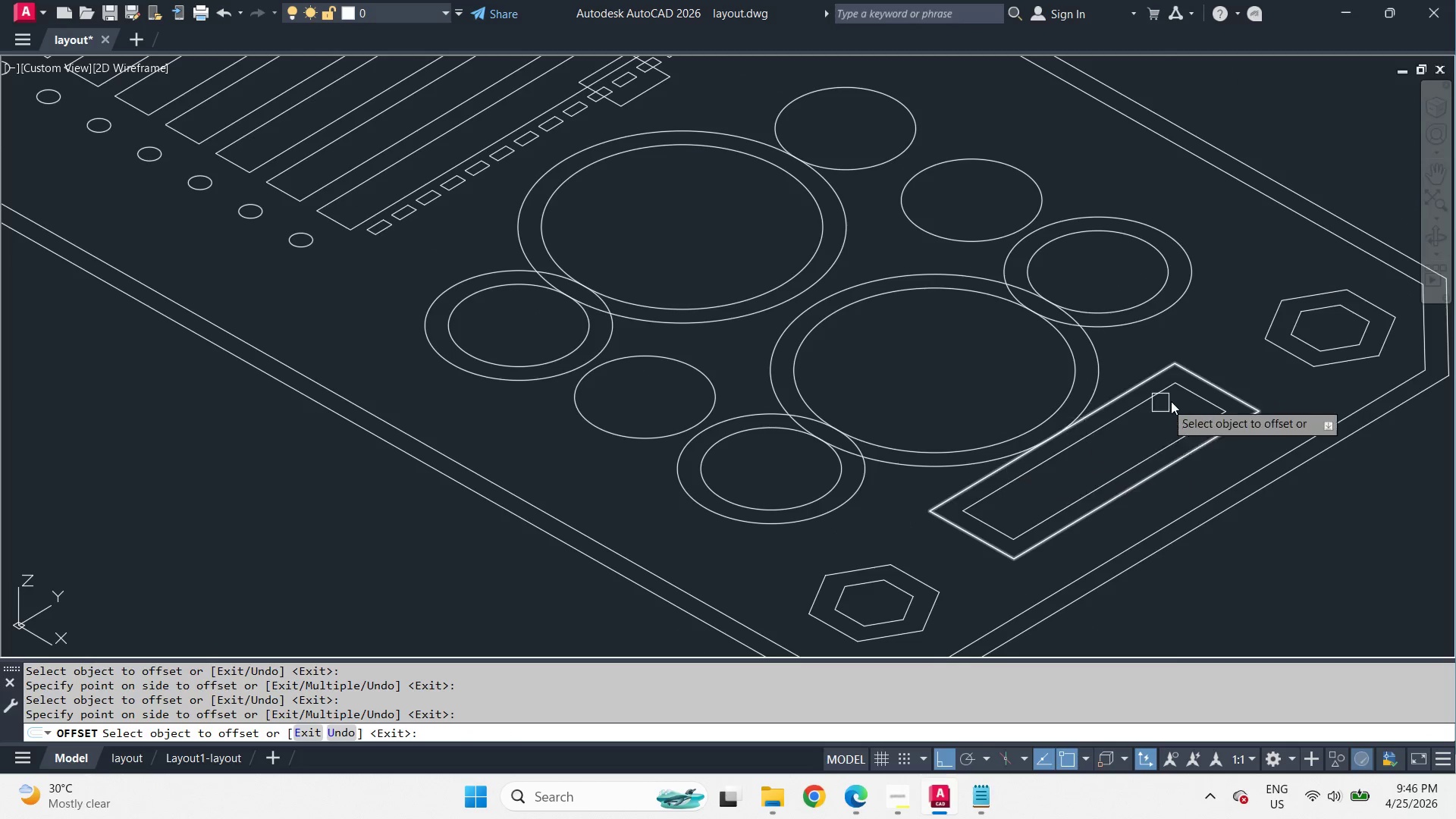 
key(Space)
 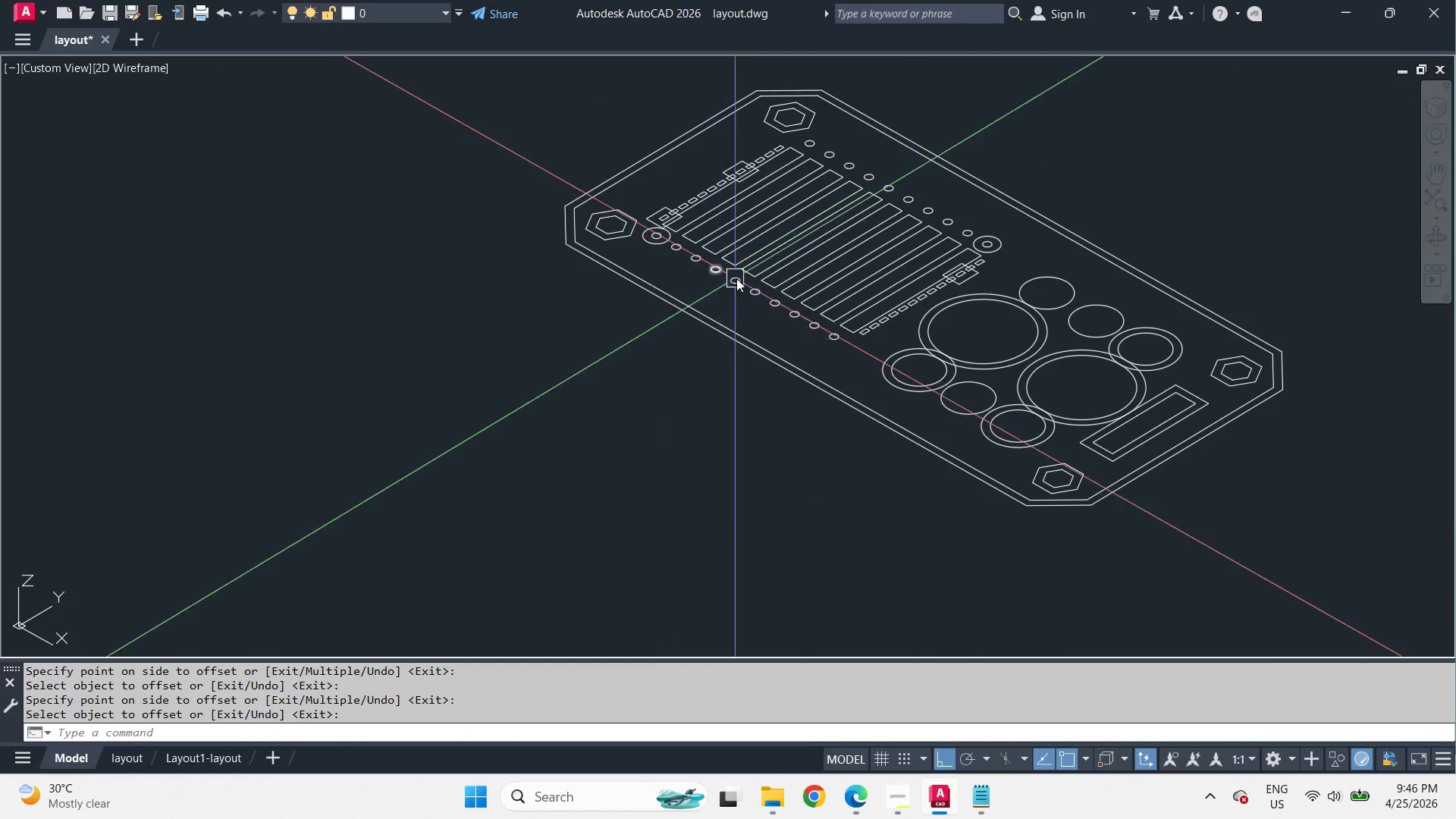 
scroll: coordinate [1176, 400], scroll_direction: down, amount: 2.0
 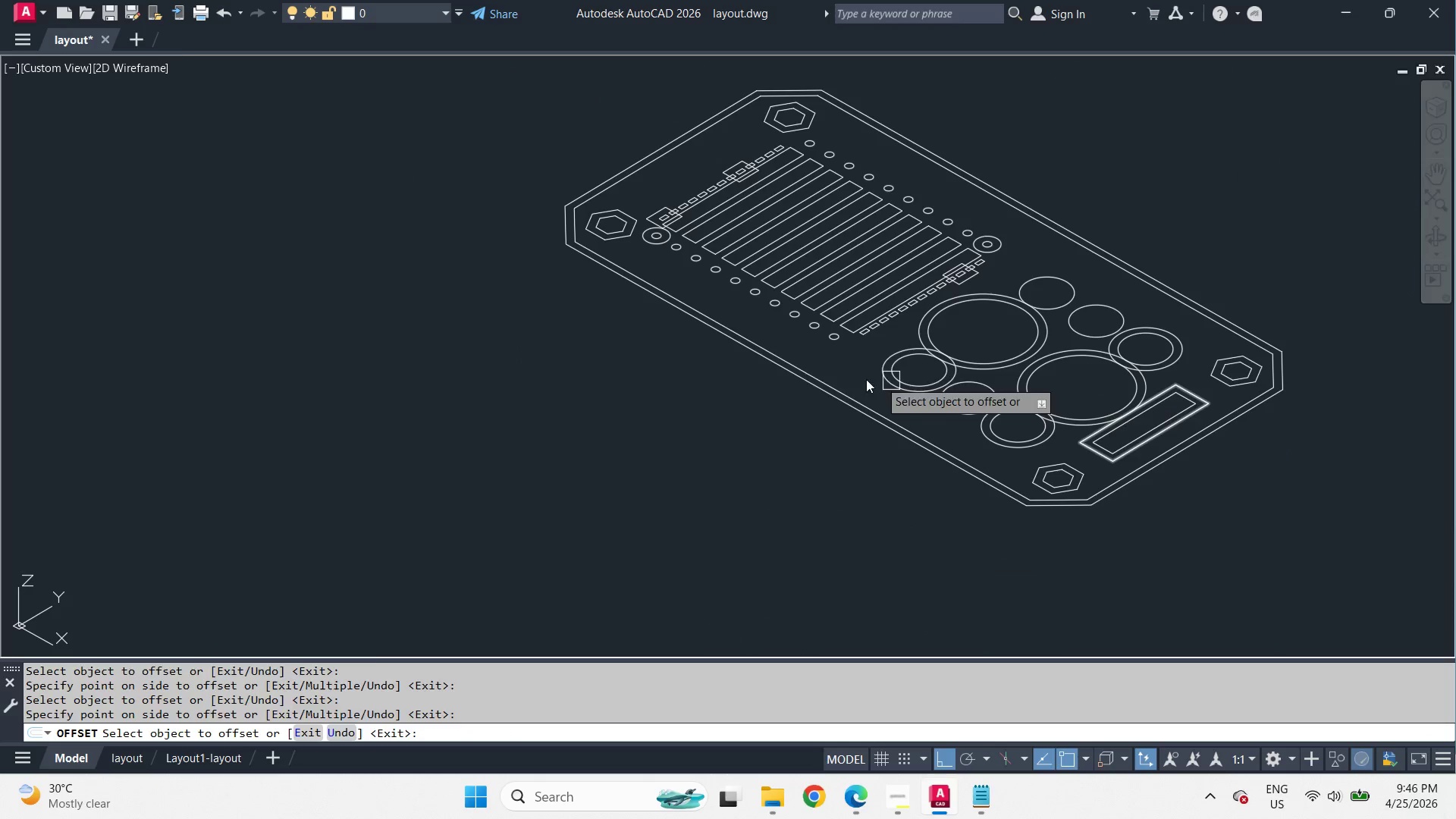 
scroll: coordinate [836, 318], scroll_direction: up, amount: 1.0
 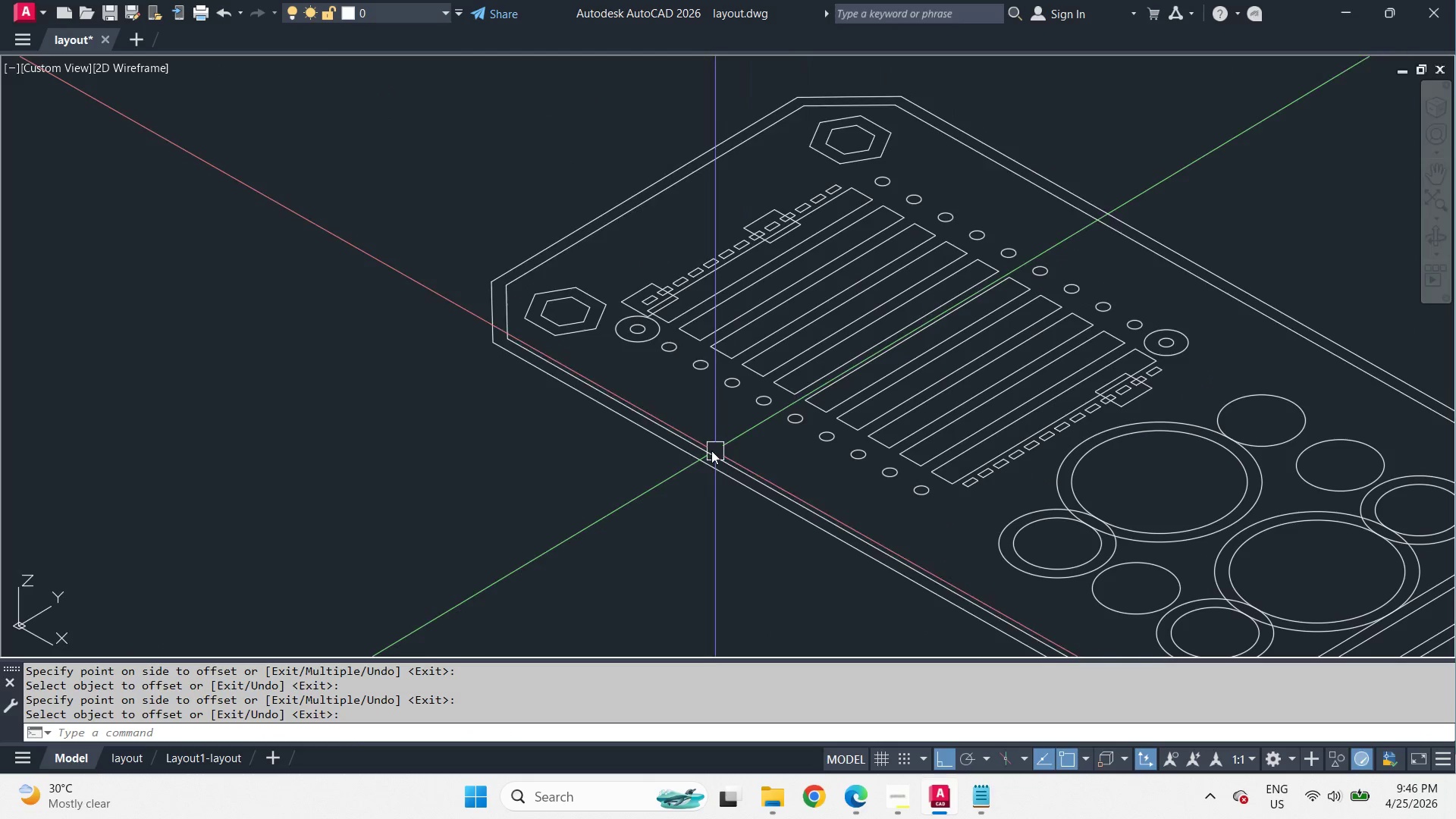 
key(O)
 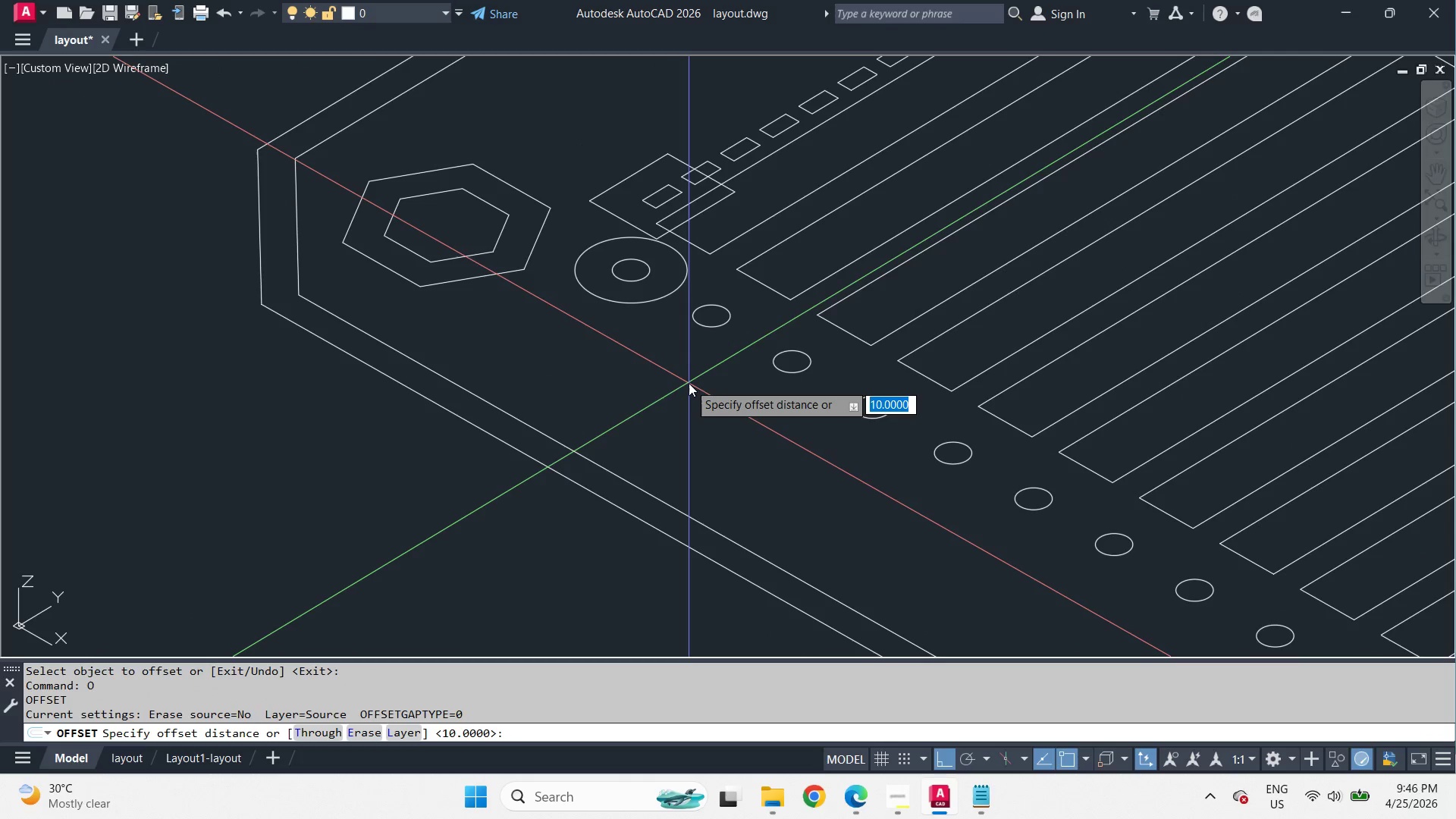 
key(Space)
 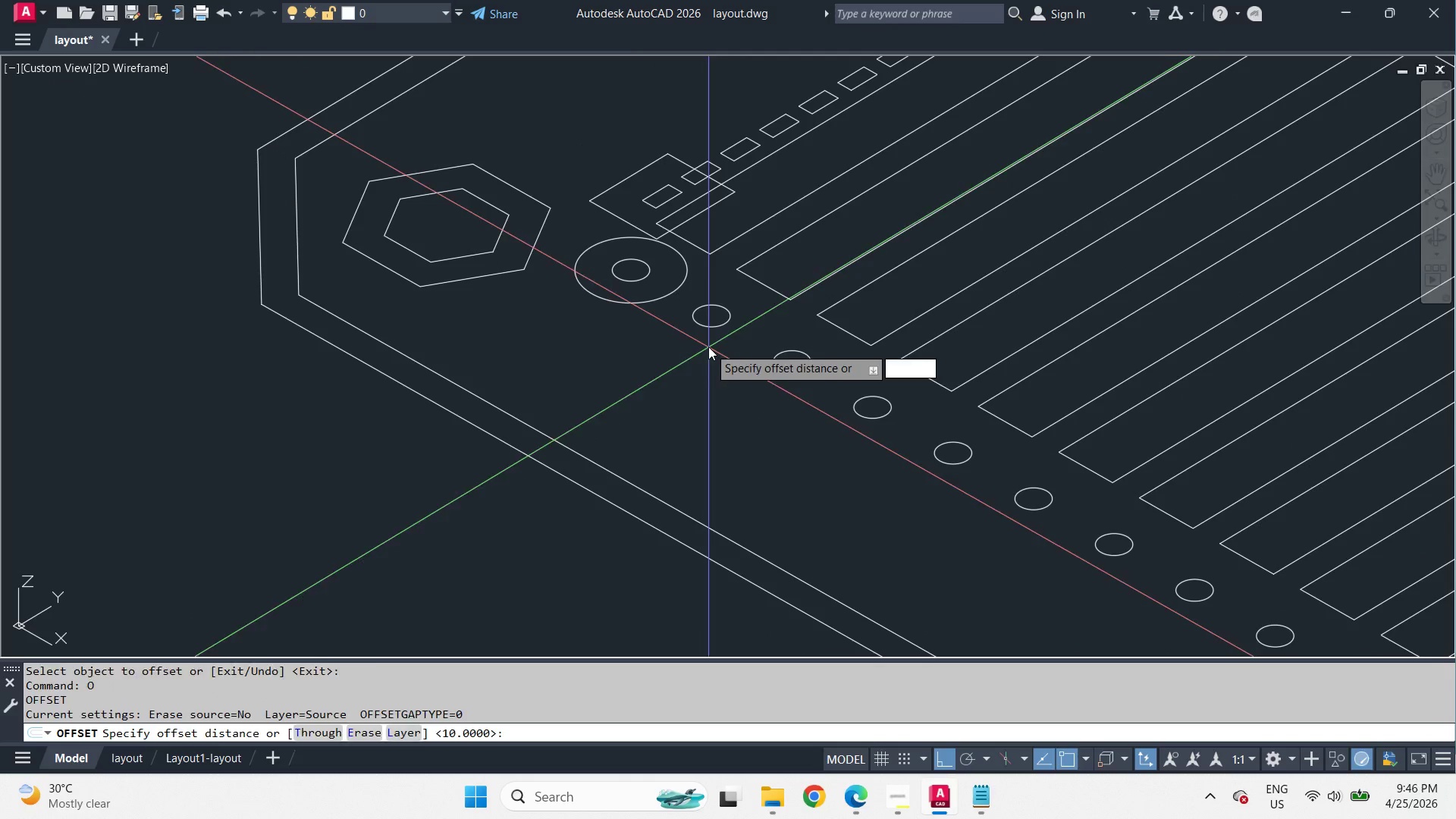 
key(Space)
 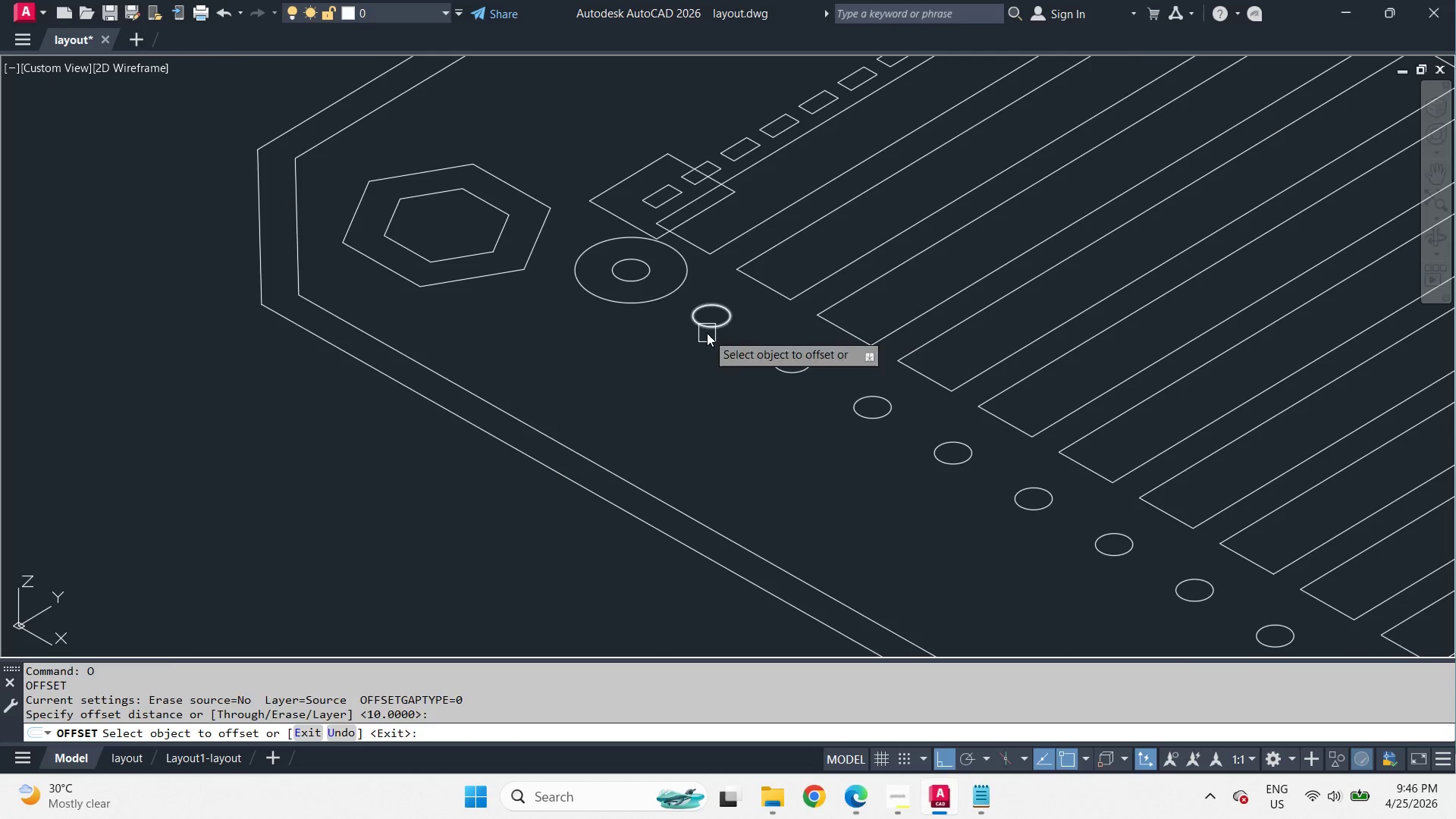 
scroll: coordinate [639, 369], scroll_direction: up, amount: 2.0
 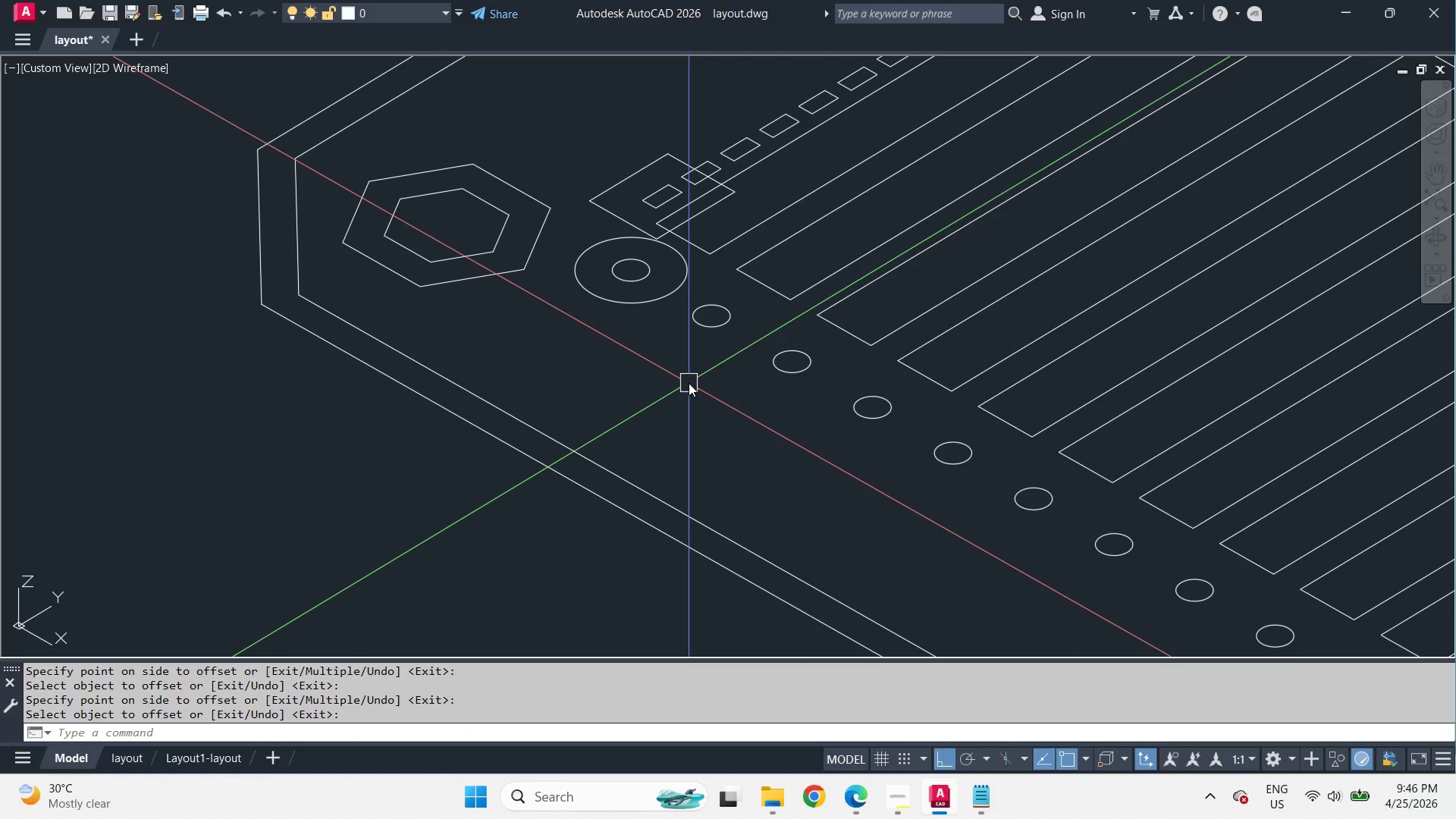 
left_click_drag(start_coordinate=[706, 333], to_coordinate=[695, 354])
 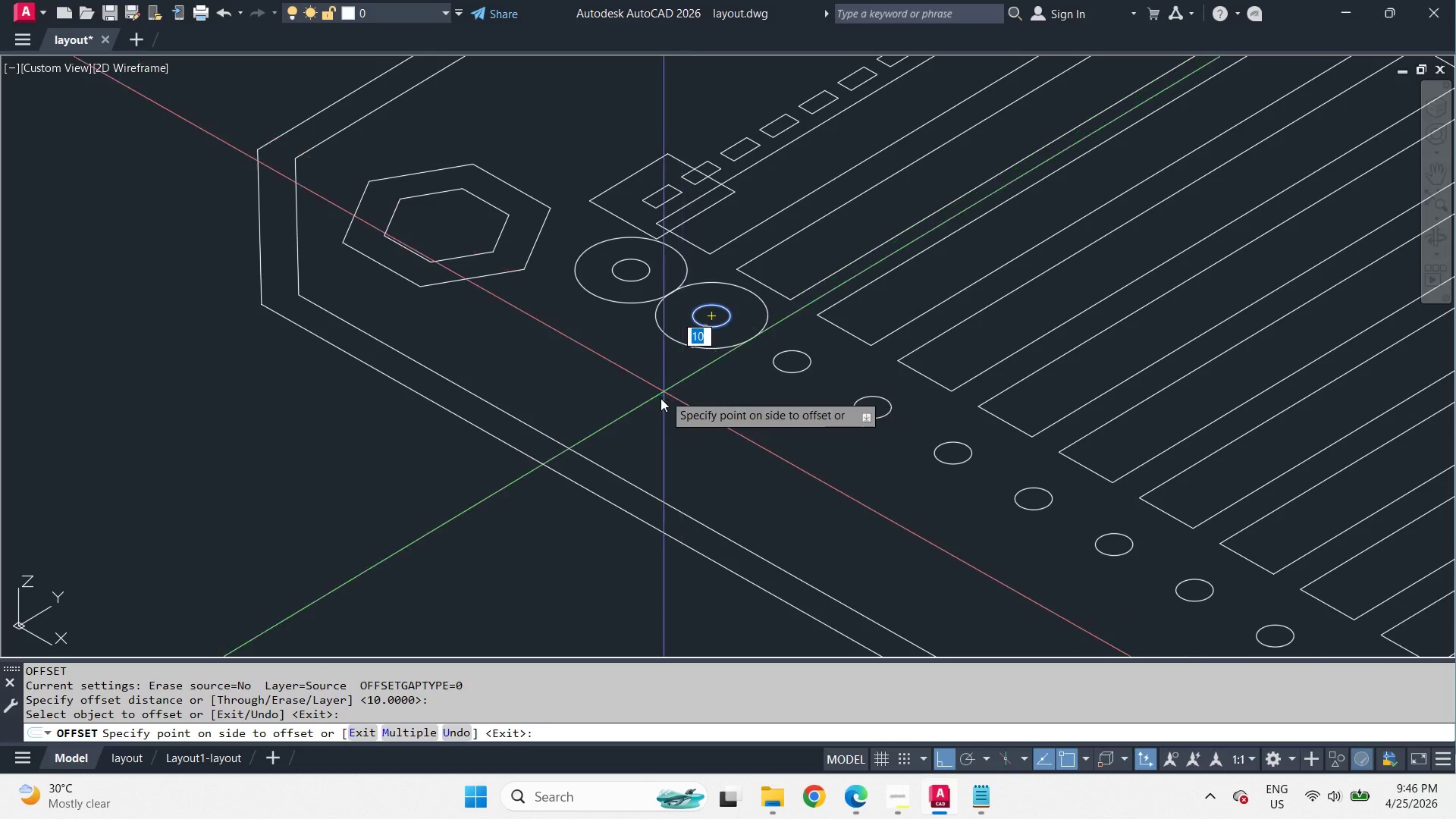 
left_click_drag(start_coordinate=[661, 398], to_coordinate=[651, 411])
 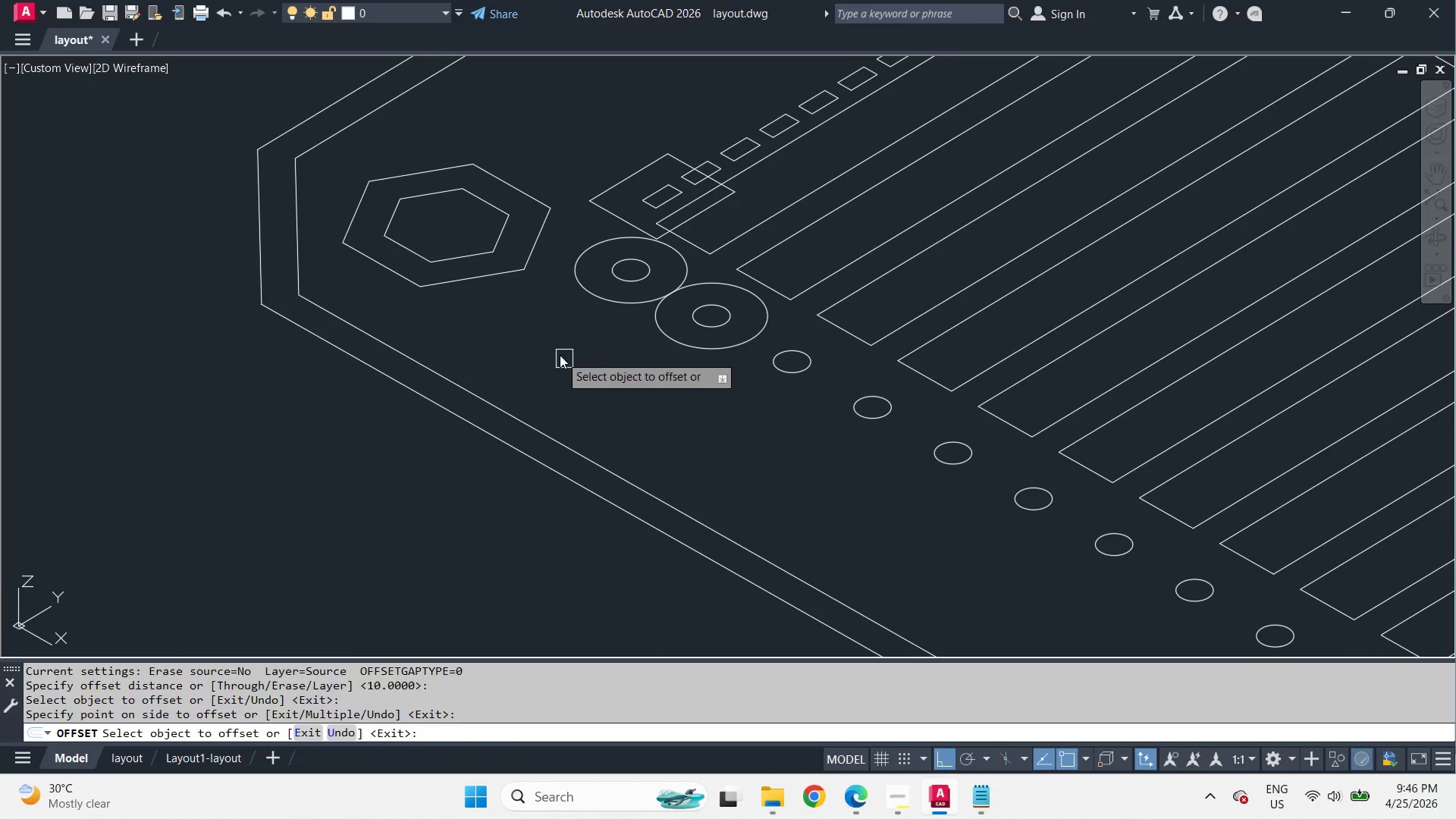 
key(Space)
 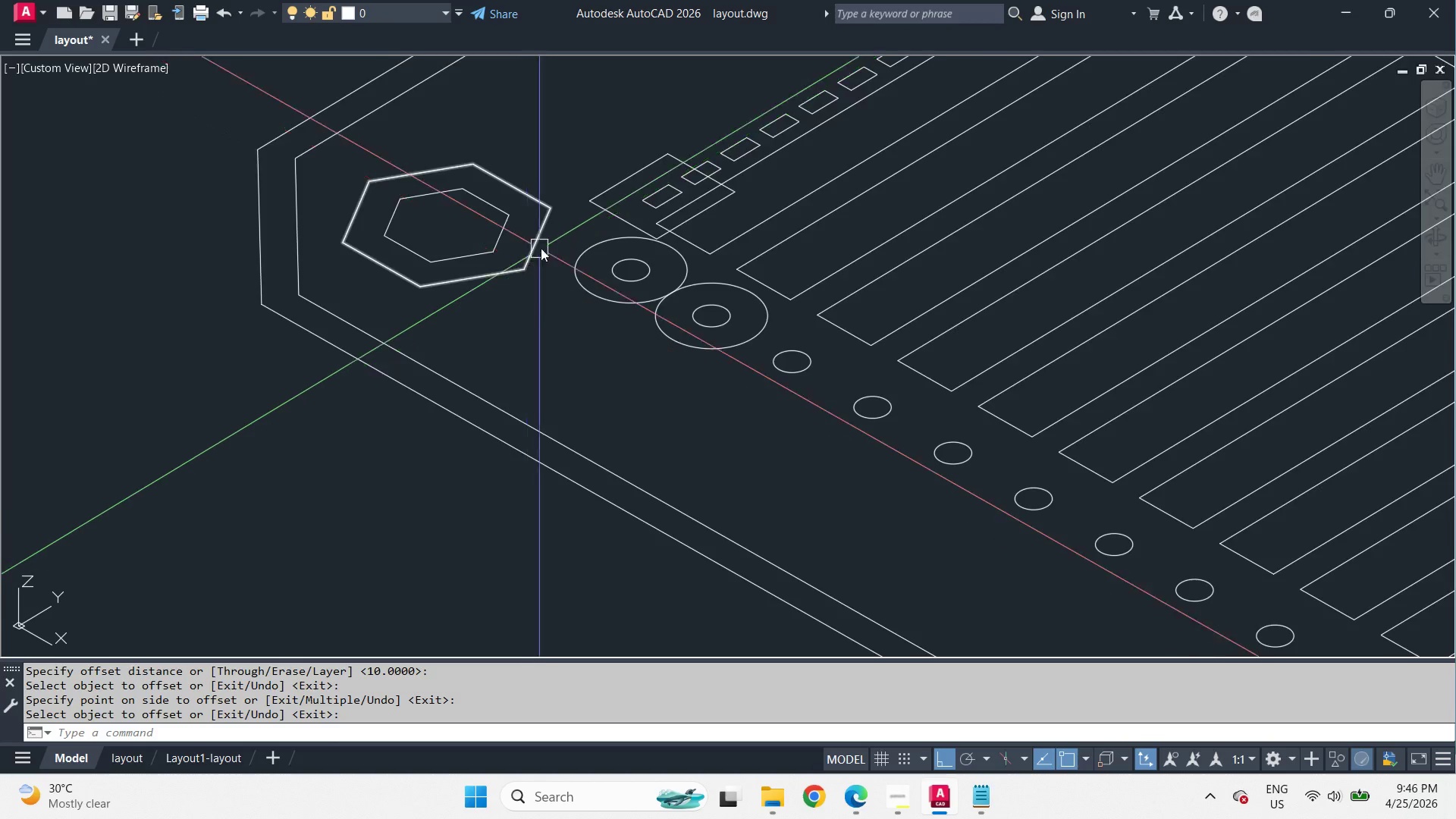 
scroll: coordinate [545, 243], scroll_direction: up, amount: 2.0
 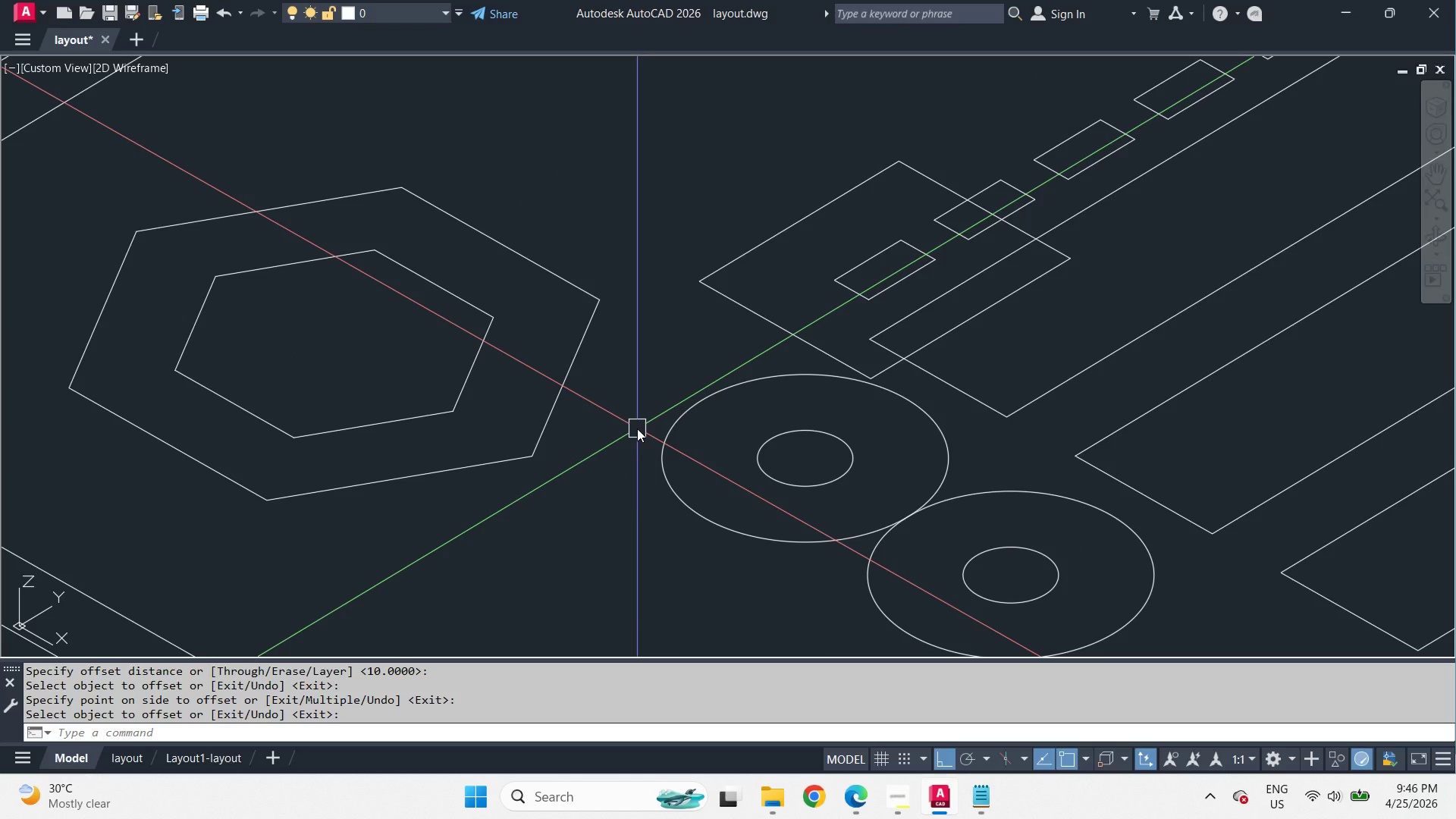 
wait(7.19)
 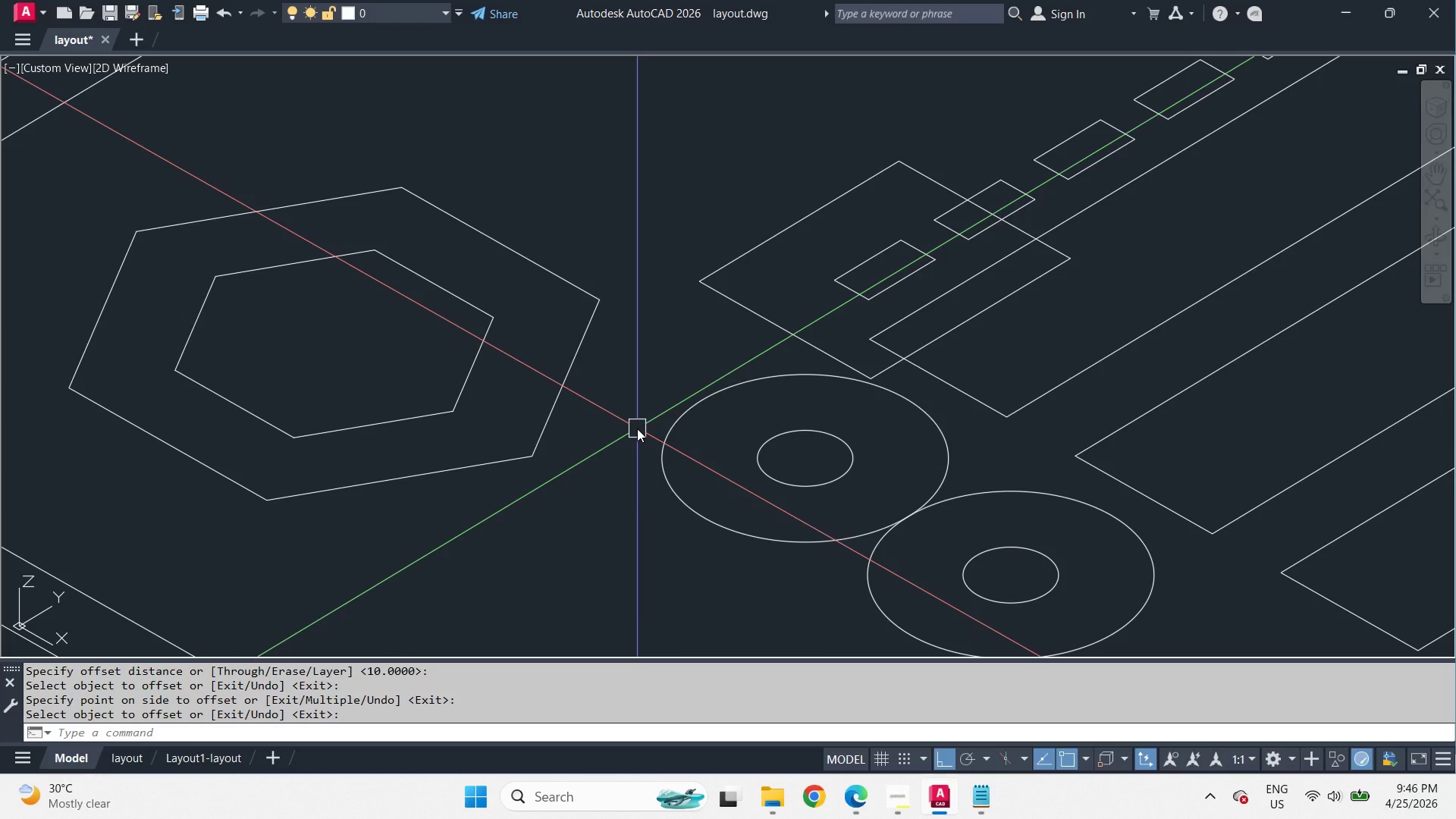 
key(L)
 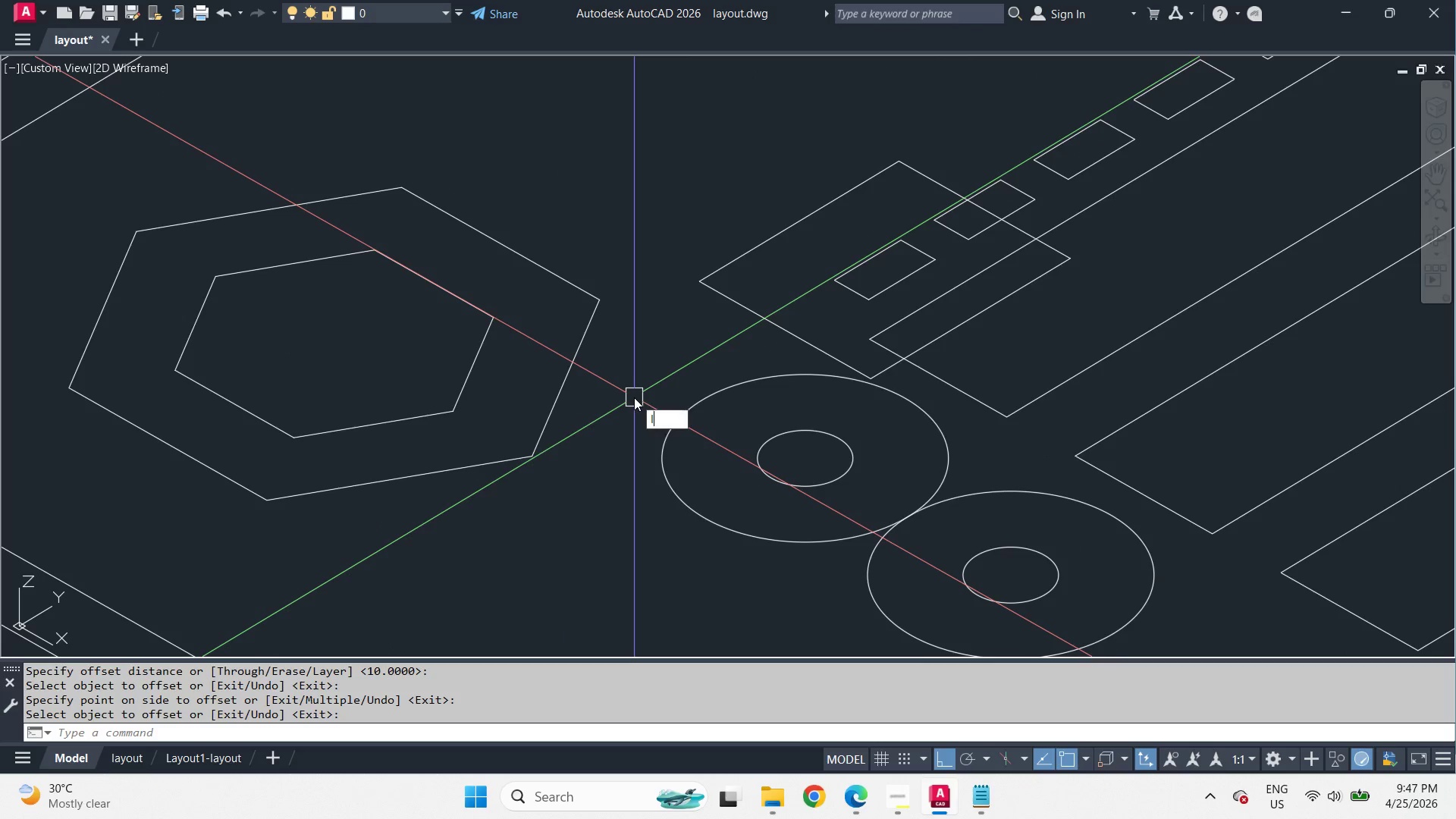 
key(Space)
 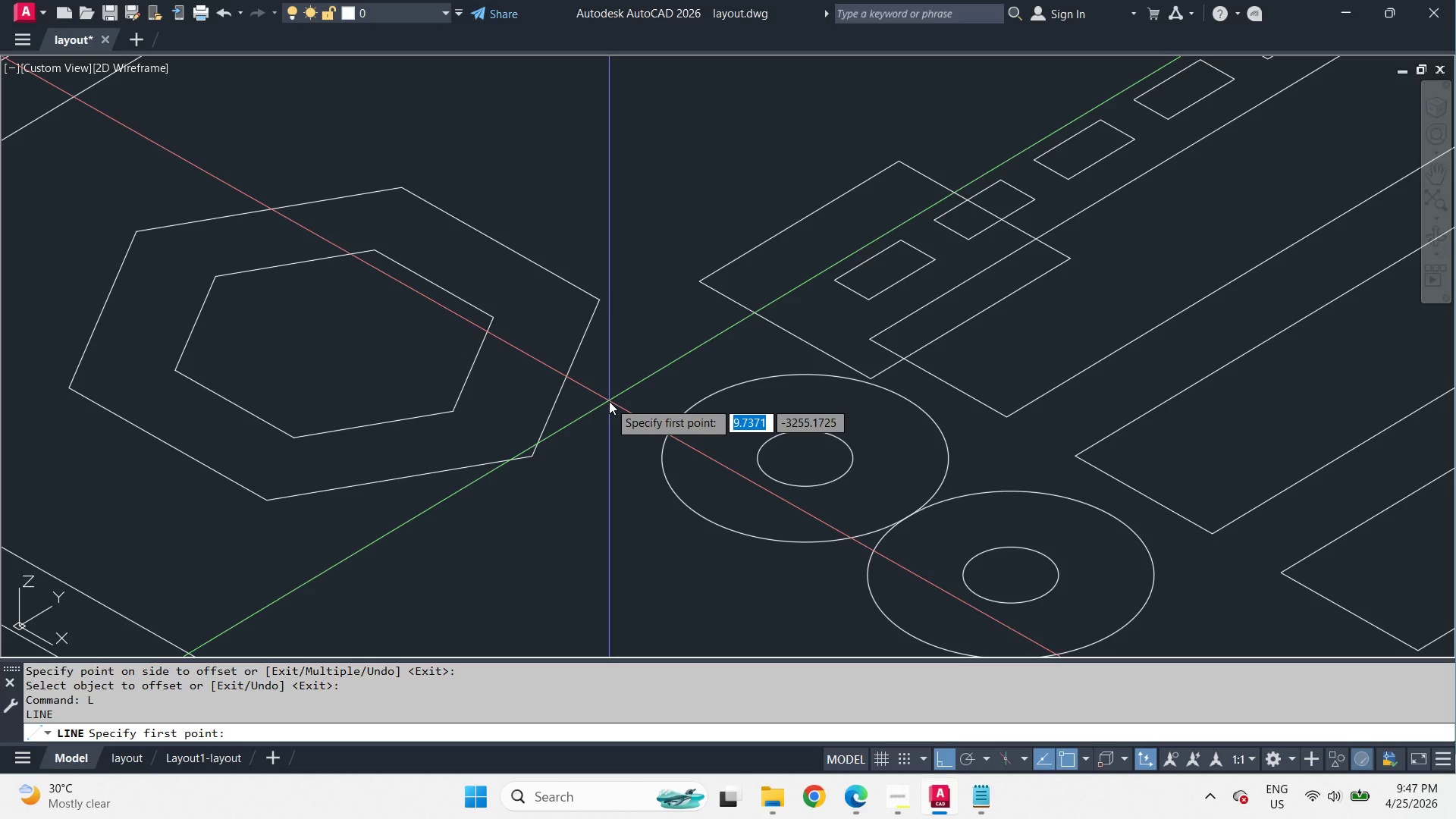 
type(per )
 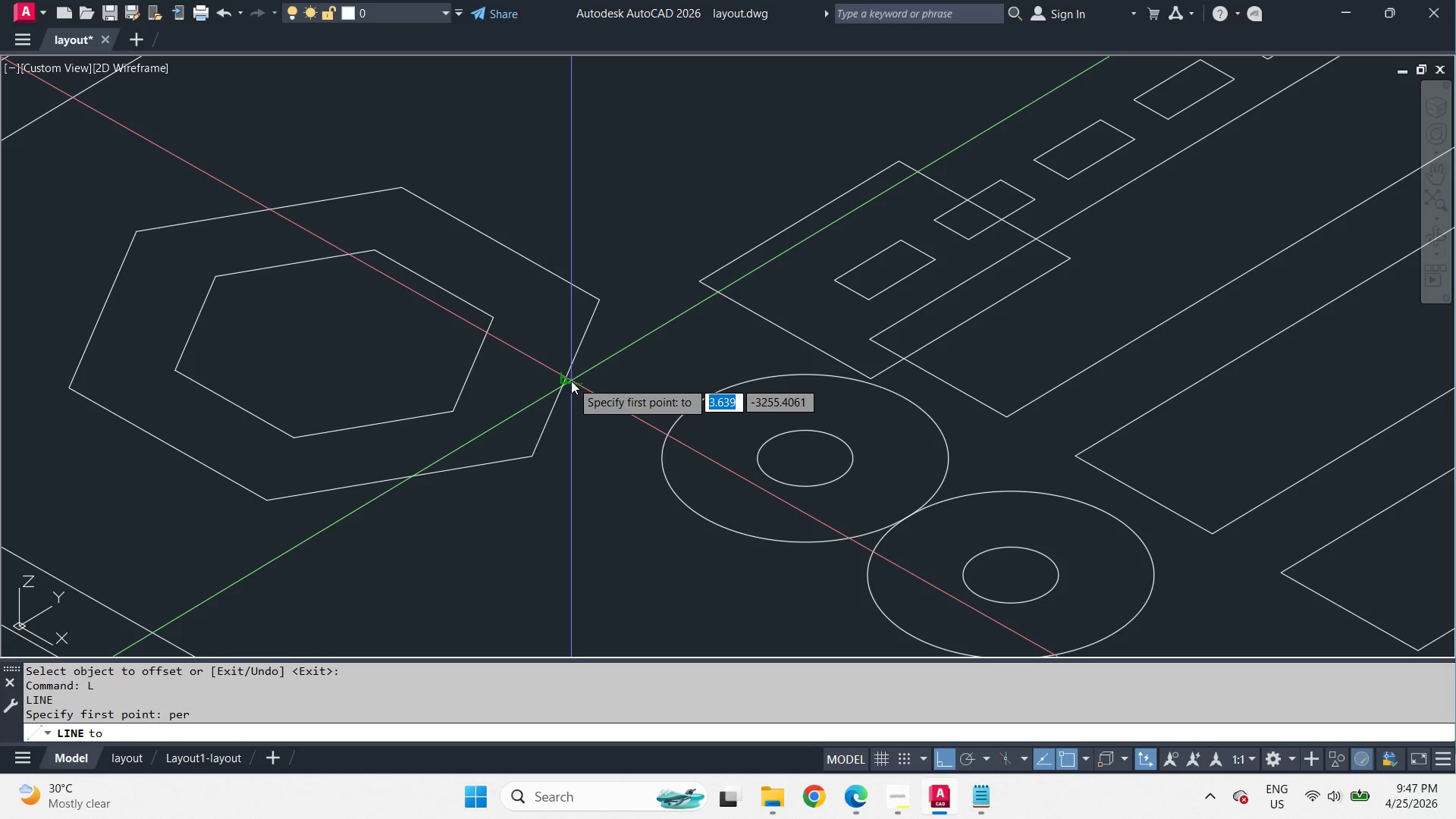 
left_click_drag(start_coordinate=[571, 381], to_coordinate=[573, 386])
 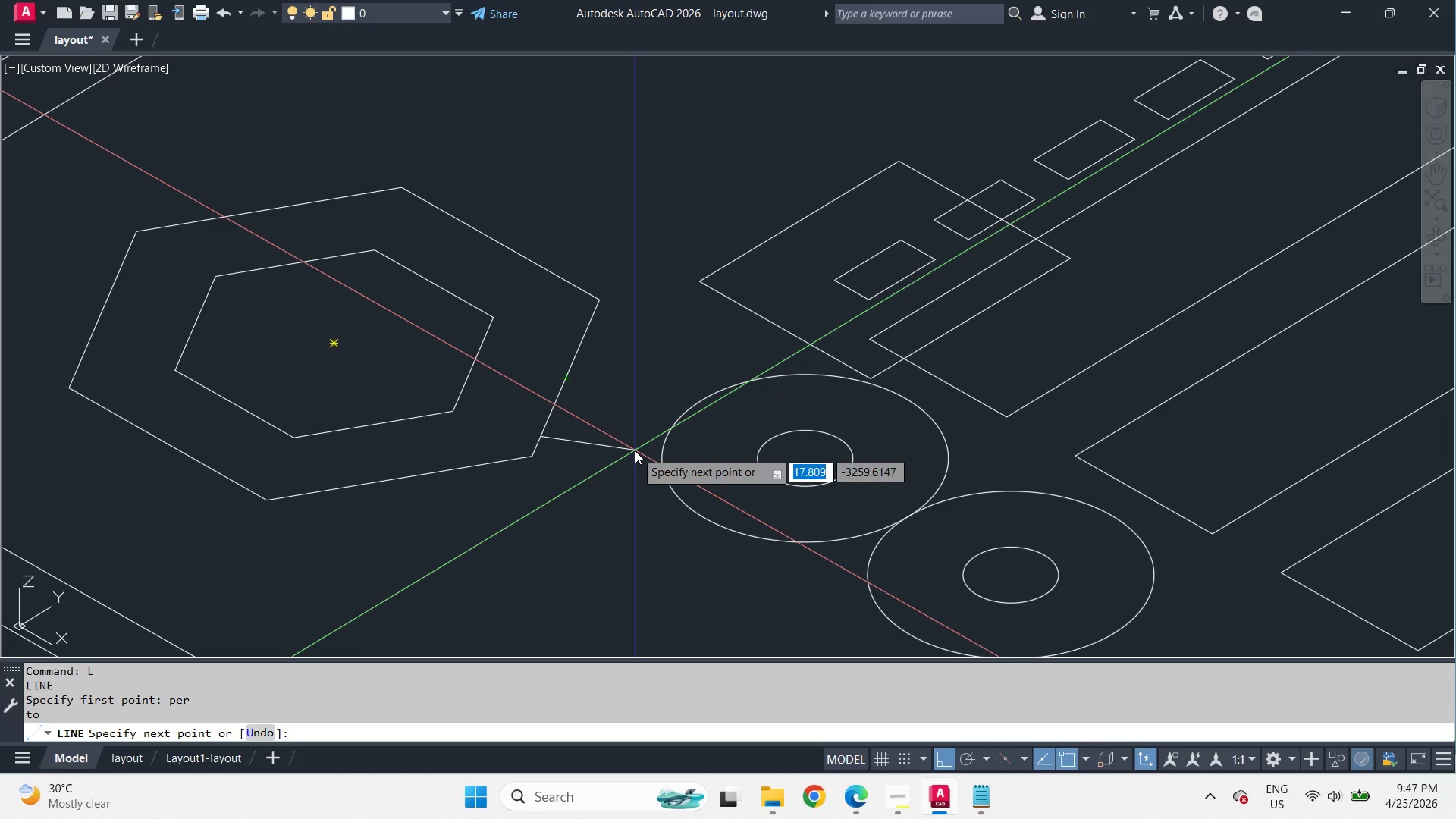 
type(per )
 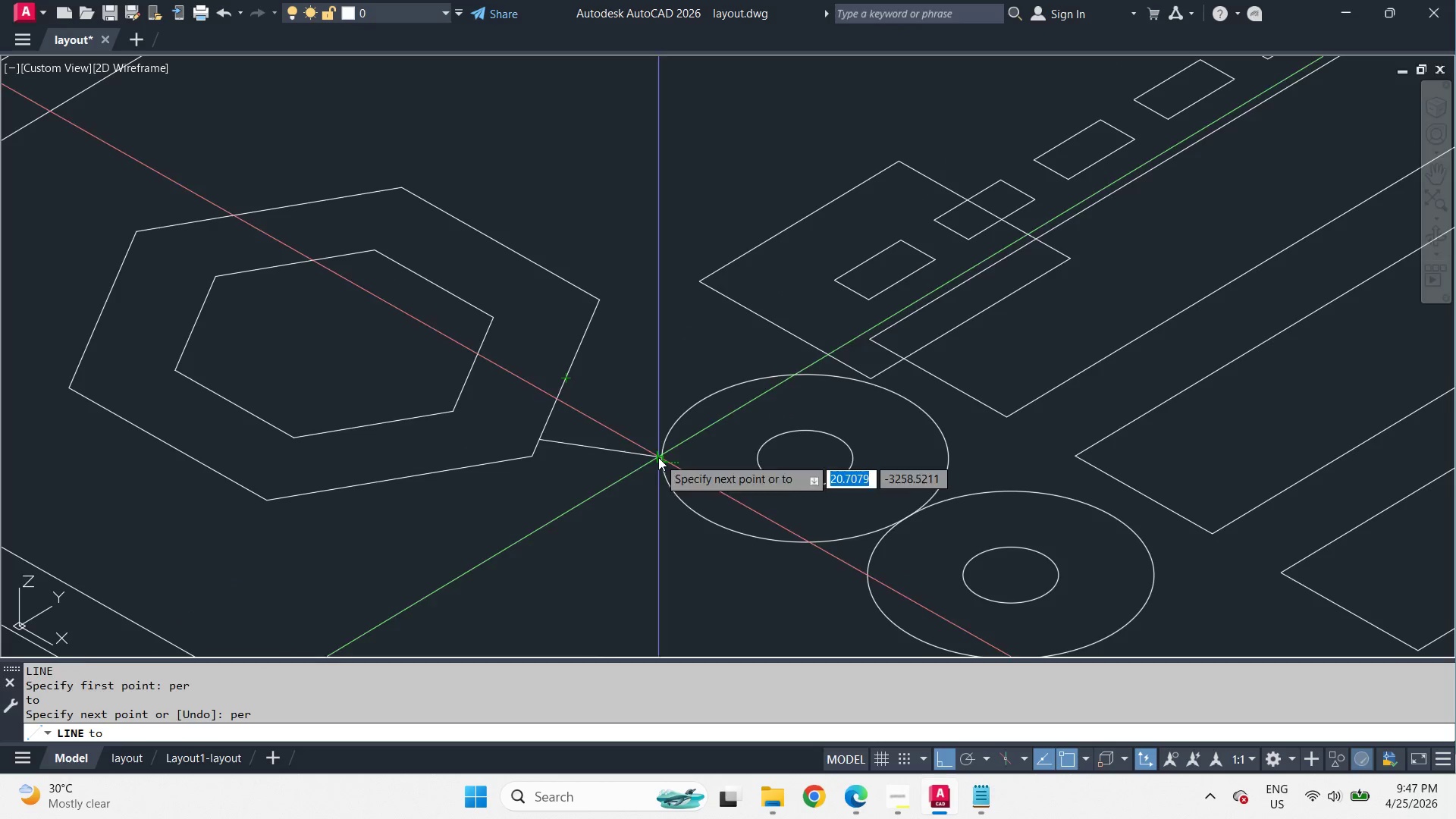 
left_click([658, 457])
 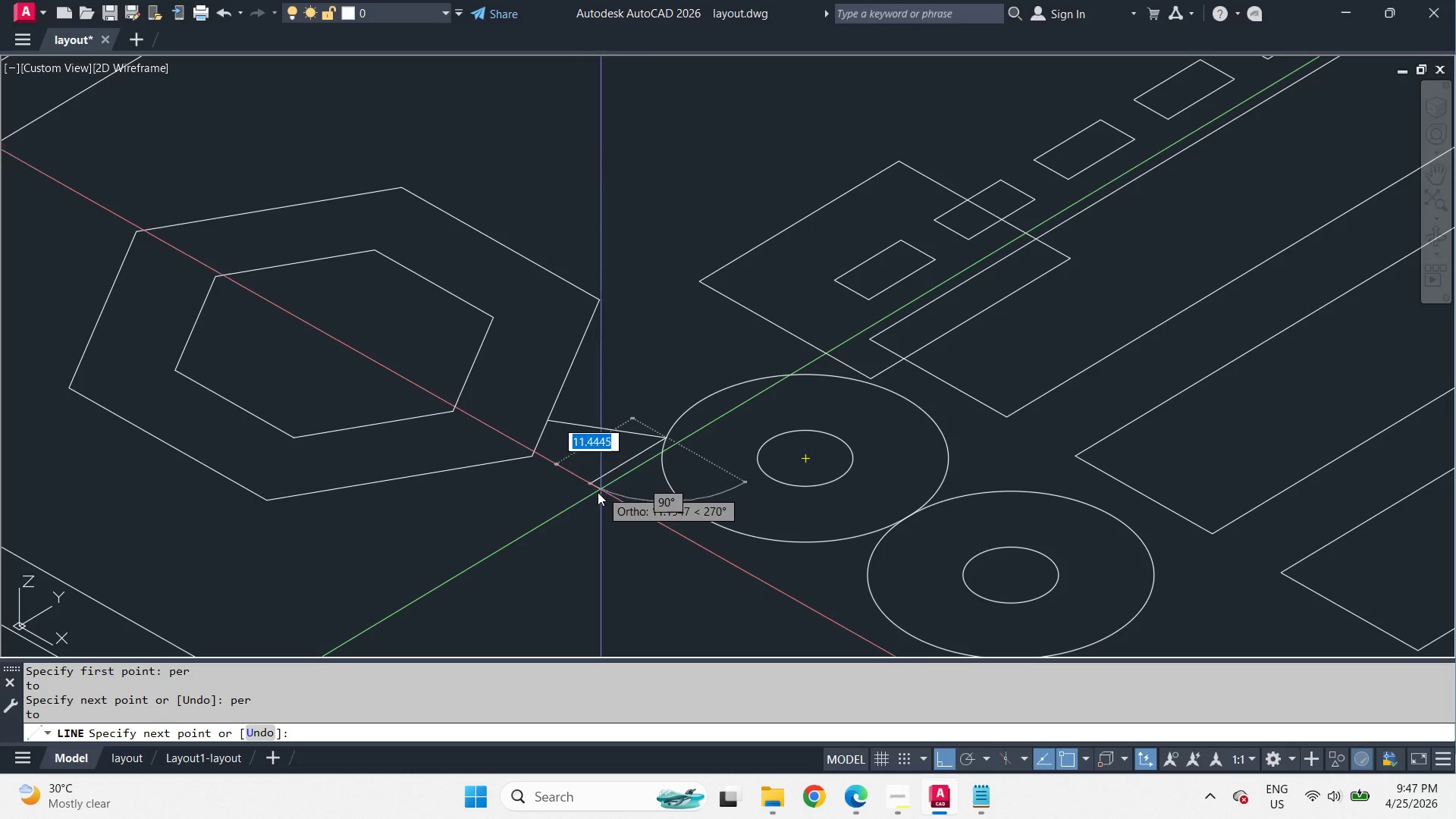 
key(Space)
 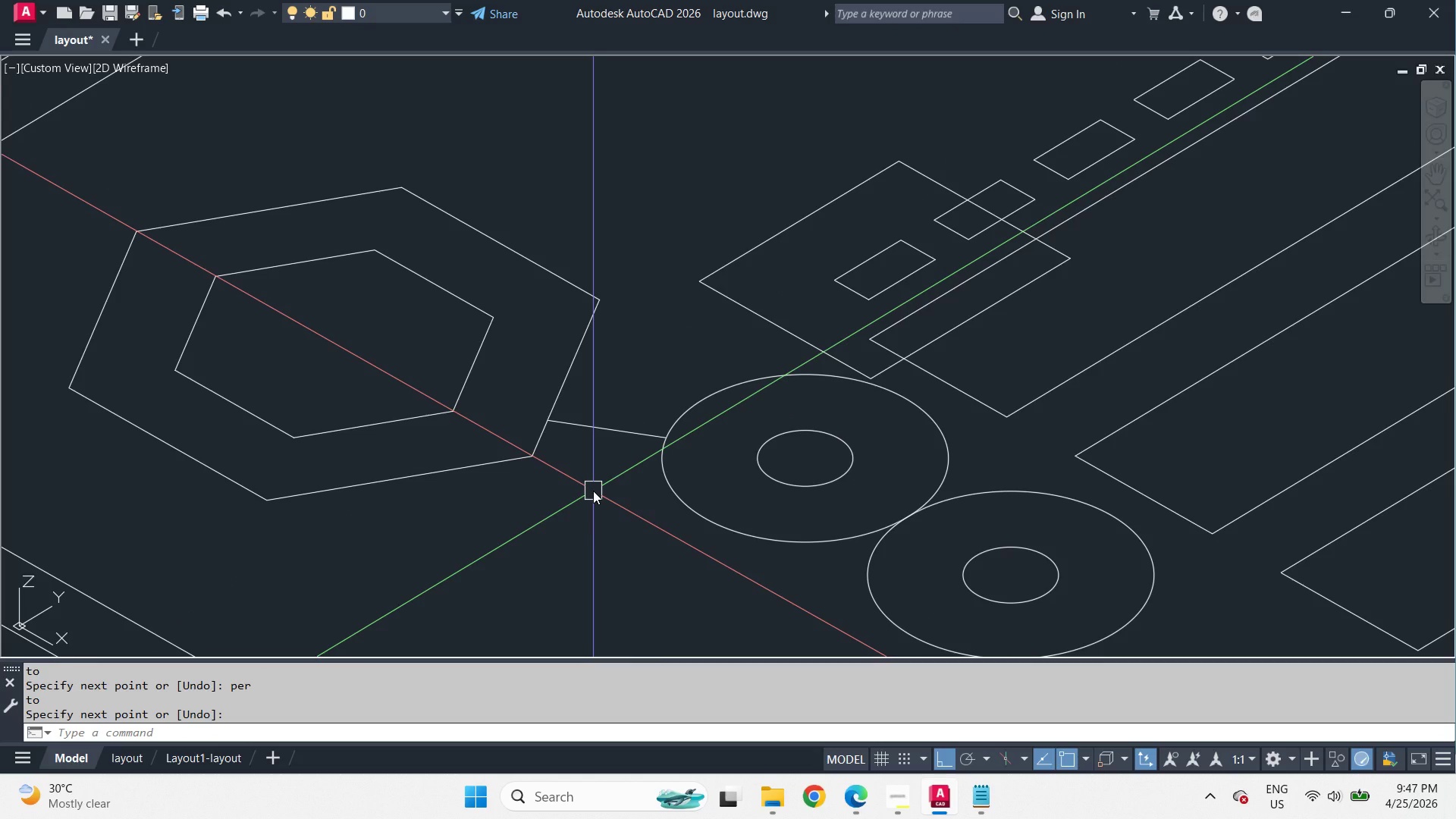 
key(O)
 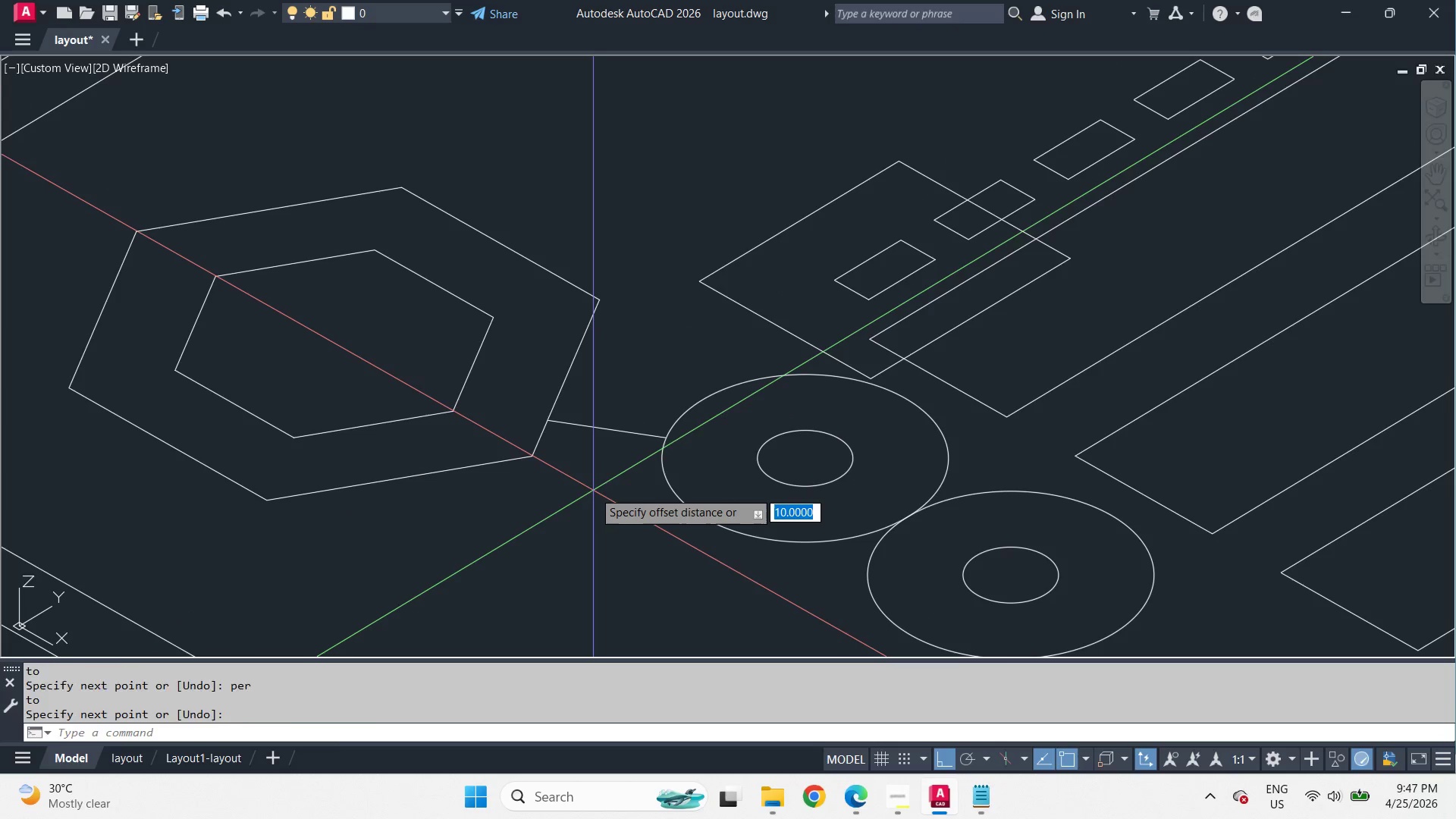 
key(Space)
 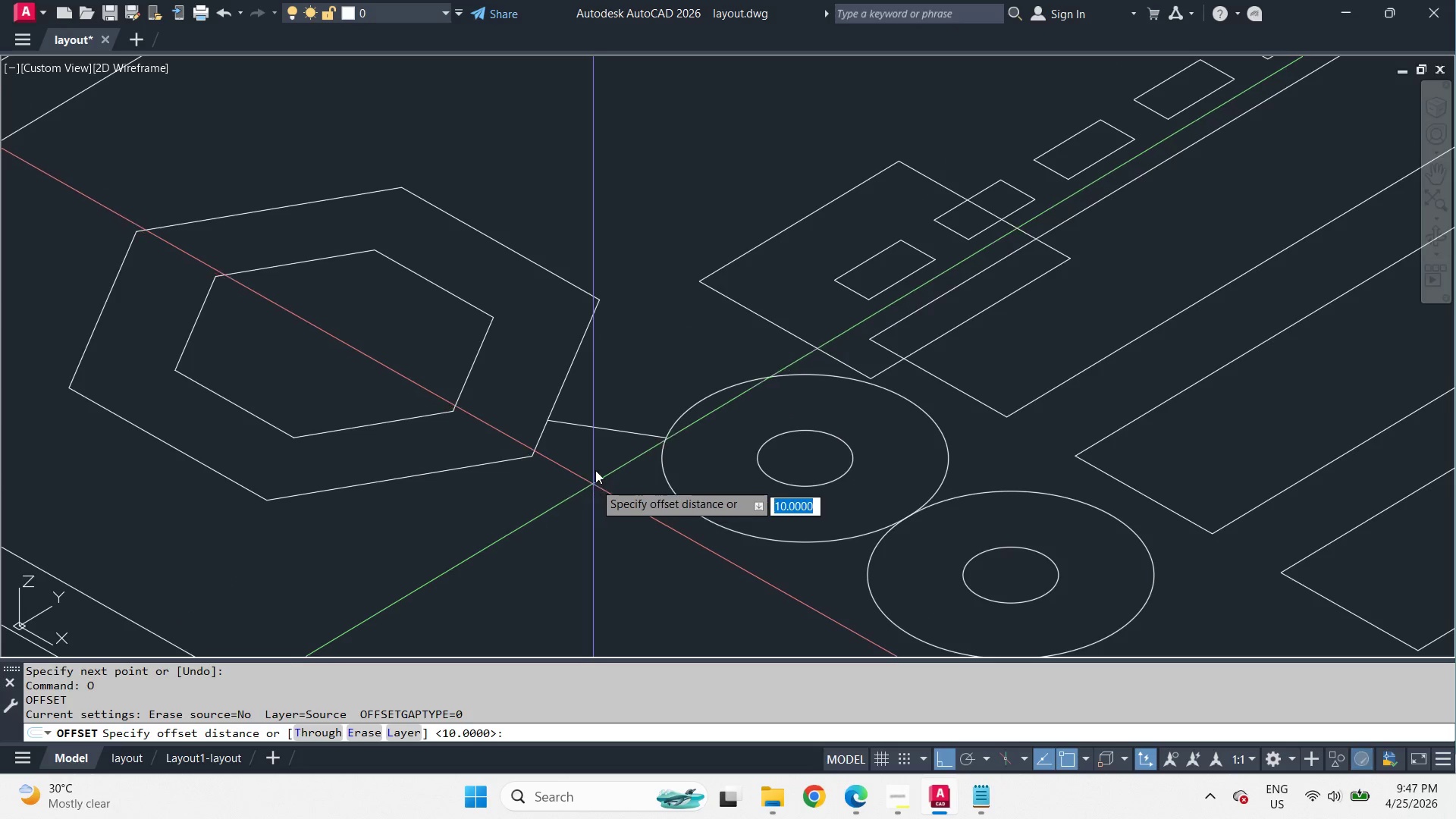 
key(T)
 